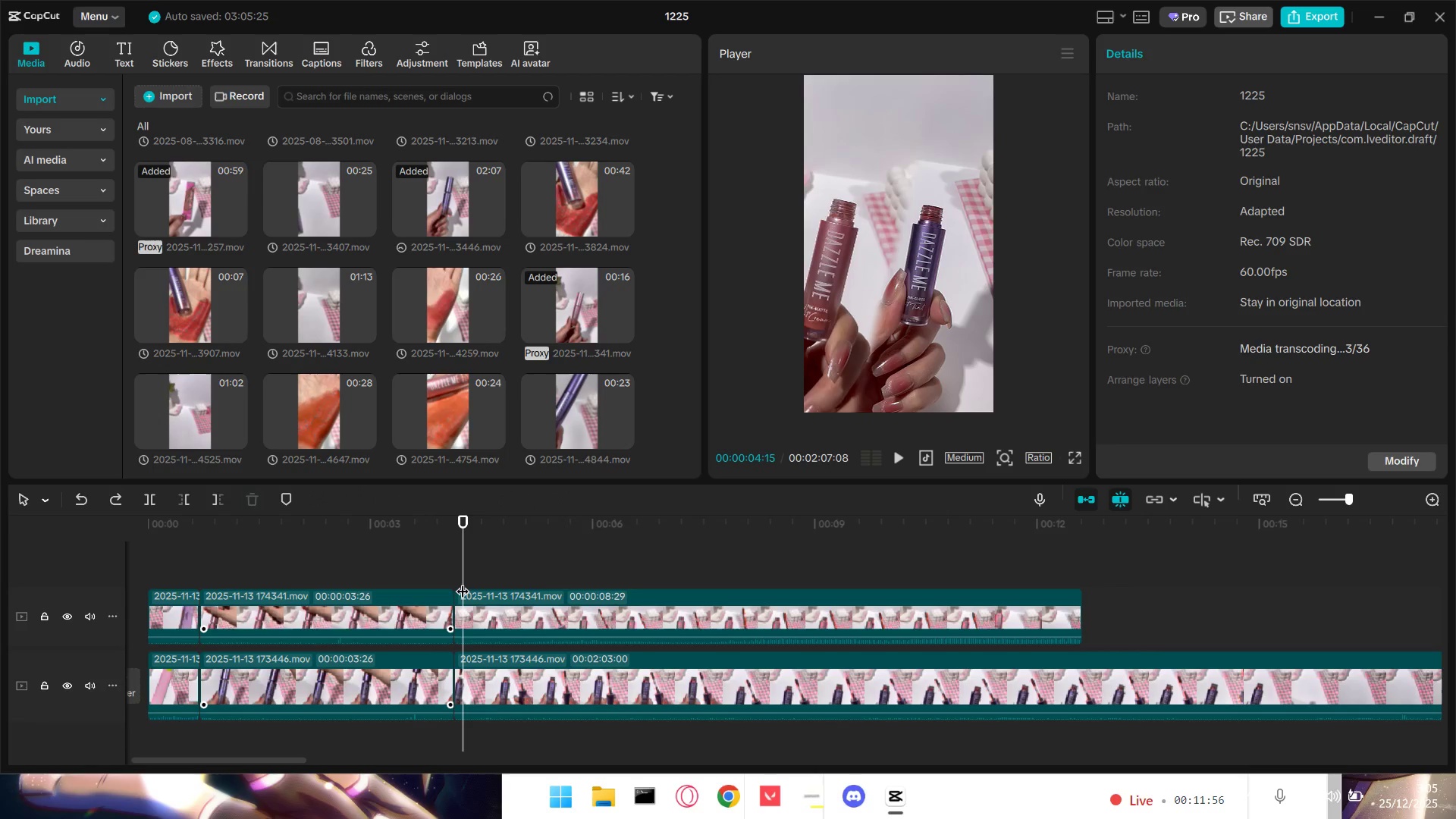 
double_click([438, 570])
 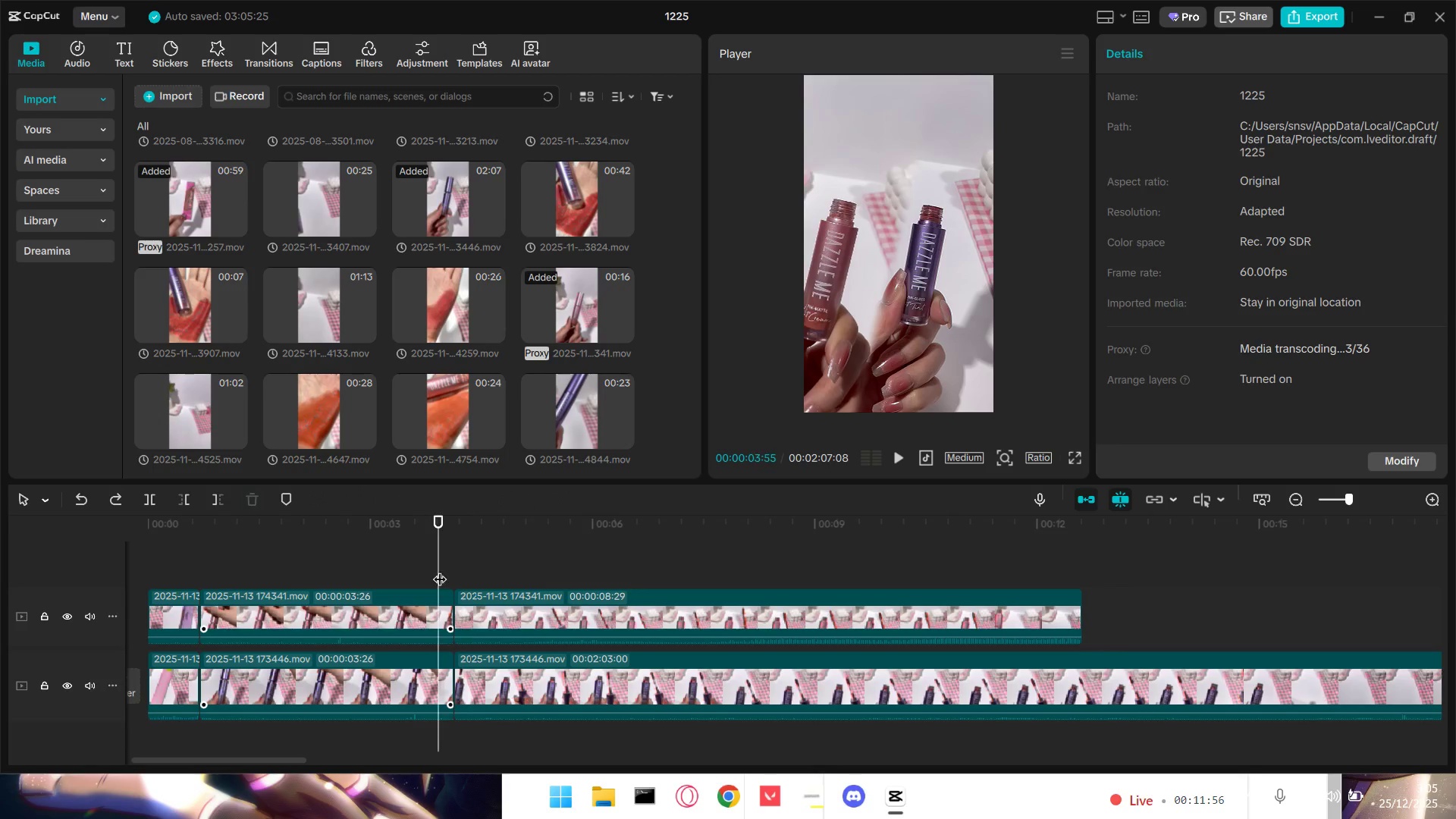 
key(Space)
 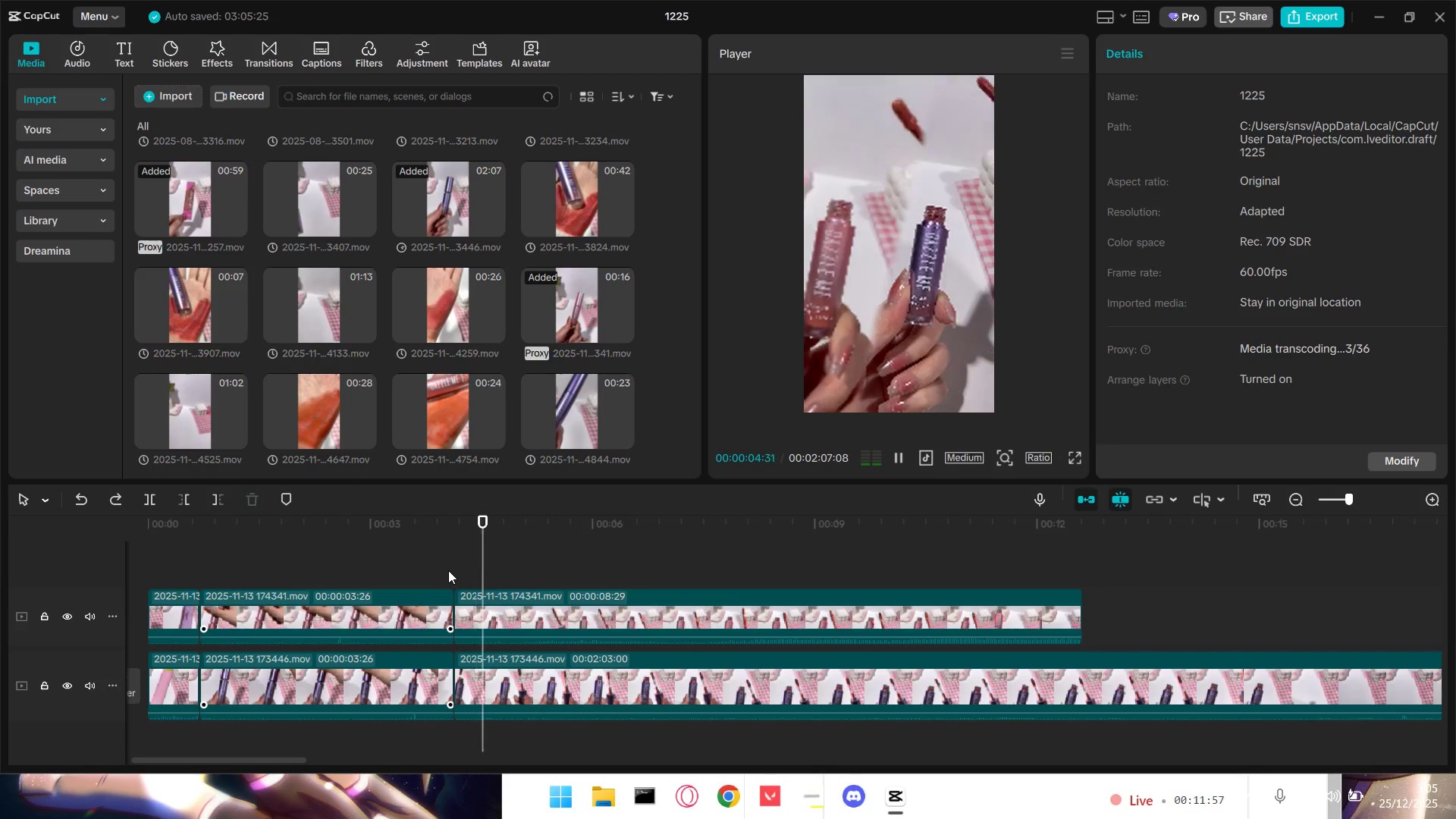 
key(Space)
 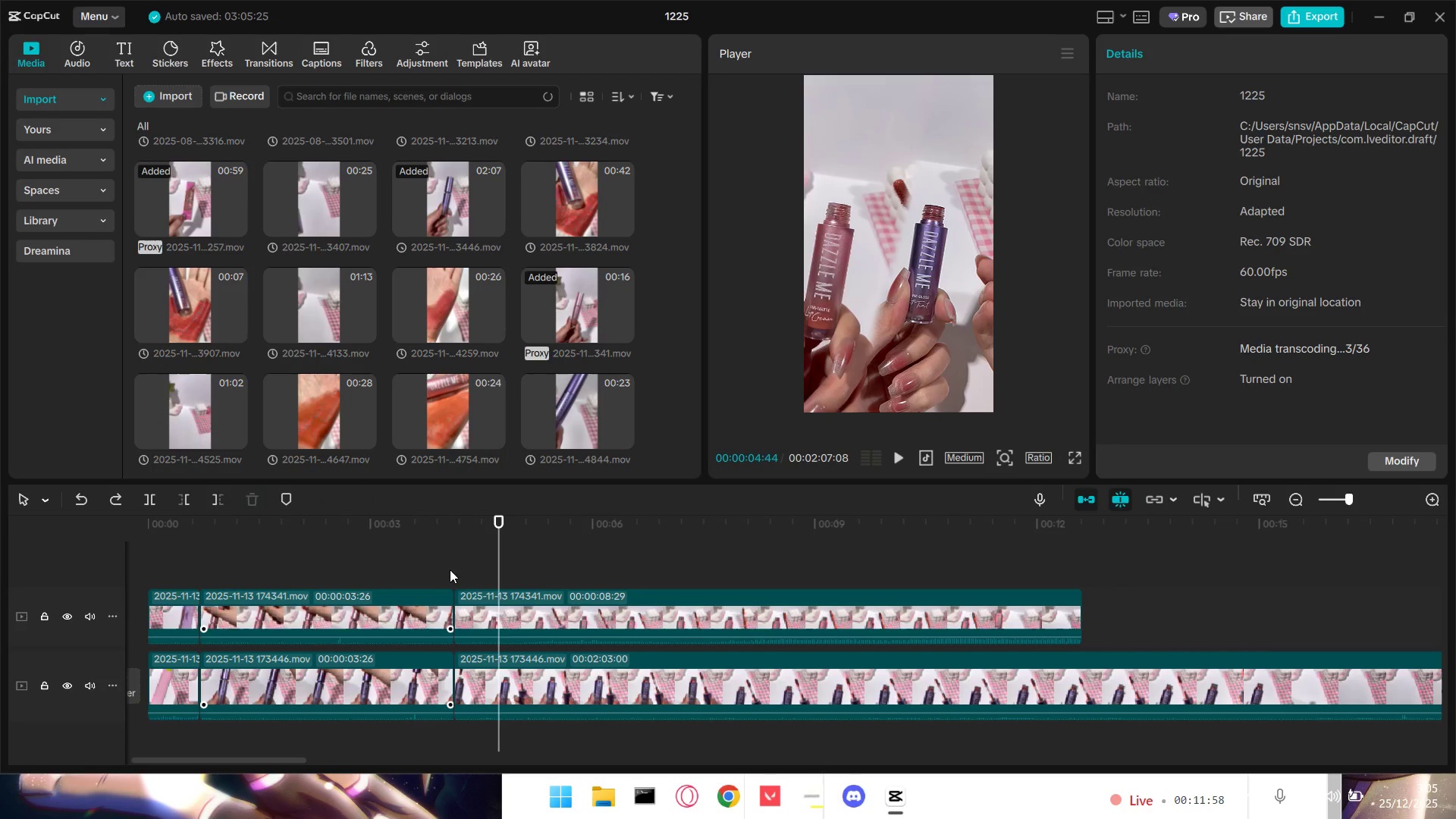 
left_click_drag(start_coordinate=[490, 571], to_coordinate=[448, 572])
 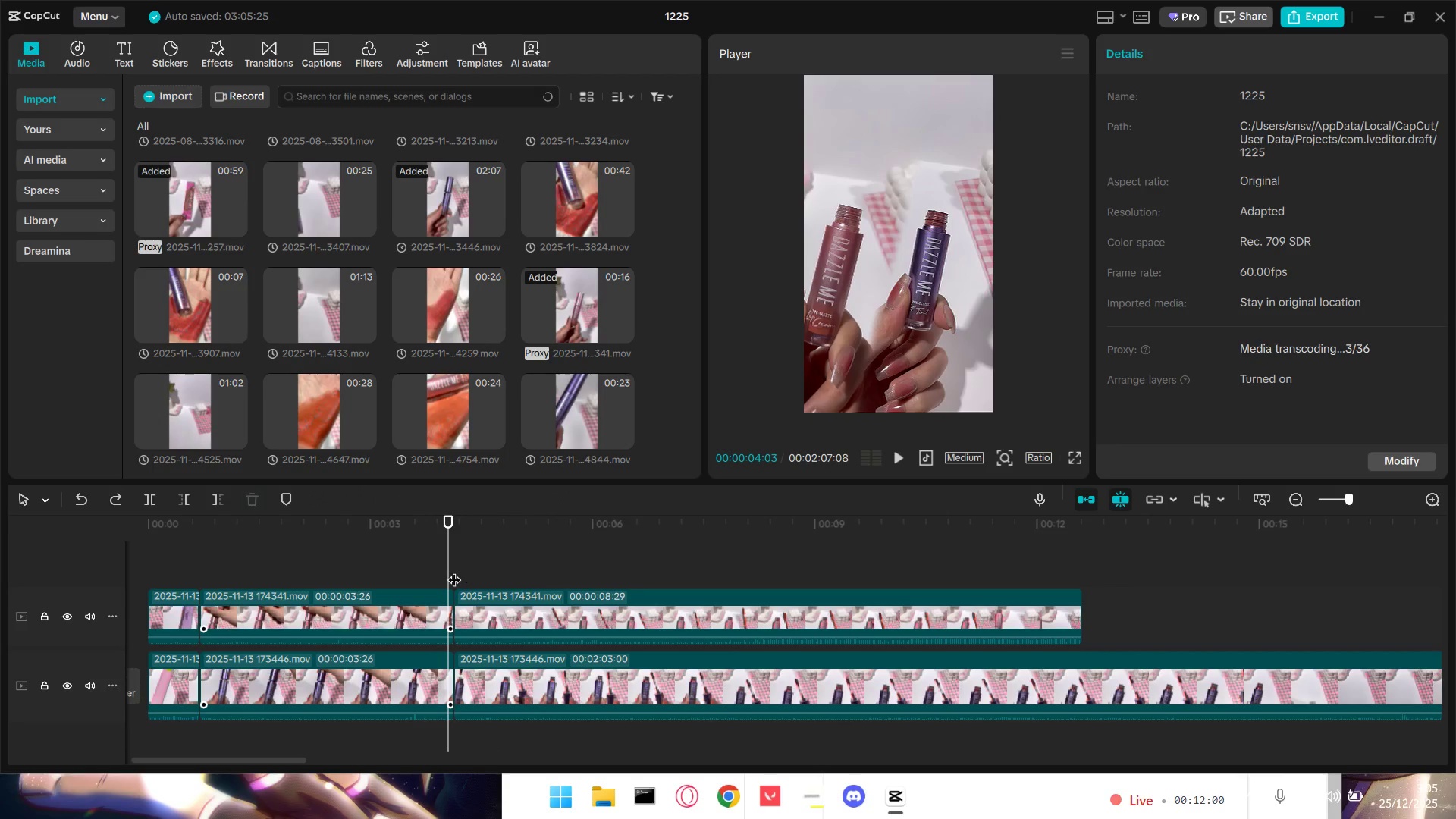 
key(Space)
 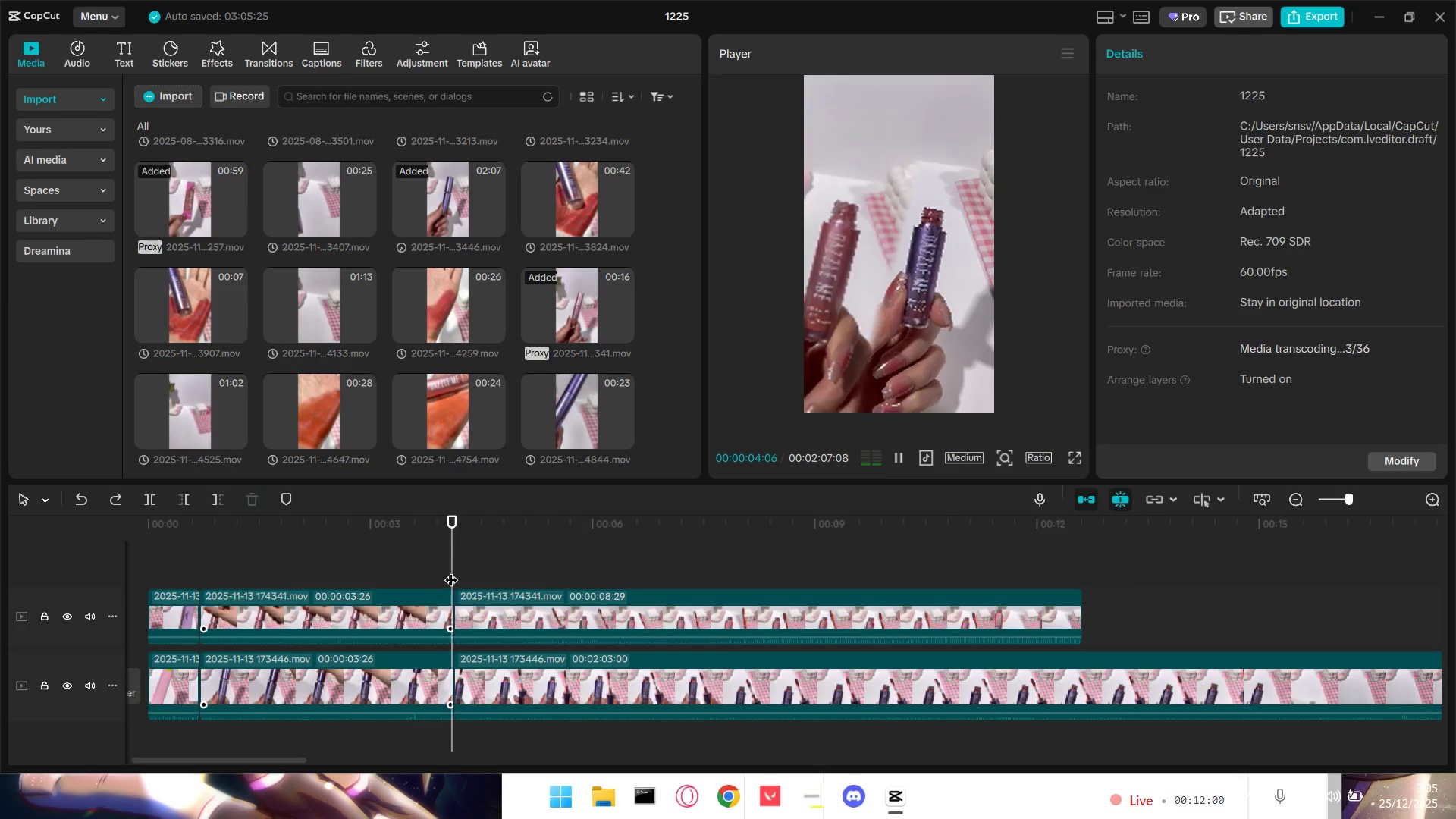 
key(Space)
 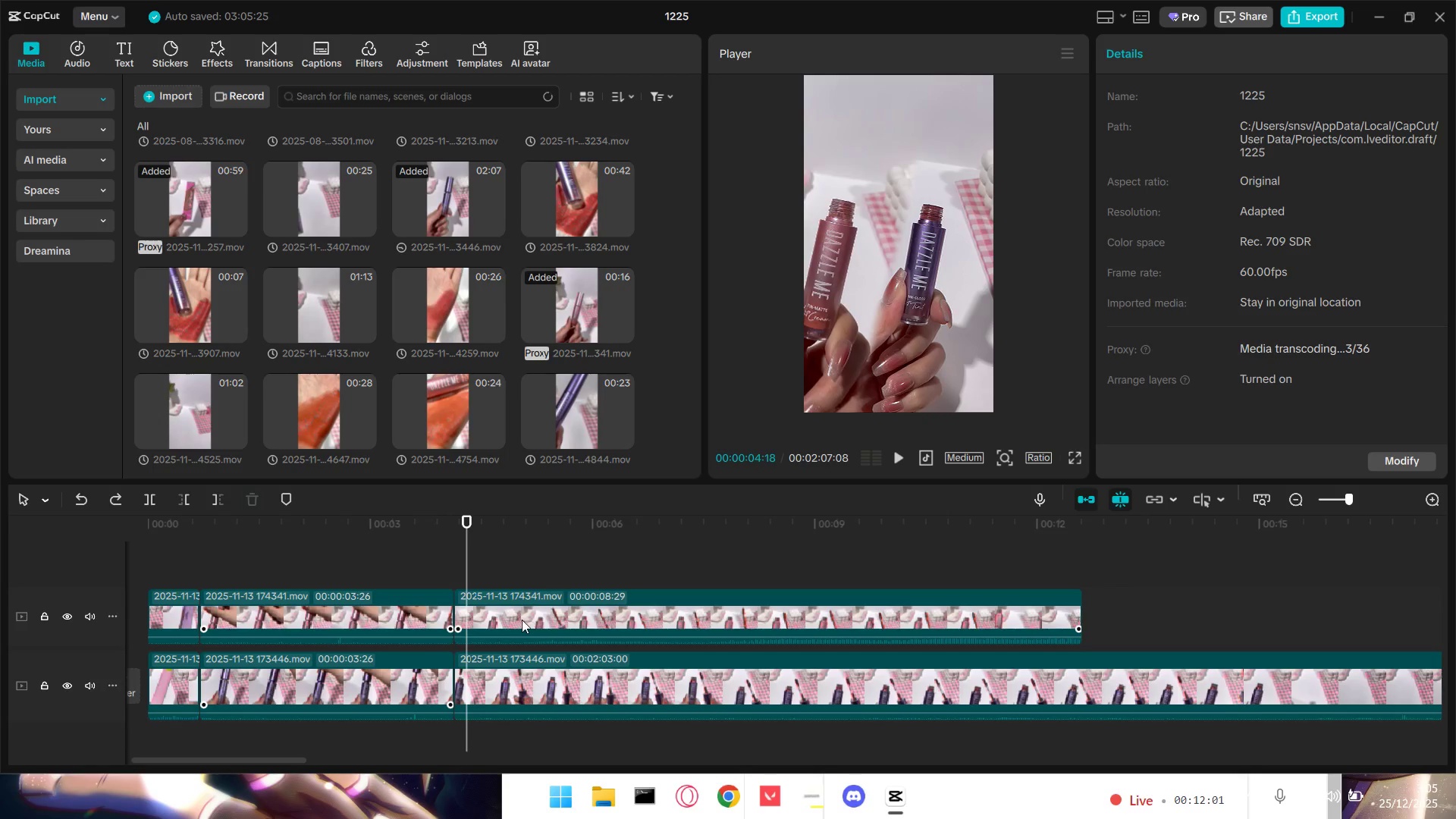 
left_click([511, 659])
 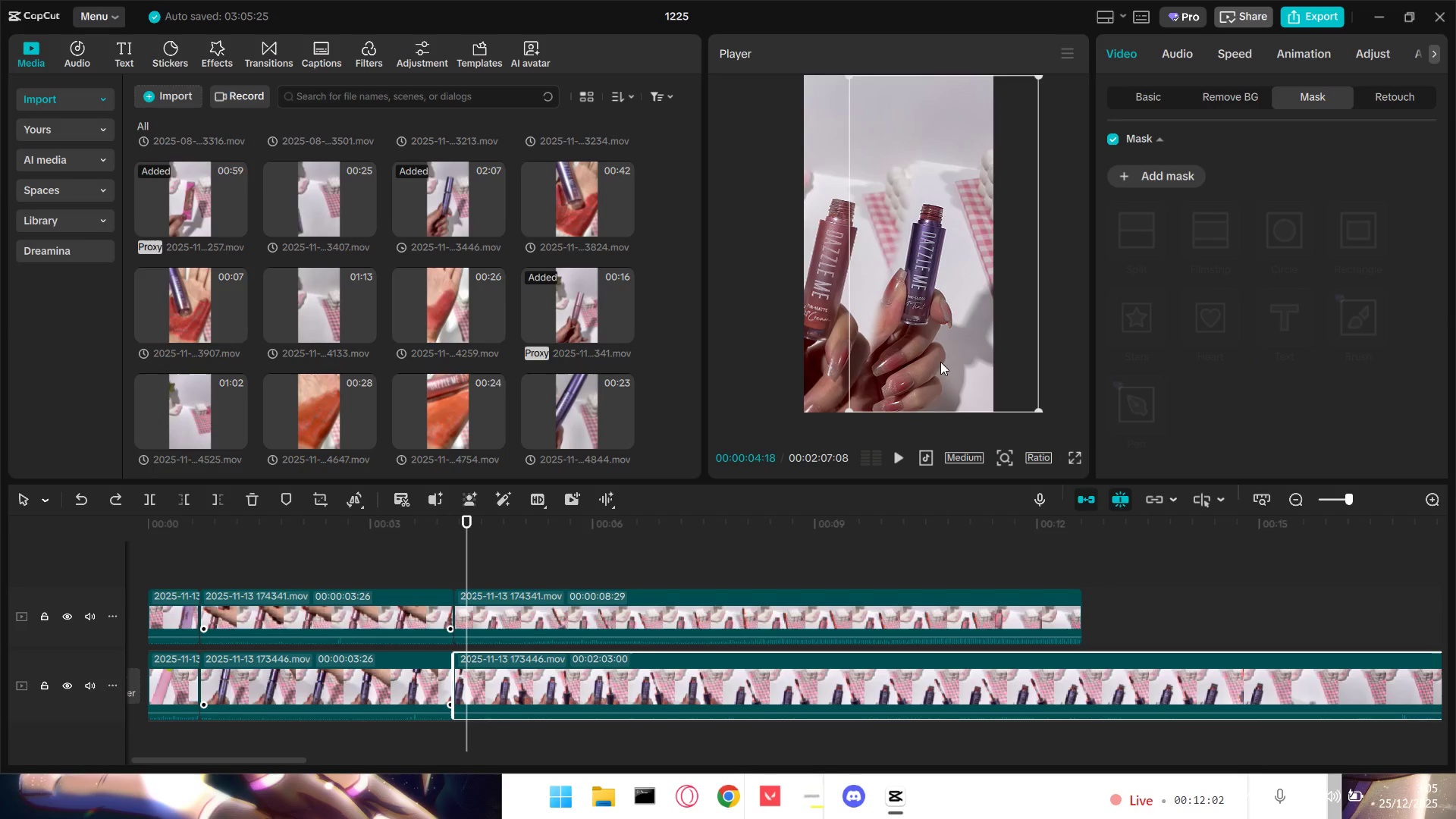 
left_click_drag(start_coordinate=[943, 348], to_coordinate=[891, 344])
 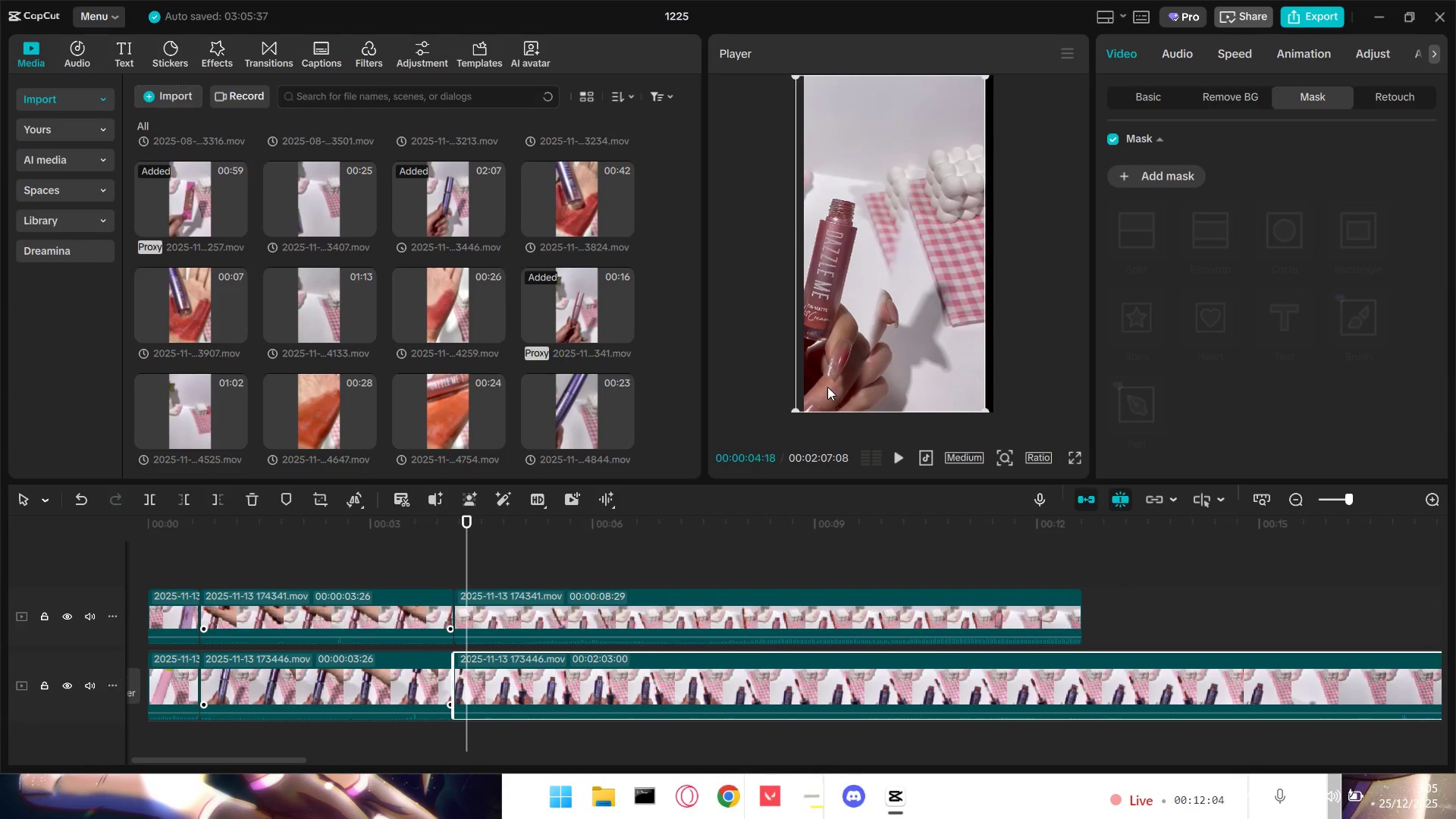 
key(Space)
 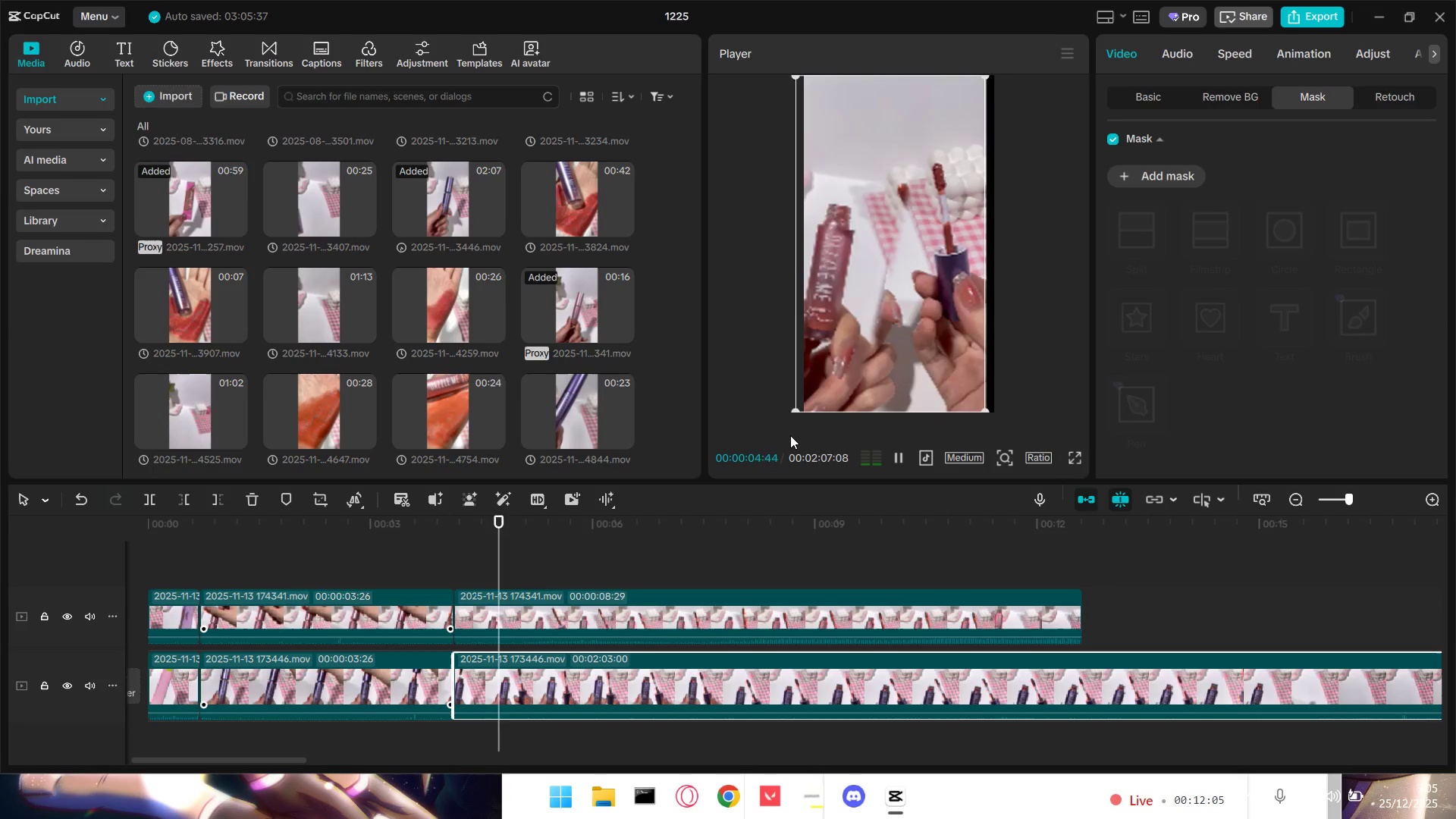 
key(Space)
 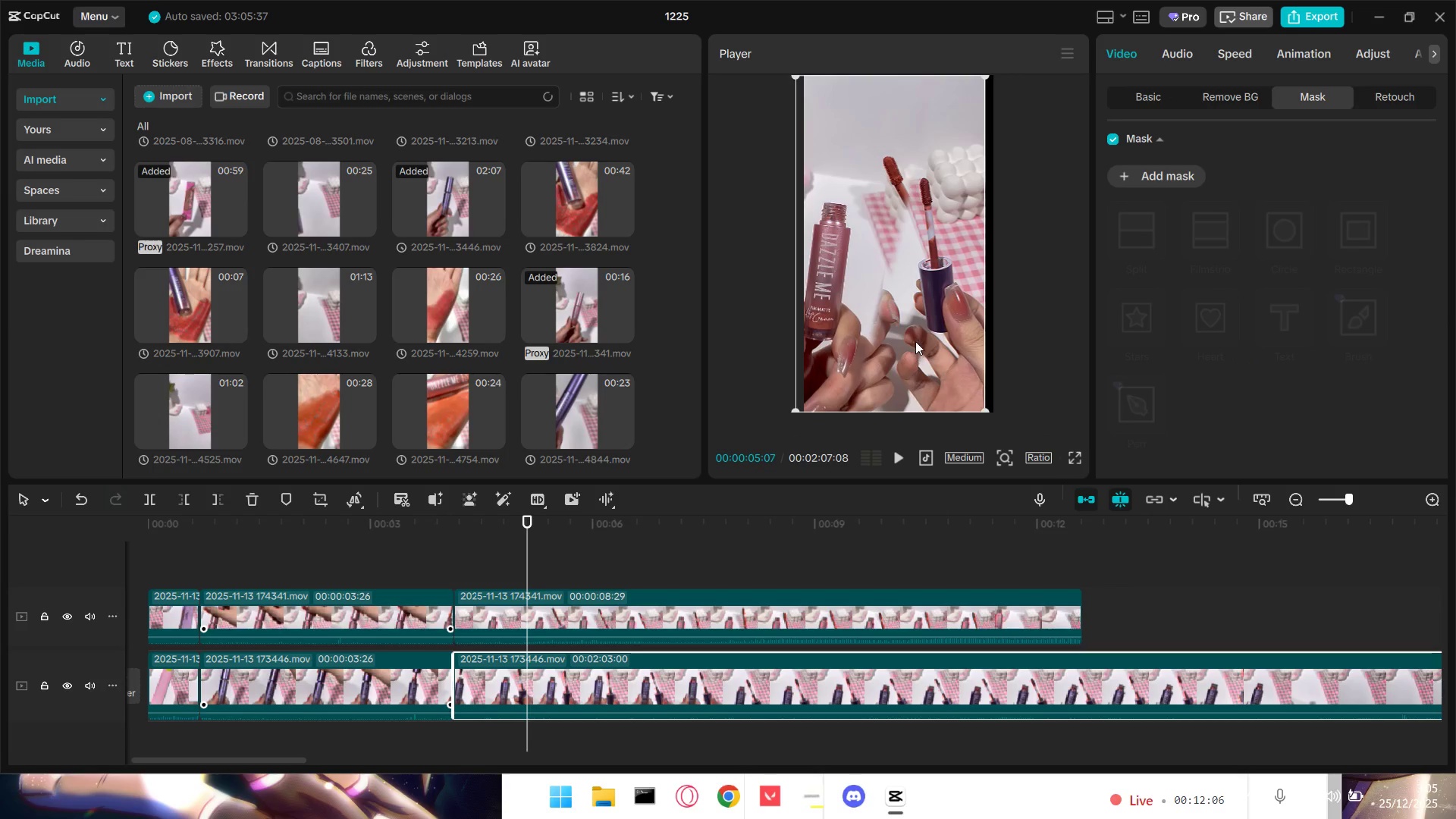 
left_click_drag(start_coordinate=[923, 326], to_coordinate=[962, 326])
 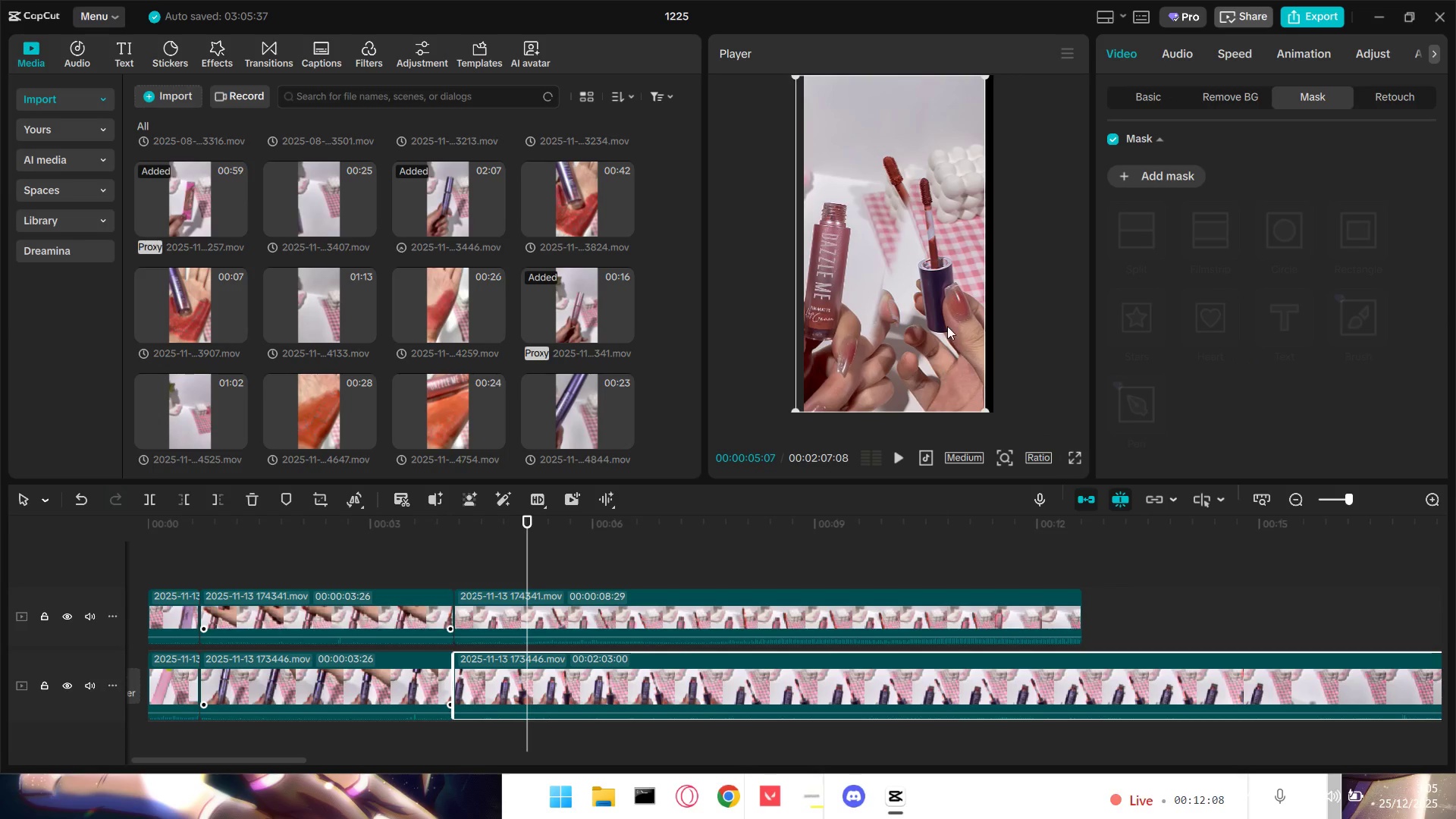 
left_click_drag(start_coordinate=[946, 325], to_coordinate=[952, 328])
 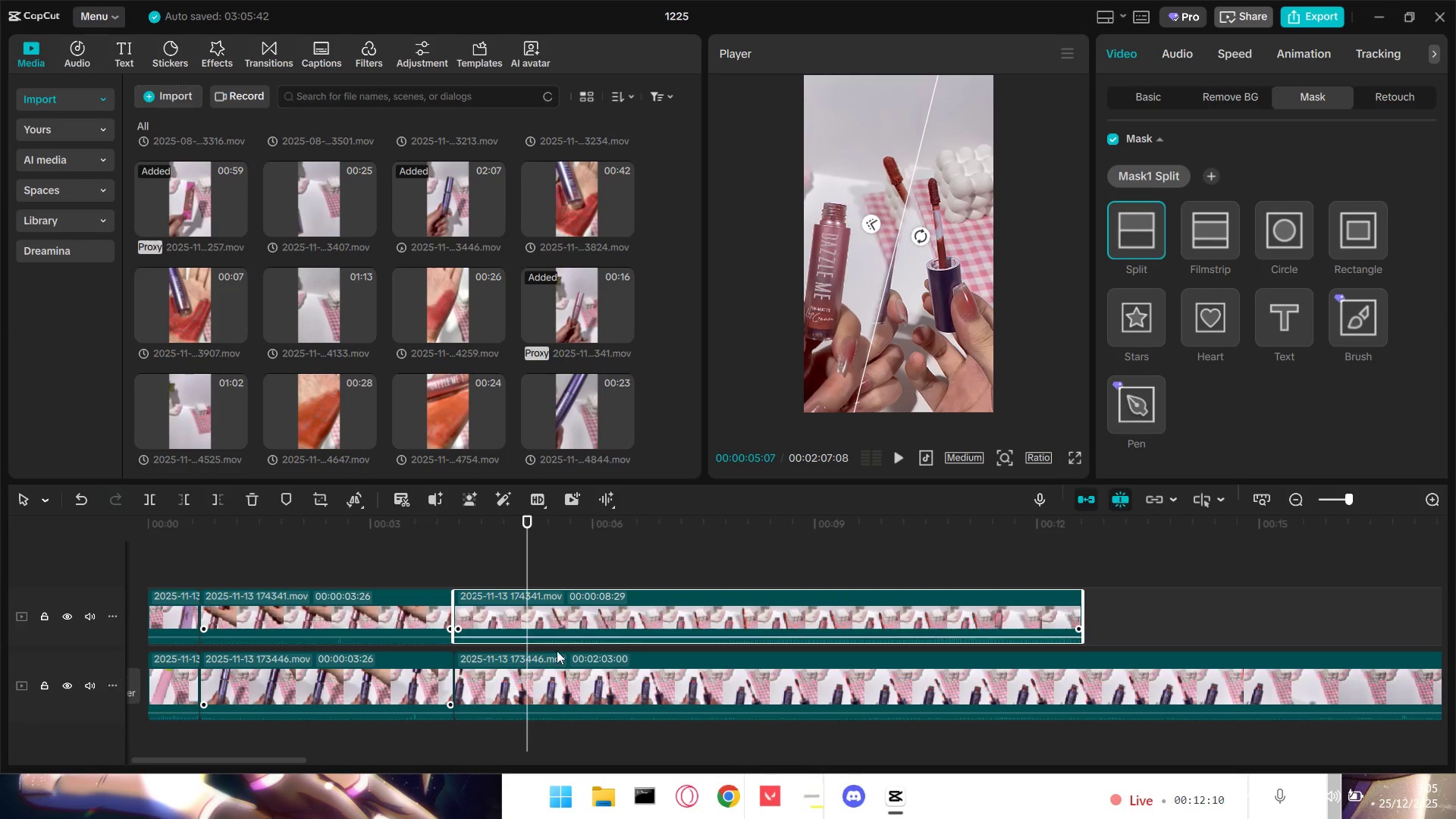 
left_click([488, 667])
 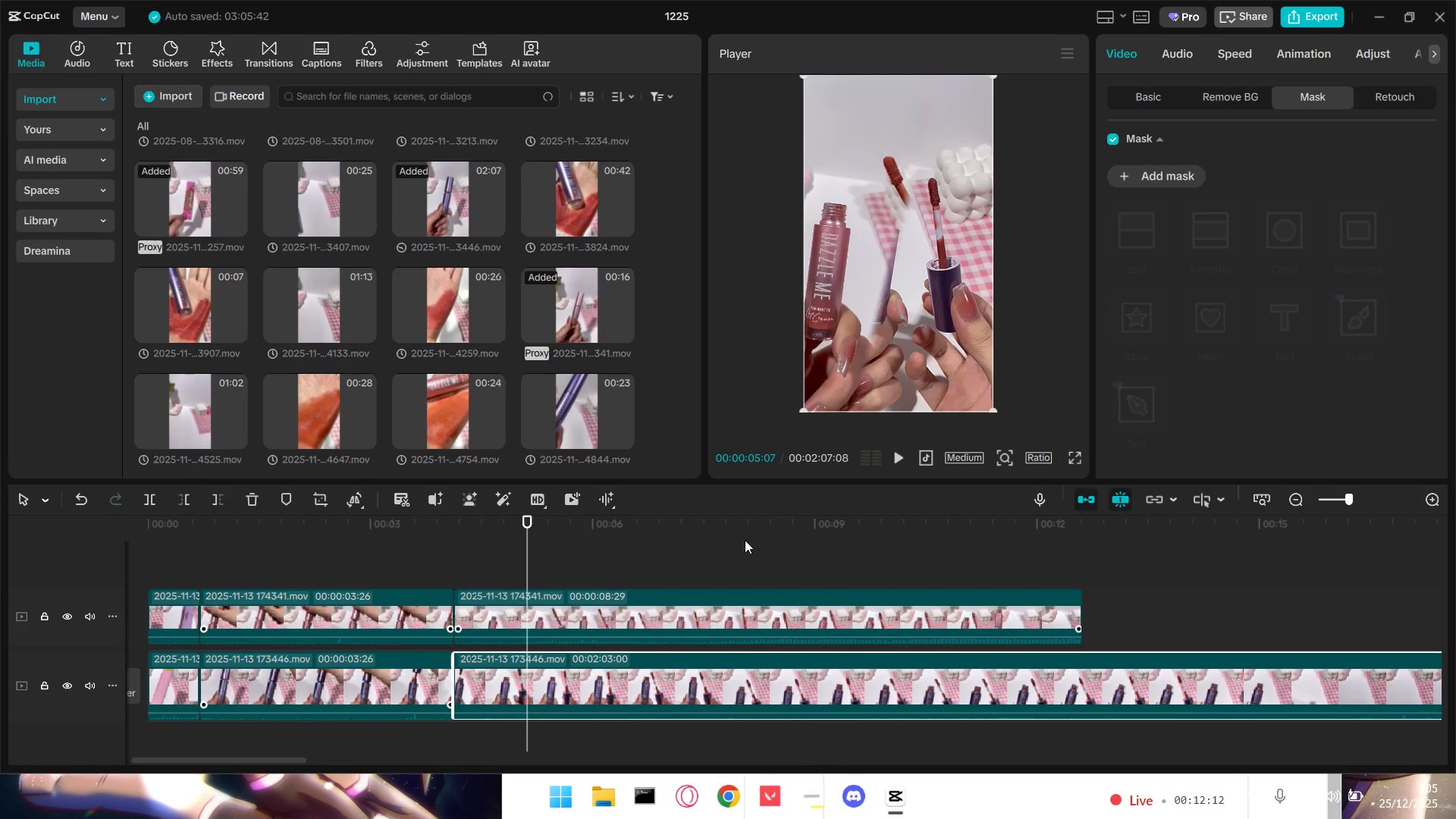 
left_click_drag(start_coordinate=[946, 361], to_coordinate=[947, 366])
 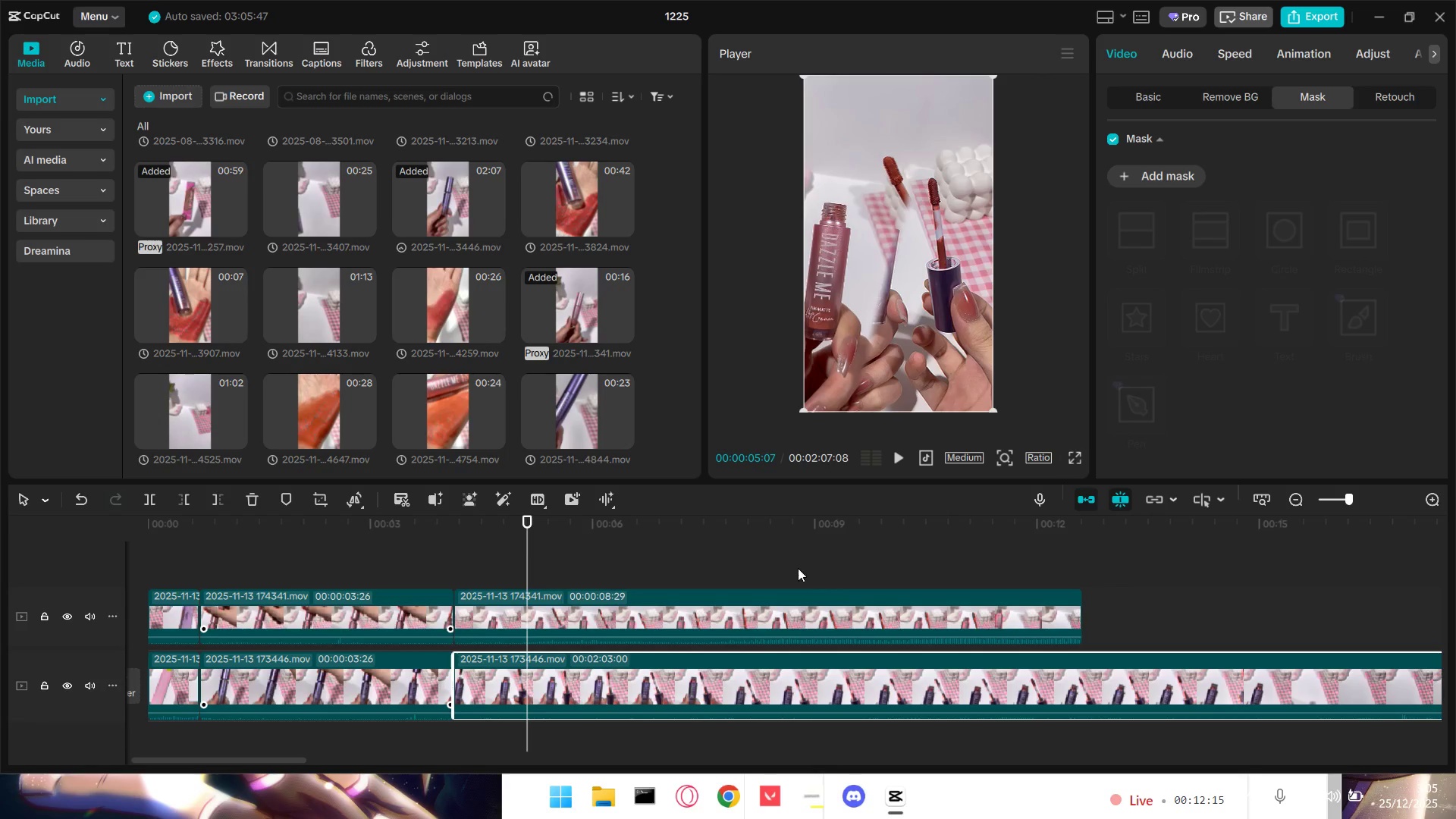 
left_click([851, 315])
 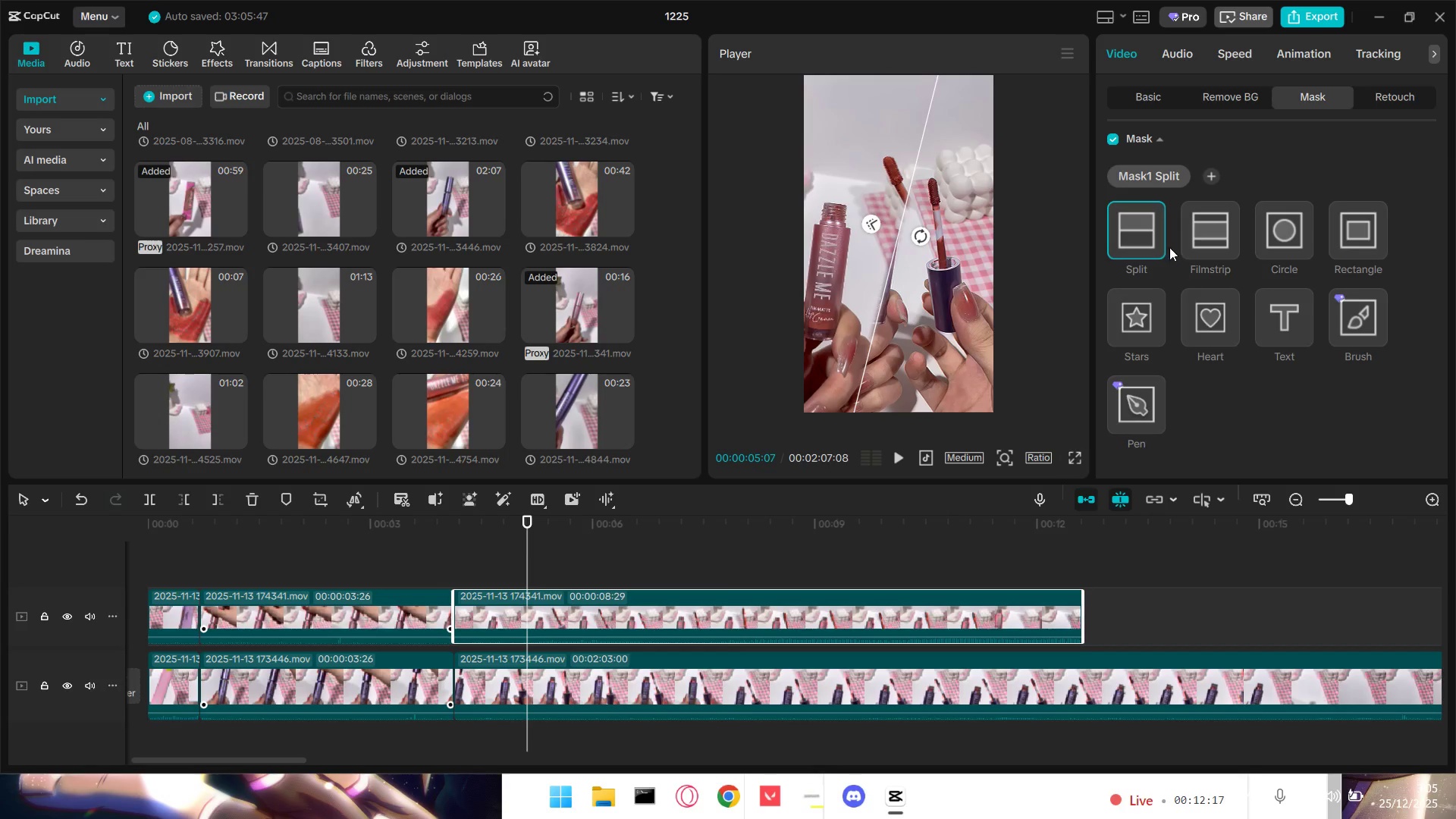 
left_click_drag(start_coordinate=[915, 236], to_coordinate=[719, 129])
 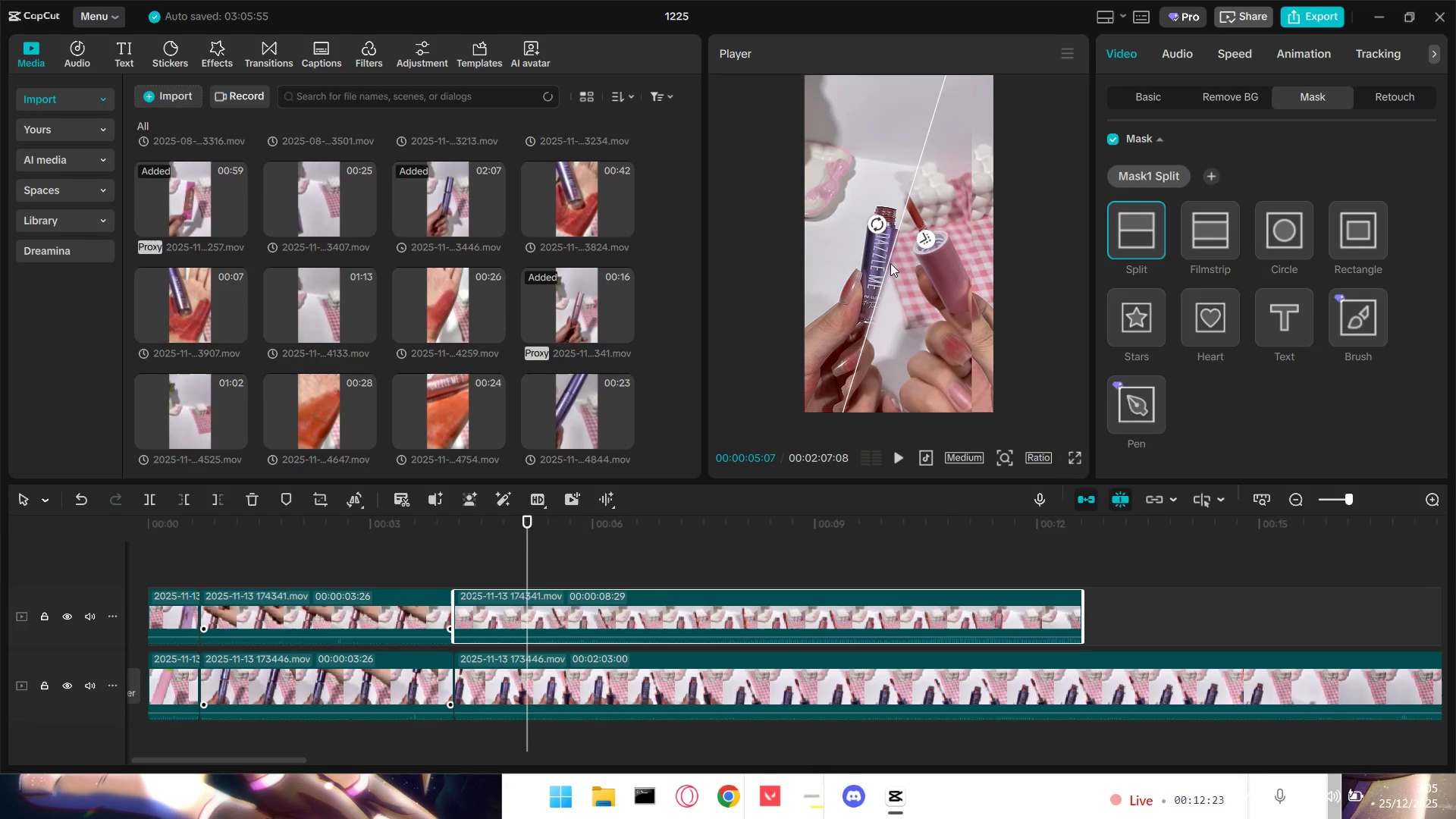 
left_click_drag(start_coordinate=[887, 264], to_coordinate=[847, 232])
 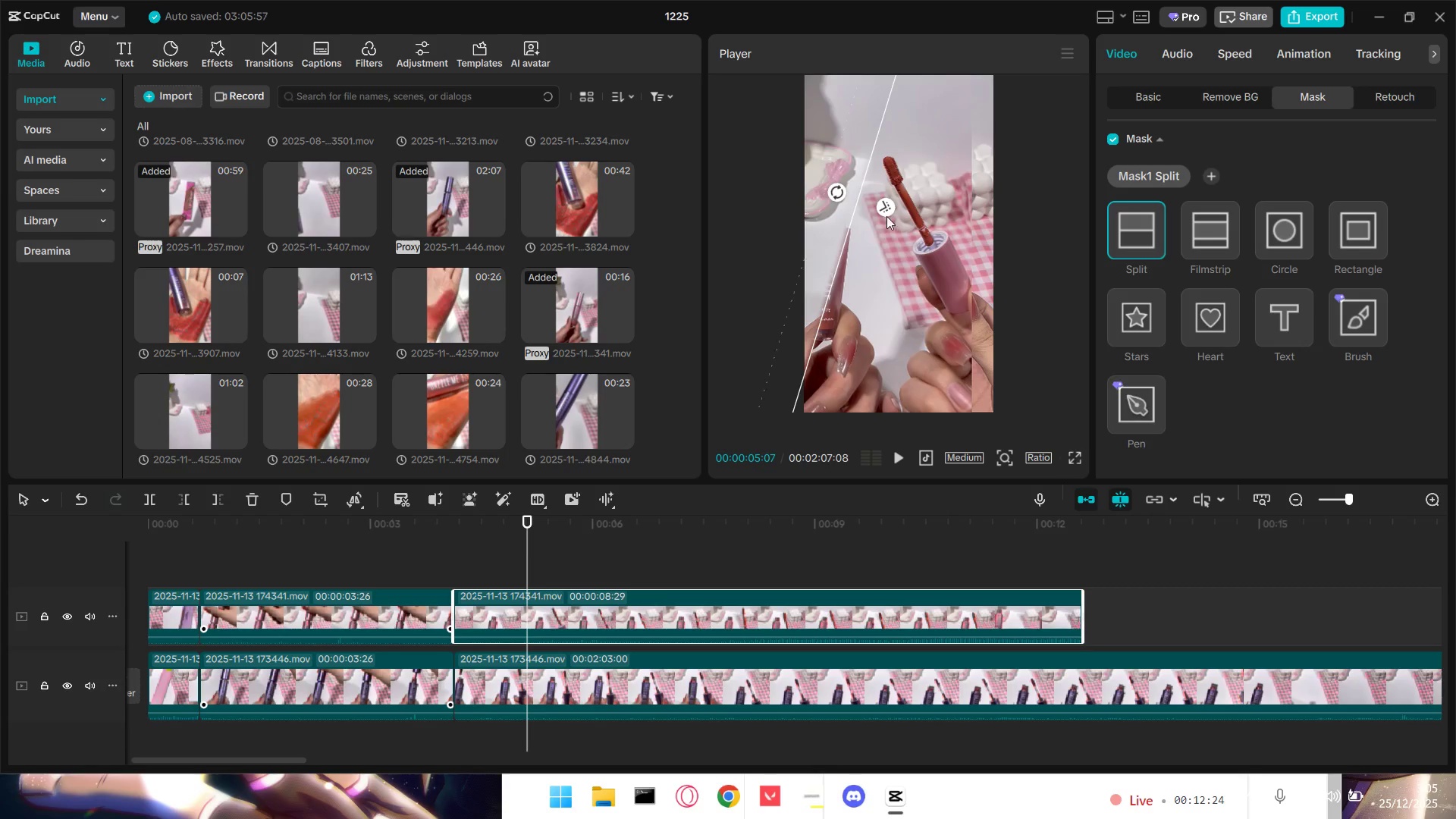 
left_click_drag(start_coordinate=[887, 212], to_coordinate=[896, 199])
 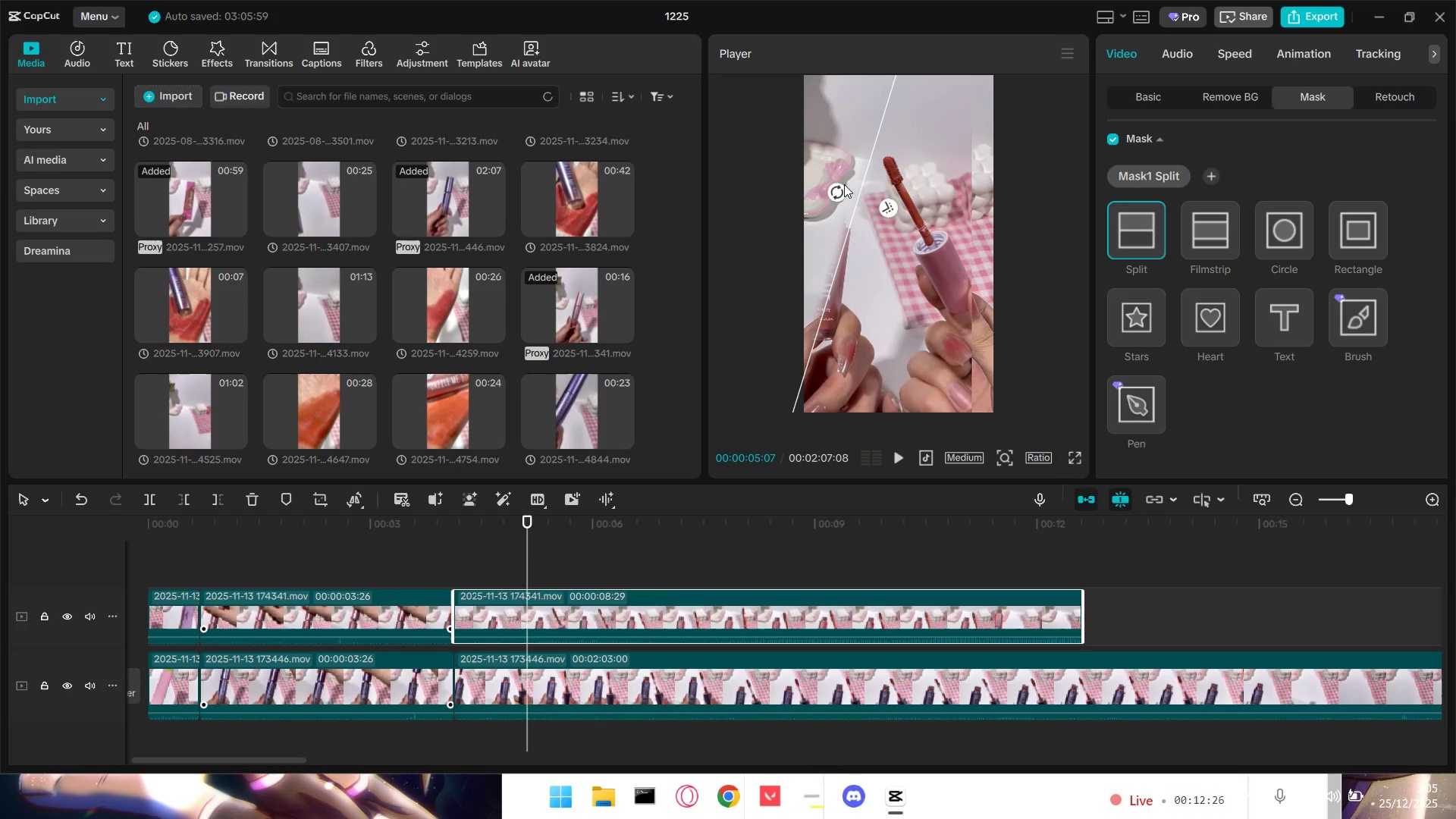 
left_click_drag(start_coordinate=[839, 184], to_coordinate=[621, 179])
 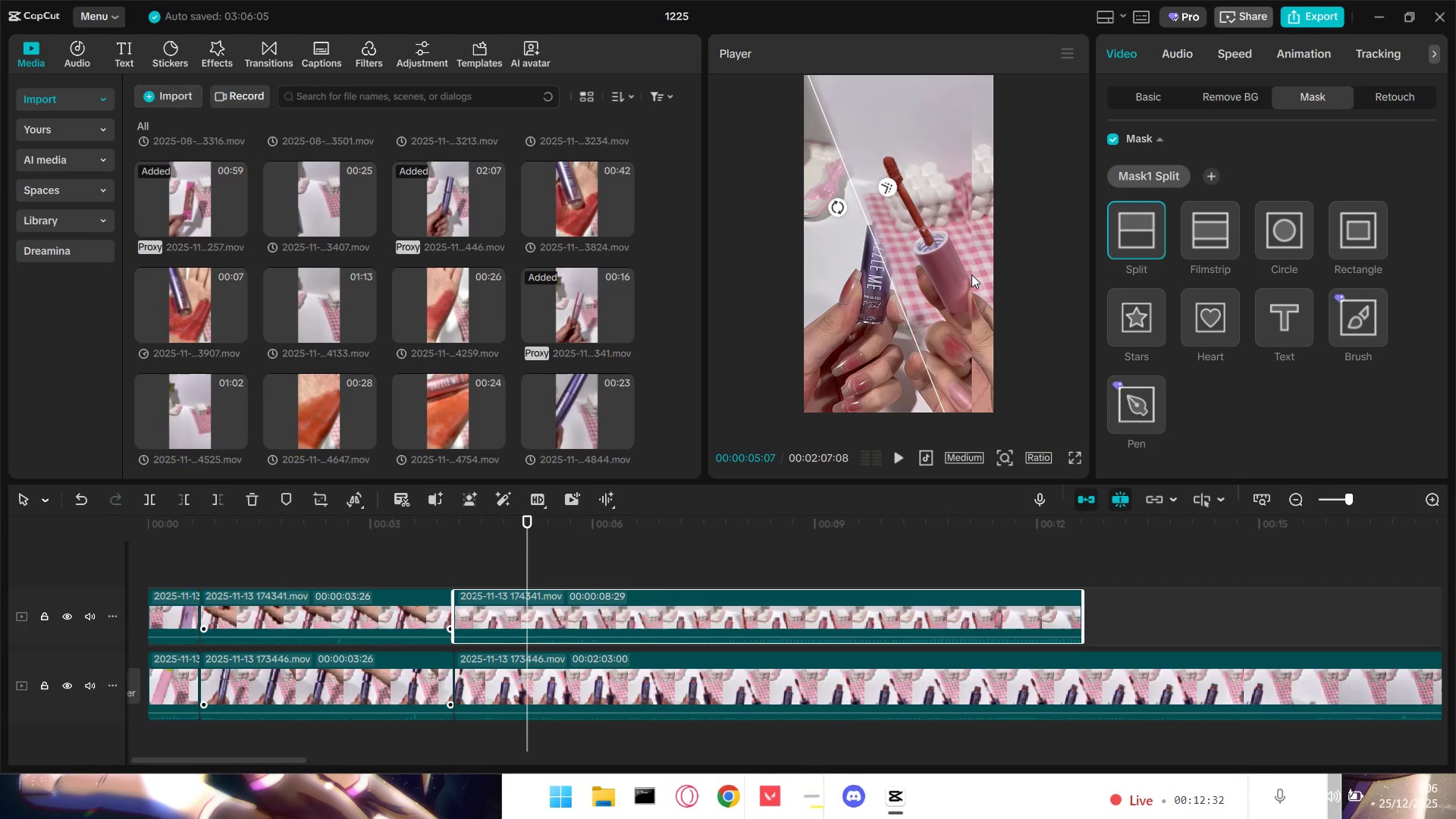 
left_click_drag(start_coordinate=[953, 272], to_coordinate=[855, 278])
 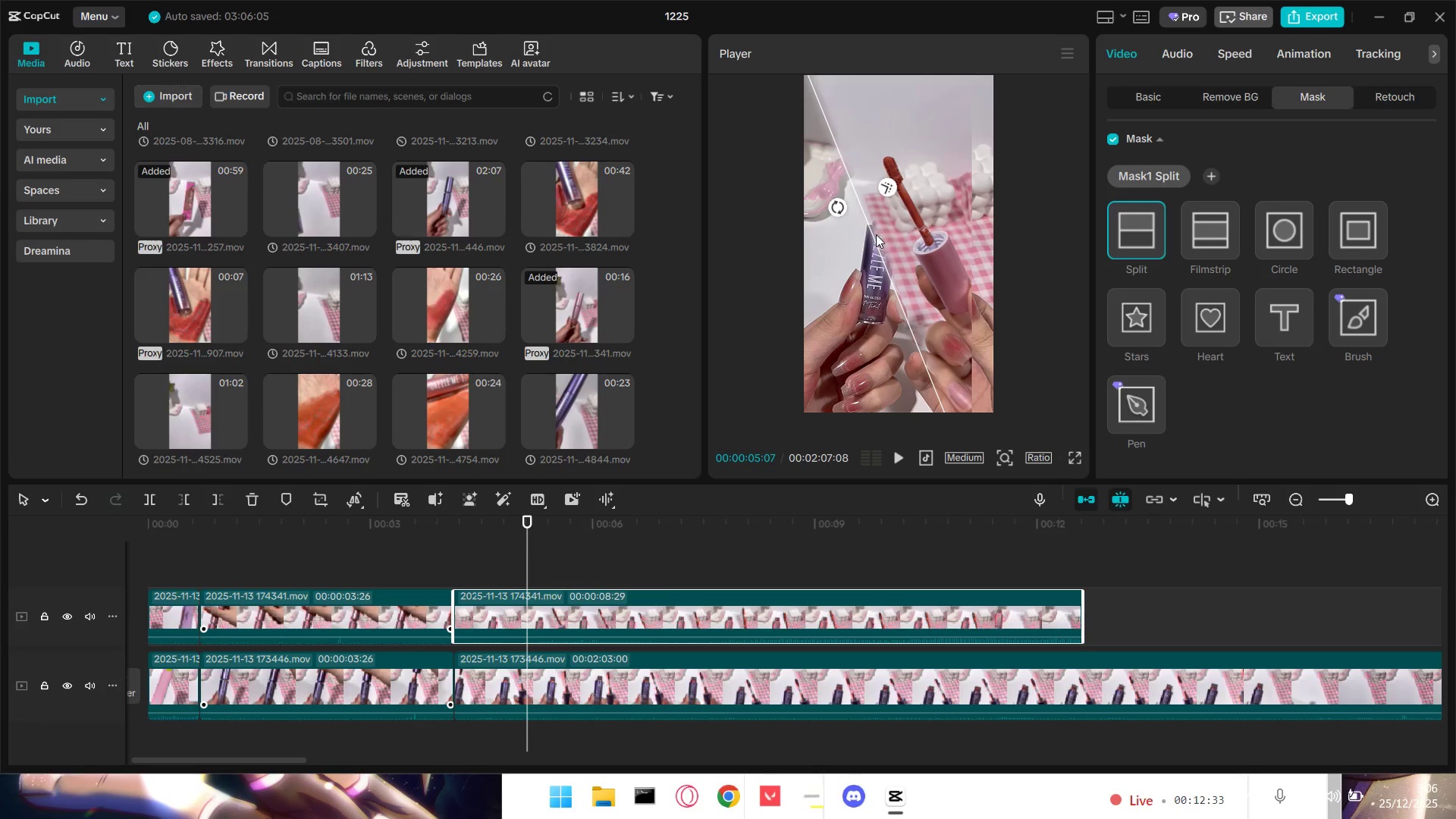 
left_click_drag(start_coordinate=[872, 237], to_coordinate=[954, 214])
 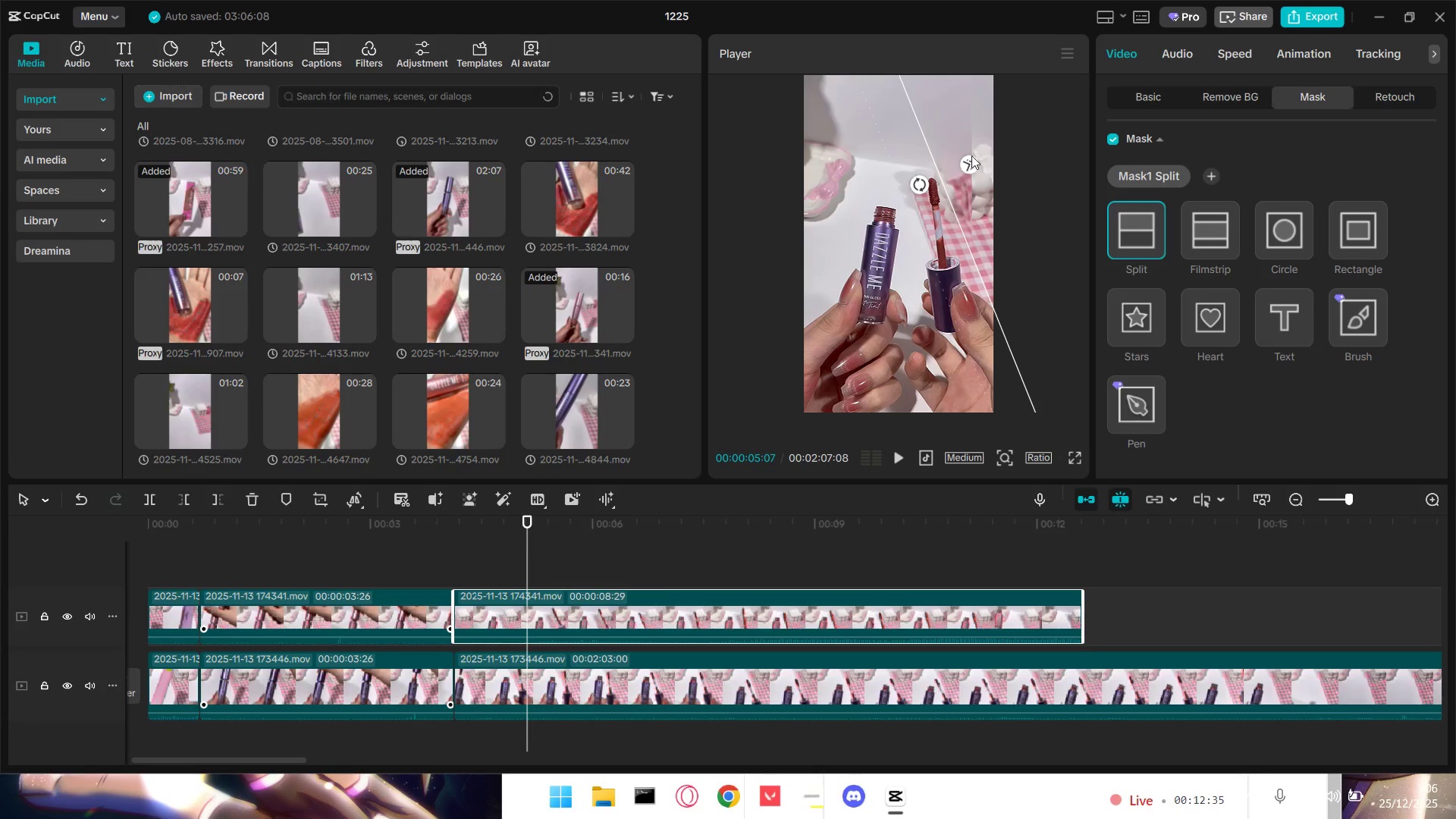 
left_click_drag(start_coordinate=[971, 155], to_coordinate=[970, 174])
 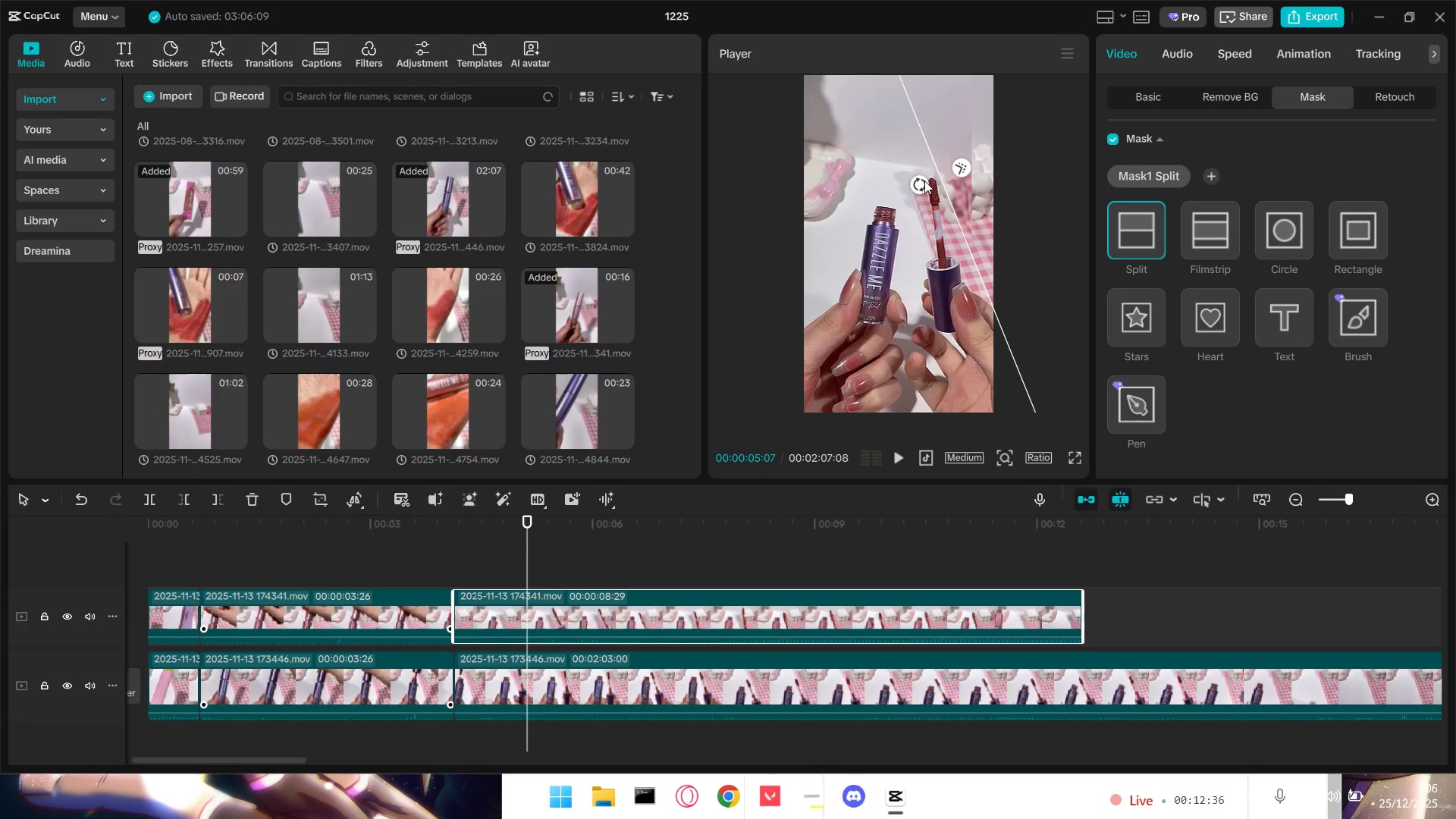 
left_click_drag(start_coordinate=[919, 182], to_coordinate=[964, 173])
 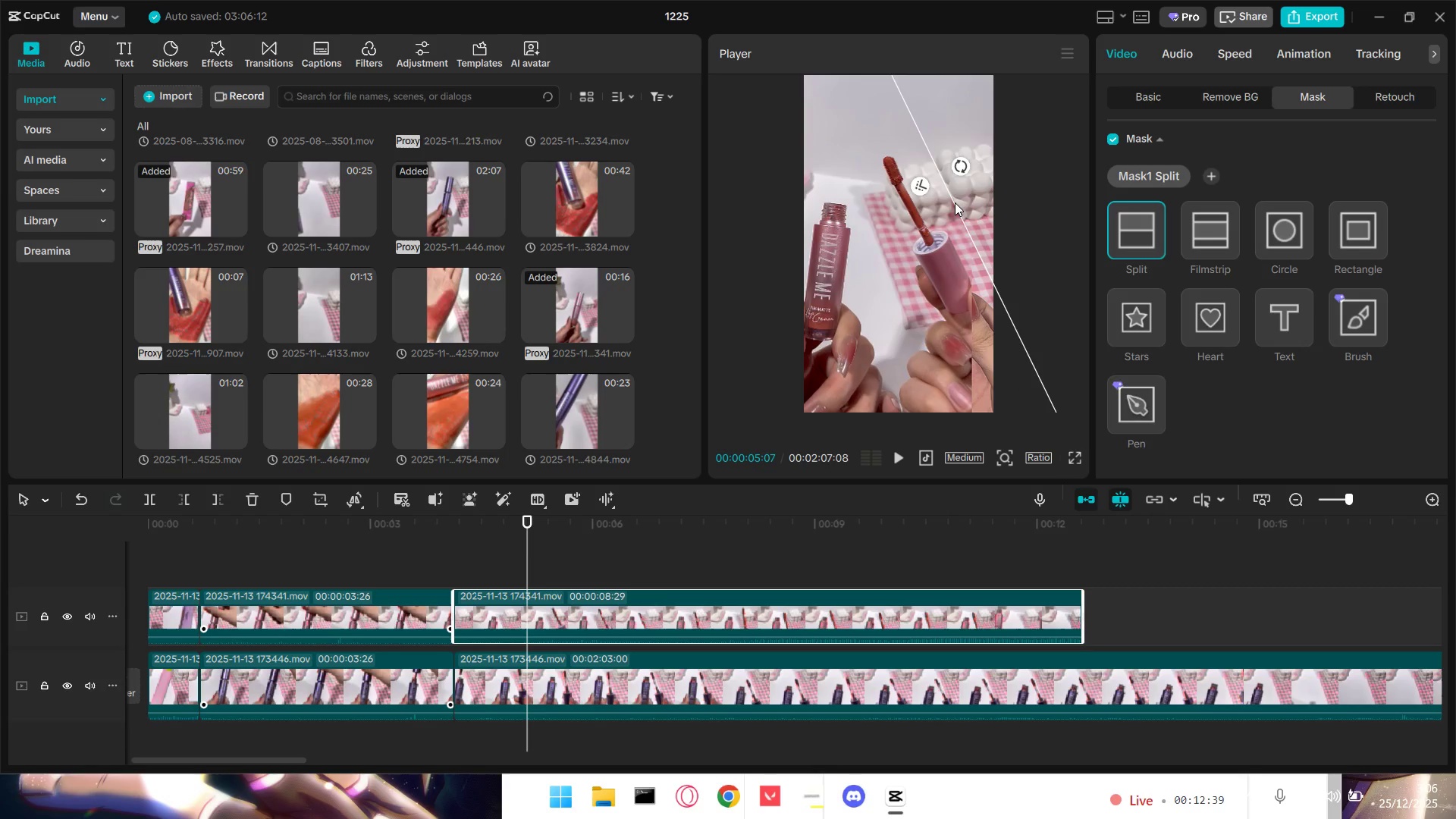 
left_click_drag(start_coordinate=[955, 204], to_coordinate=[952, 212])
 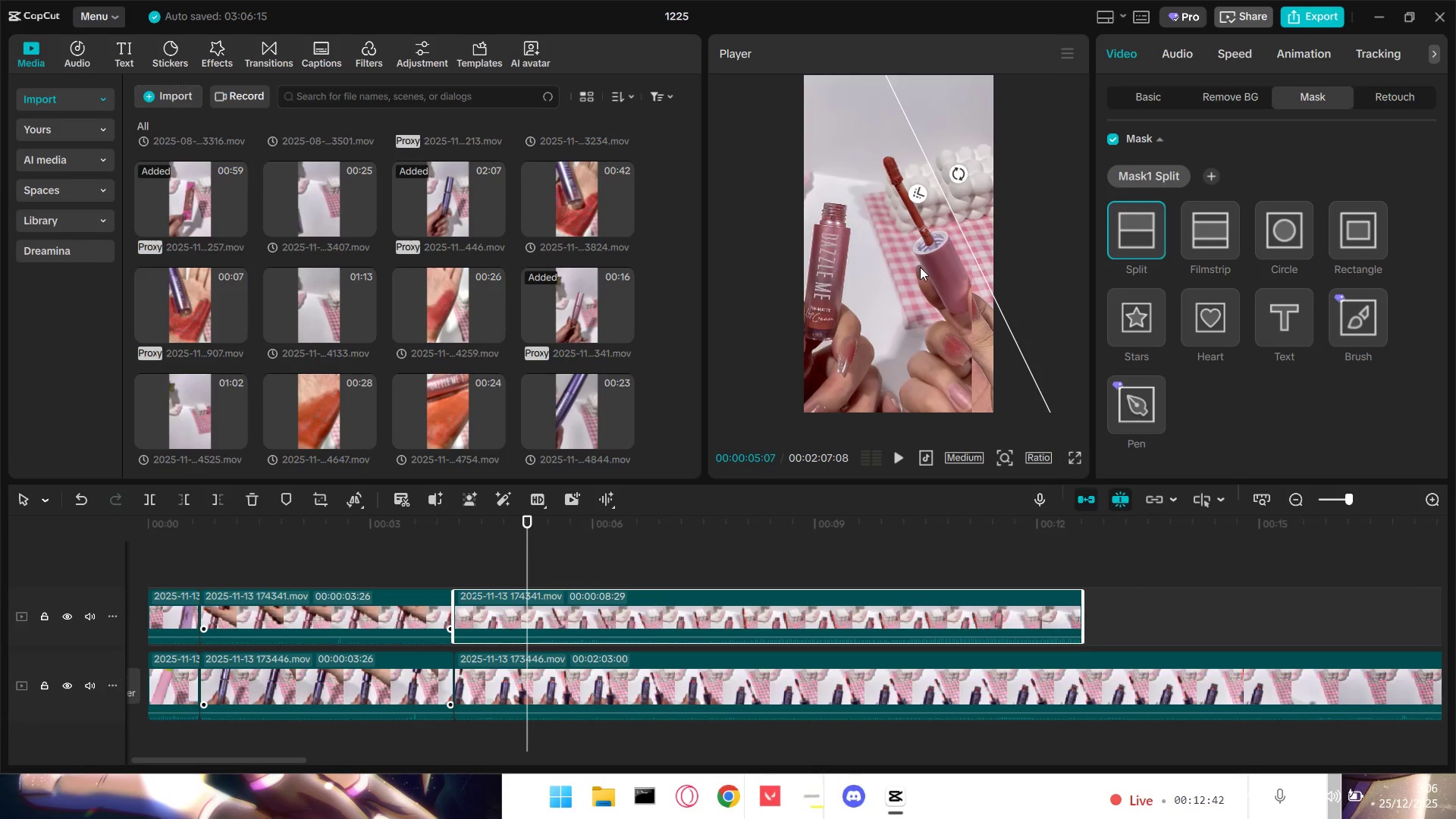 
left_click_drag(start_coordinate=[920, 268], to_coordinate=[869, 271])
 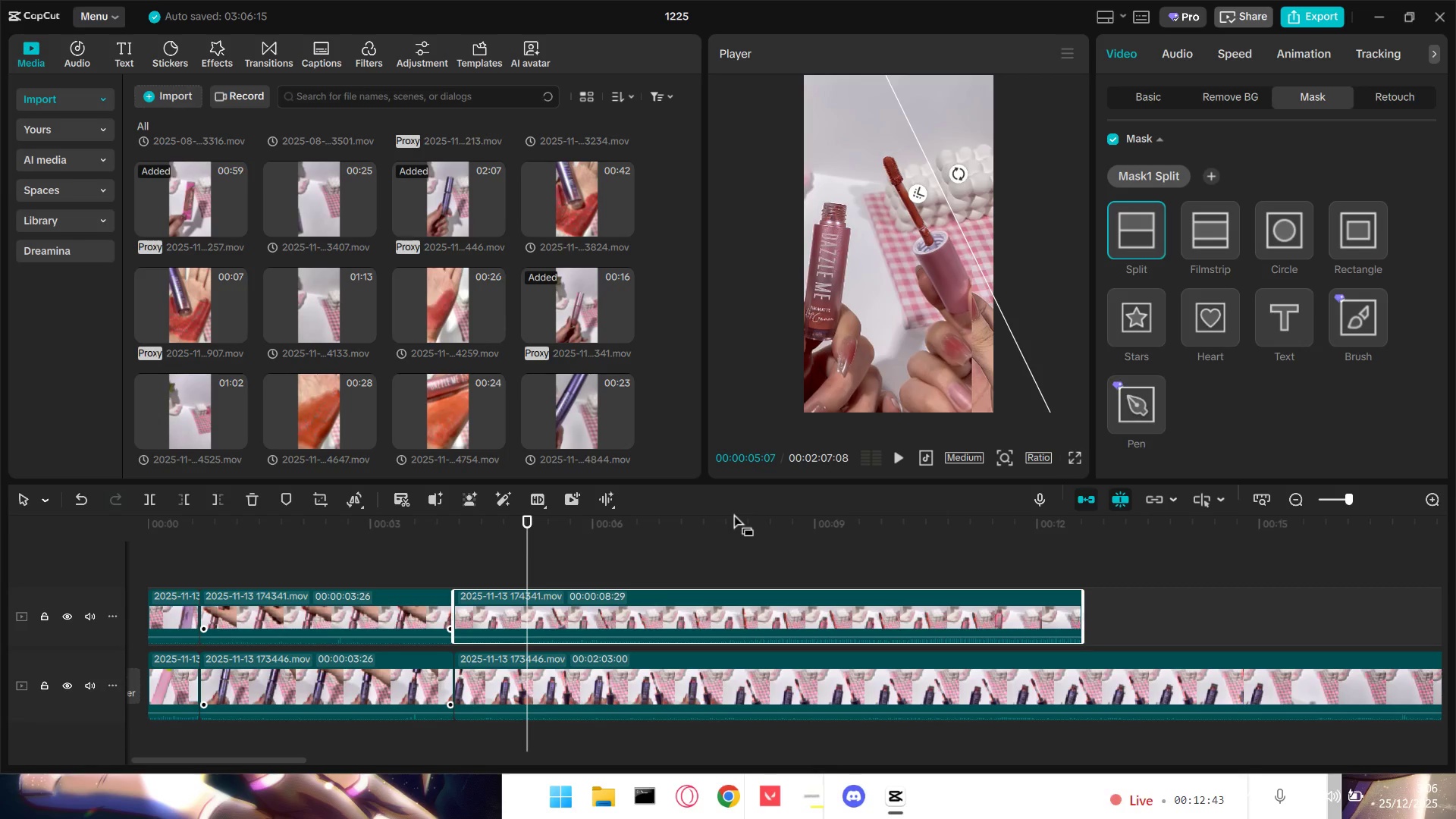 
left_click([651, 537])
 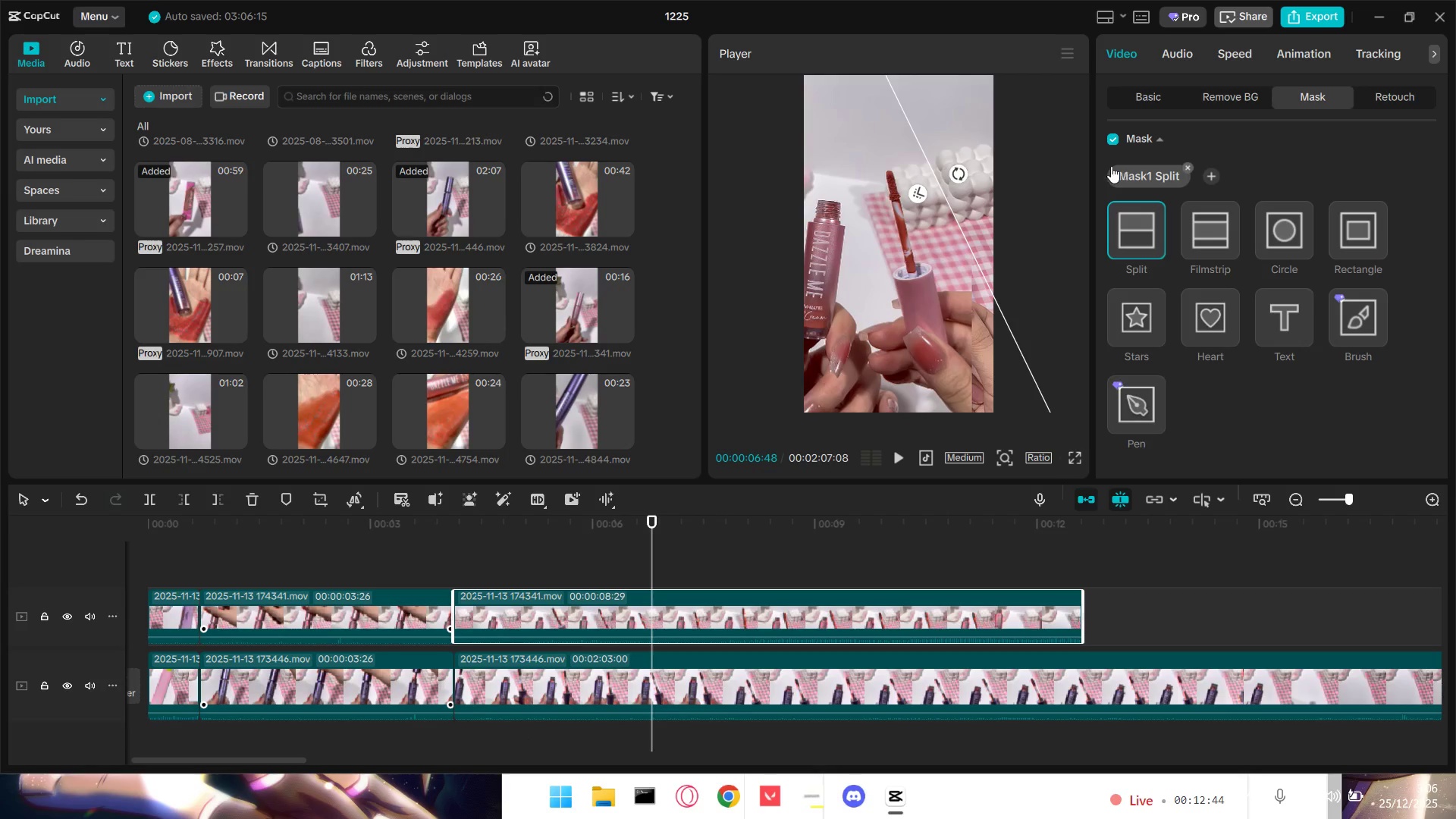 
left_click([1115, 140])
 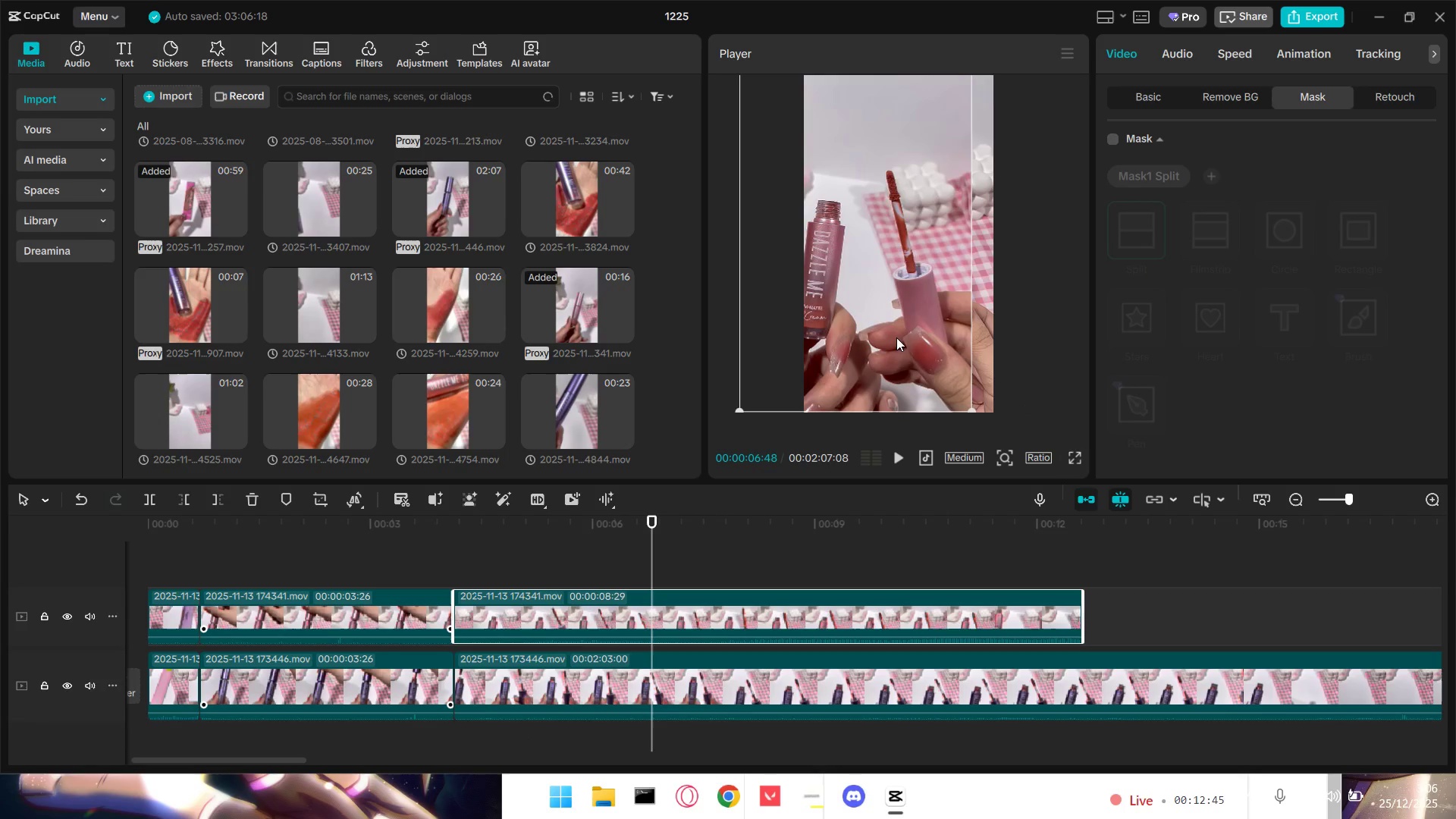 
left_click_drag(start_coordinate=[872, 344], to_coordinate=[800, 362])
 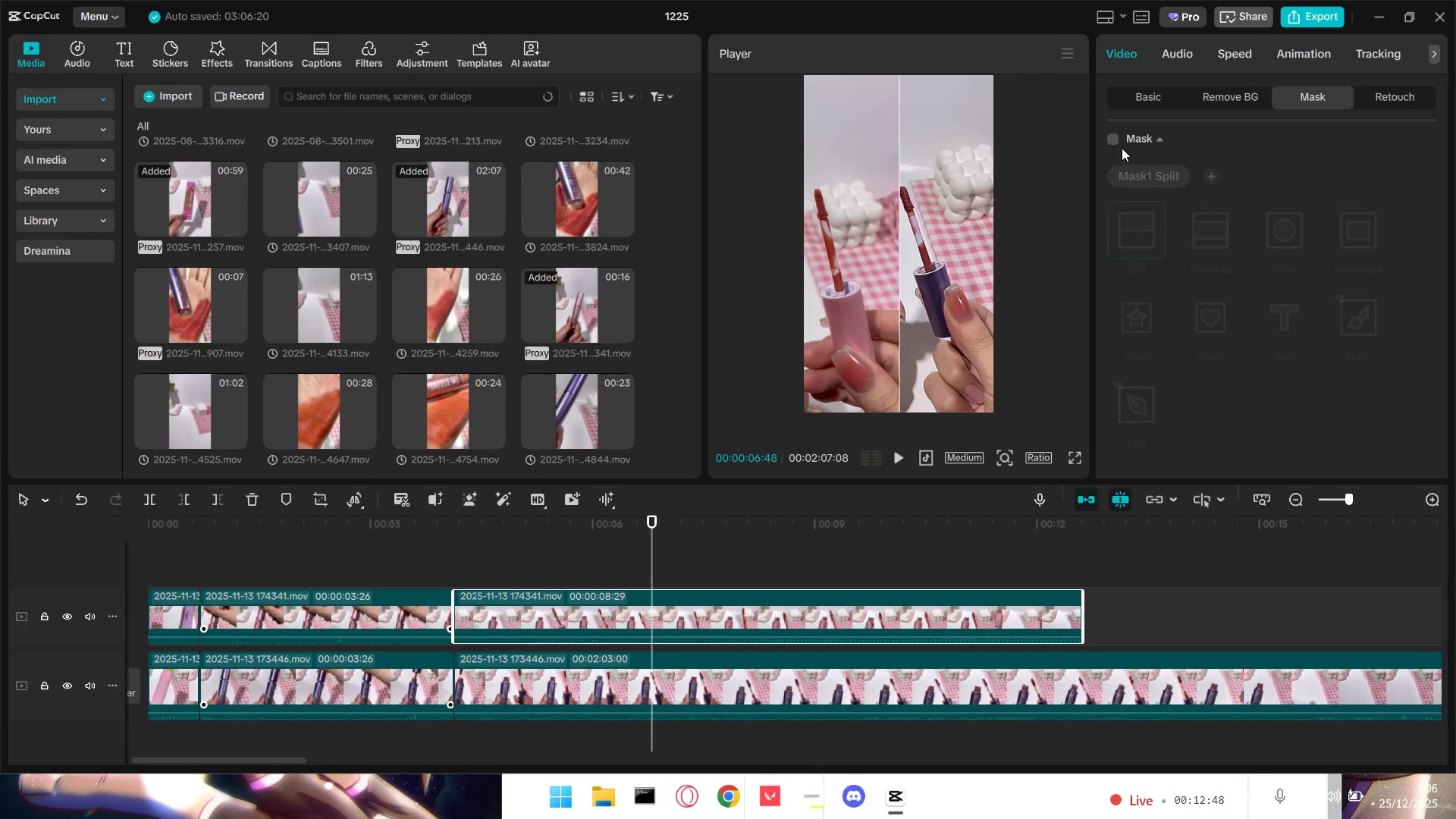 
left_click([1117, 140])
 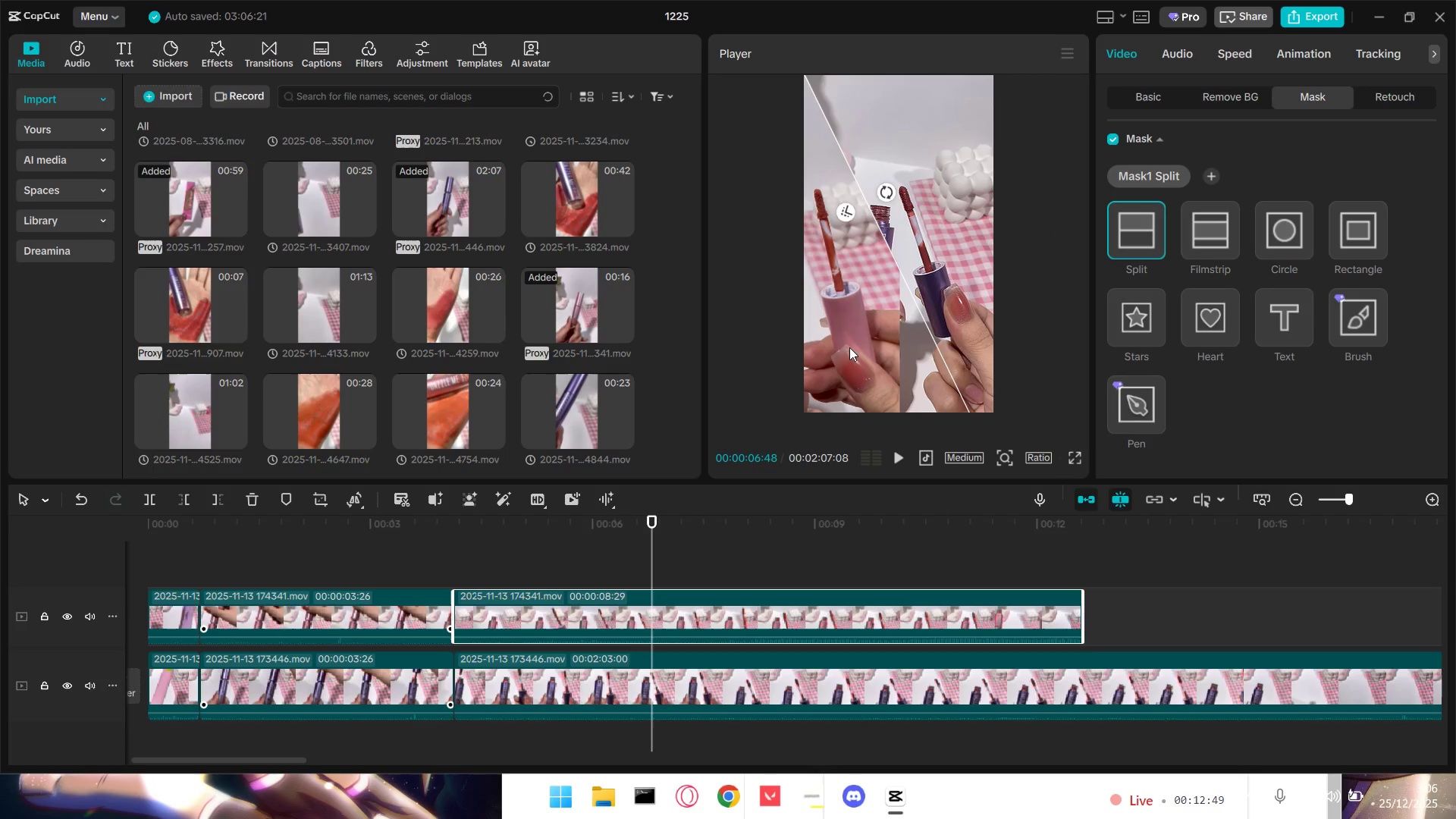 
left_click_drag(start_coordinate=[849, 347], to_coordinate=[880, 324])
 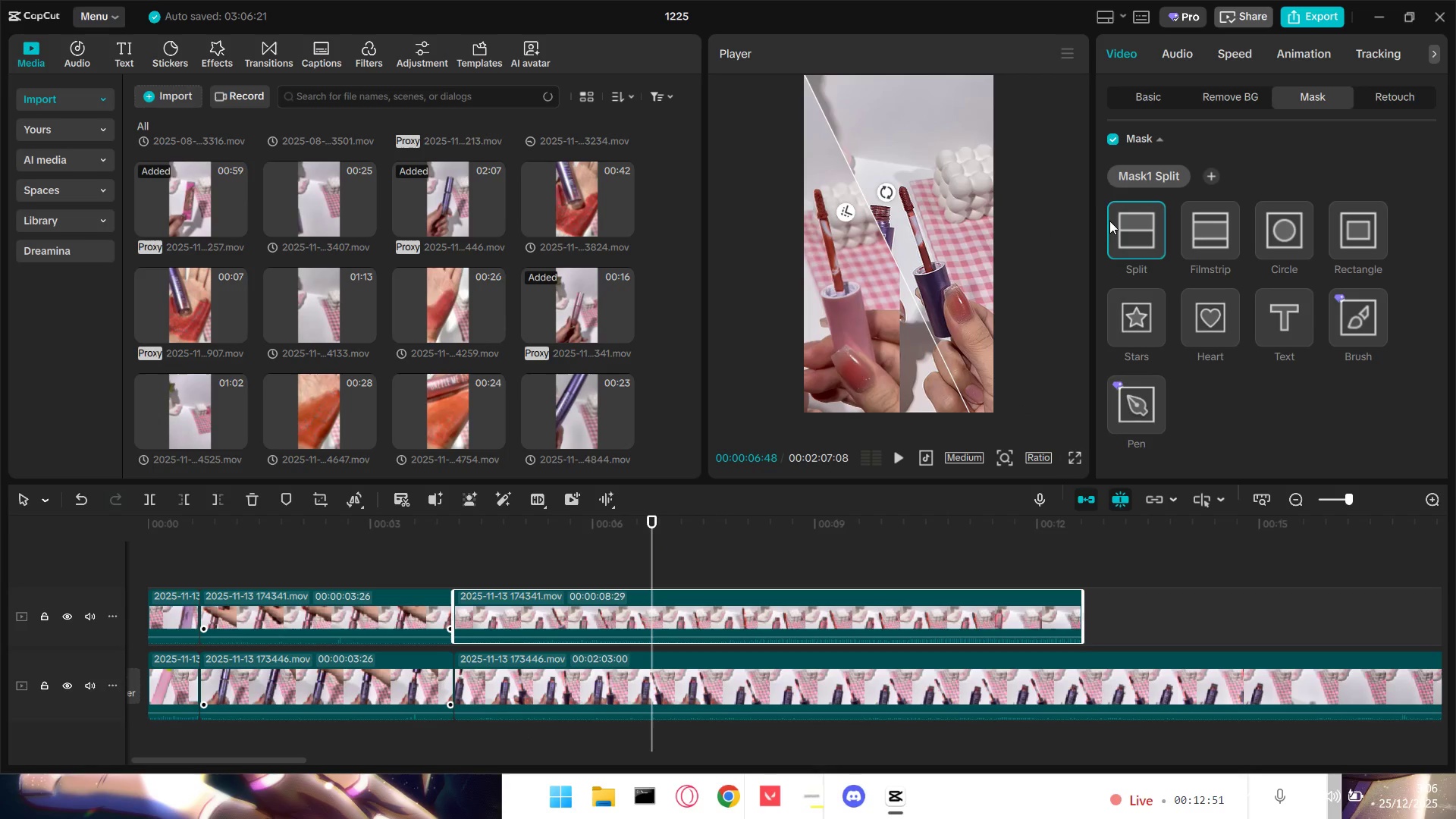 
left_click([1111, 138])
 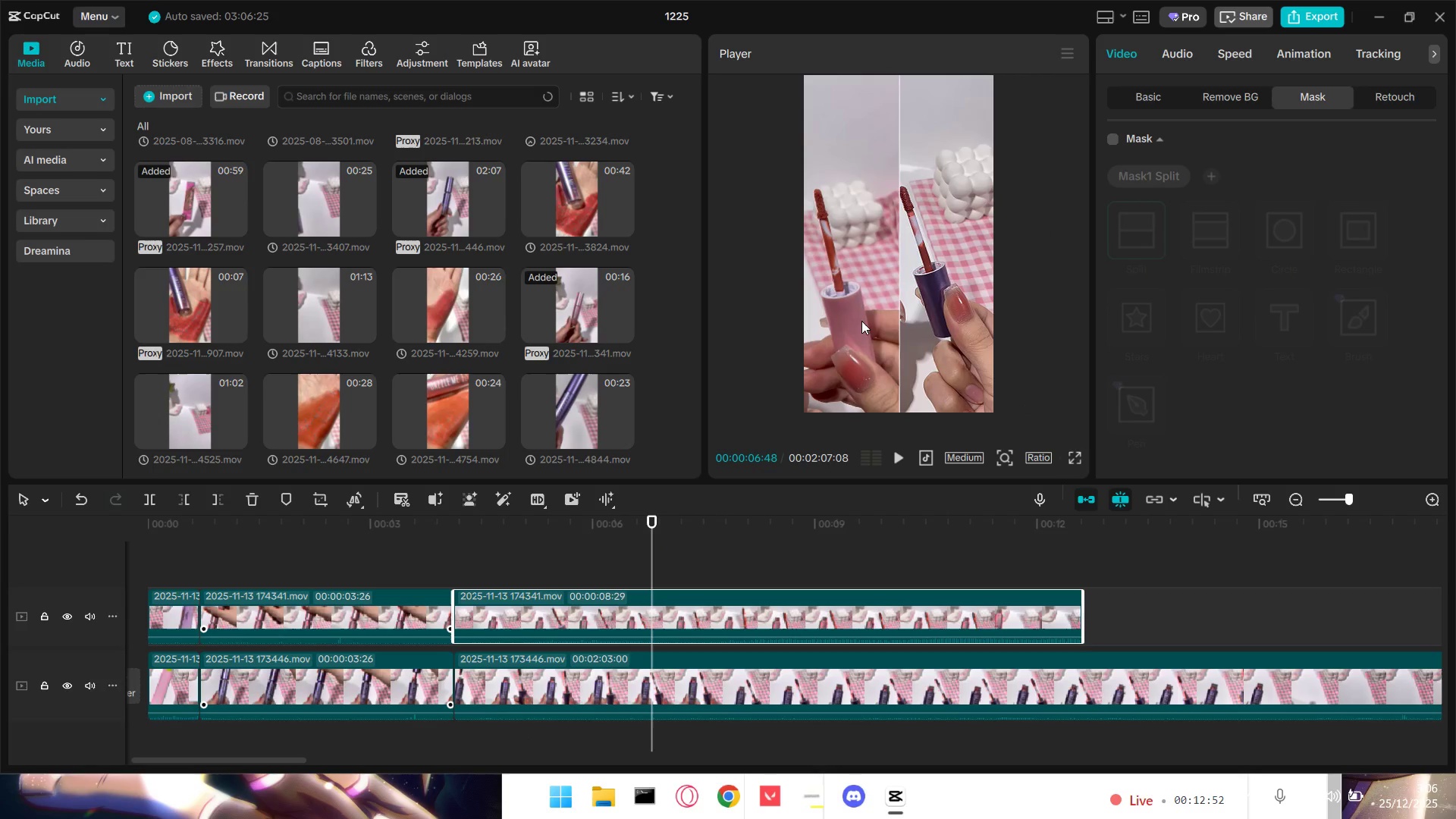 
left_click_drag(start_coordinate=[856, 323], to_coordinate=[874, 315])
 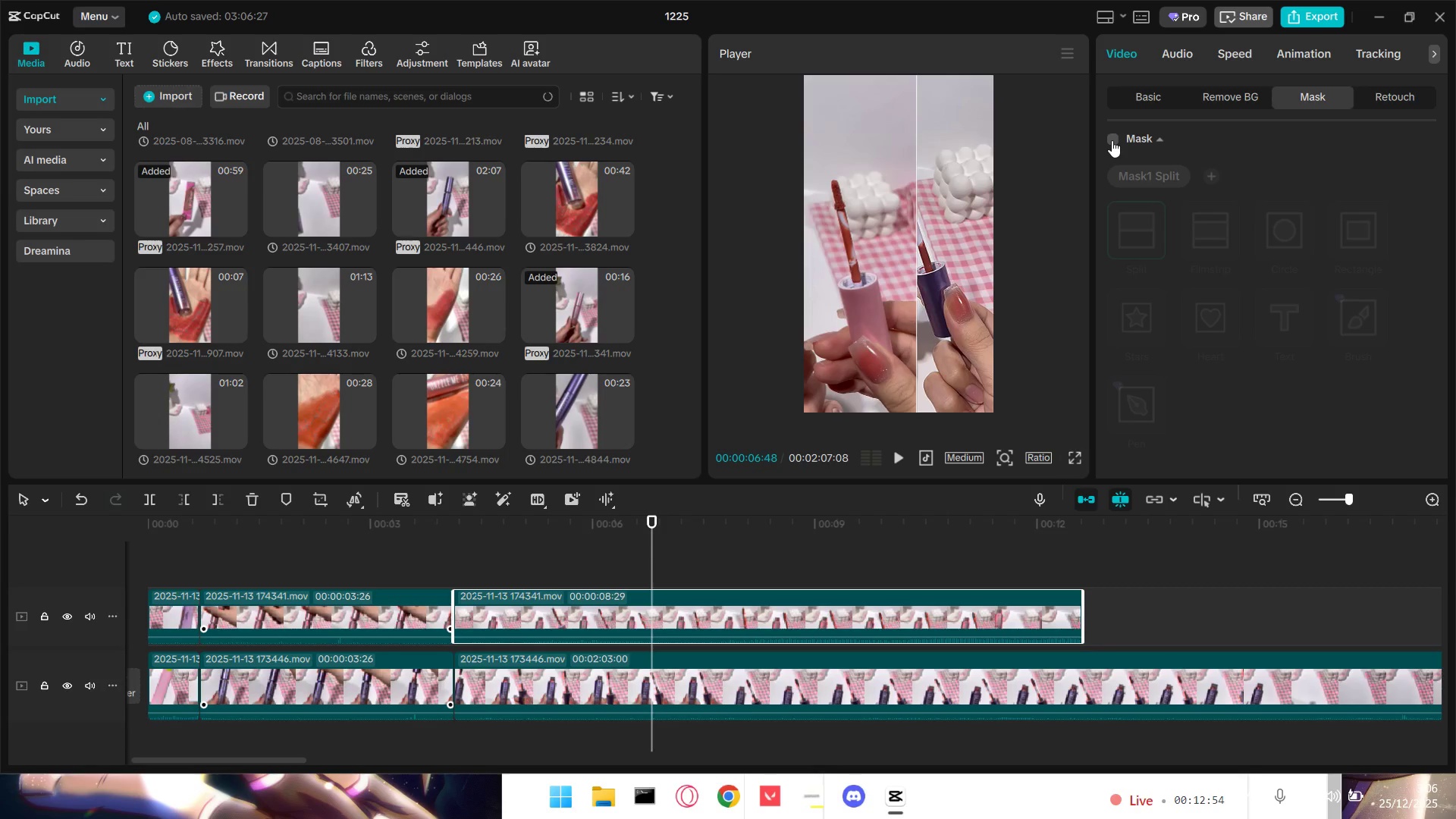 
left_click([1112, 139])
 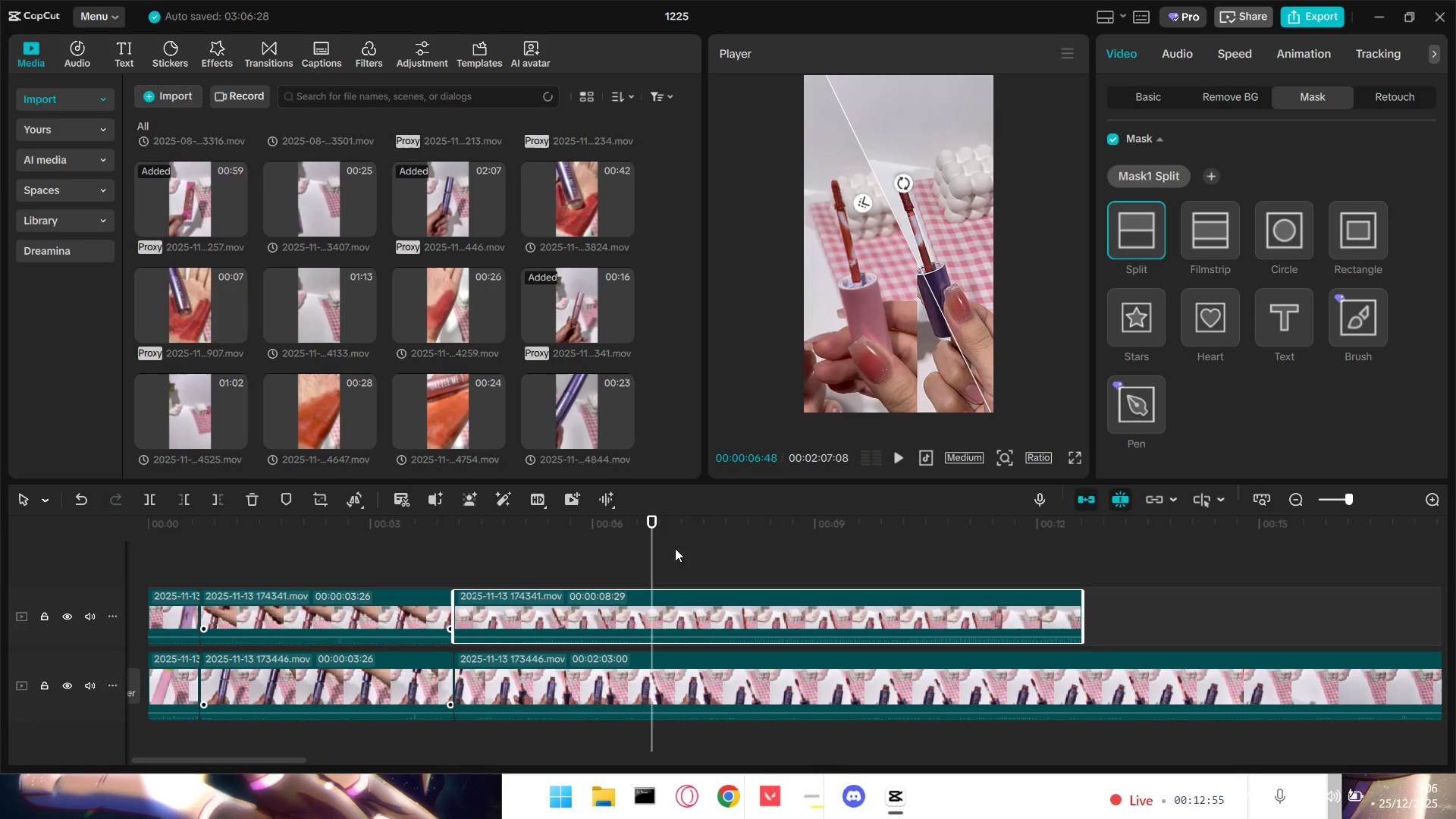 
left_click([406, 574])
 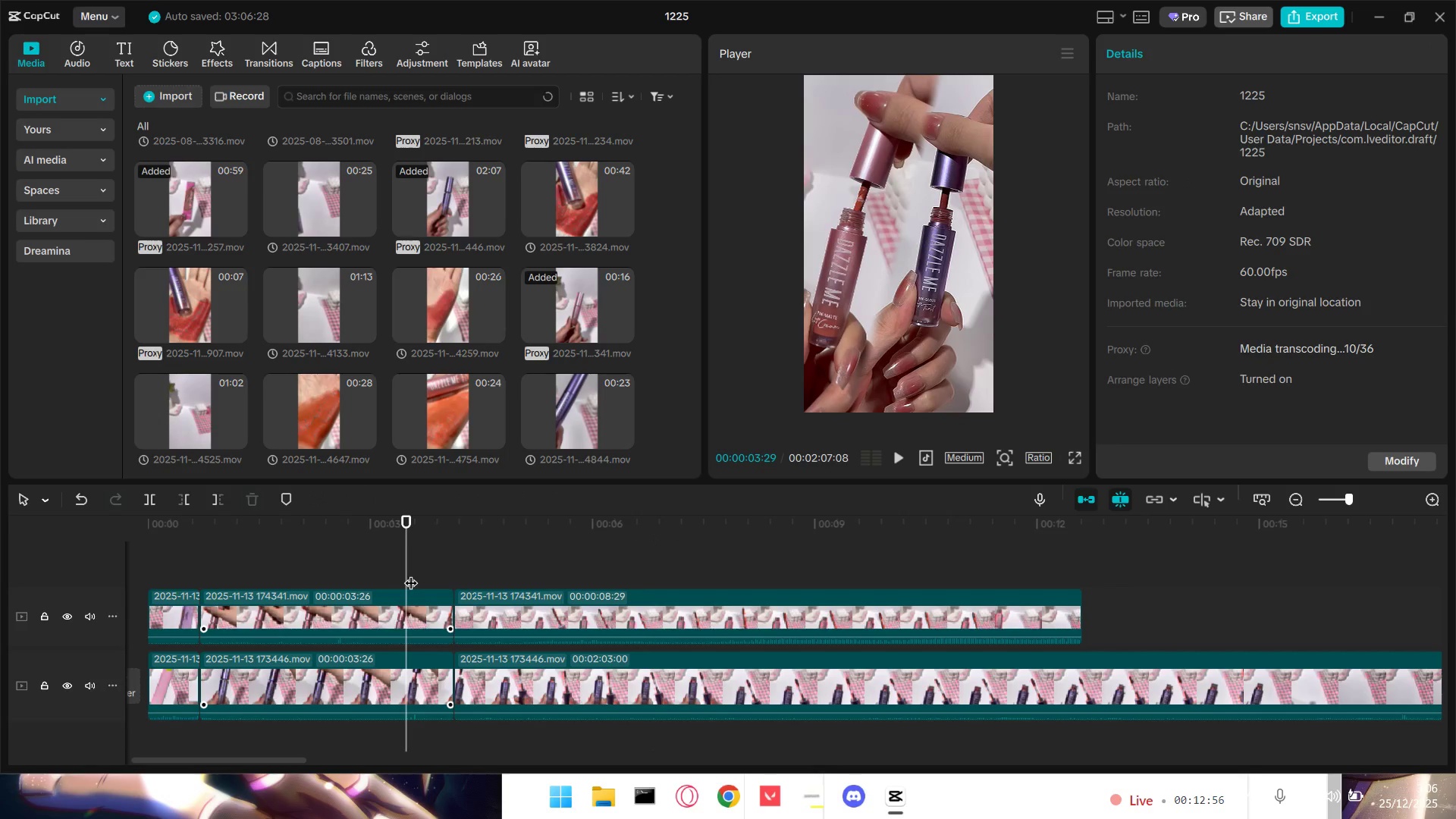 
key(Space)
 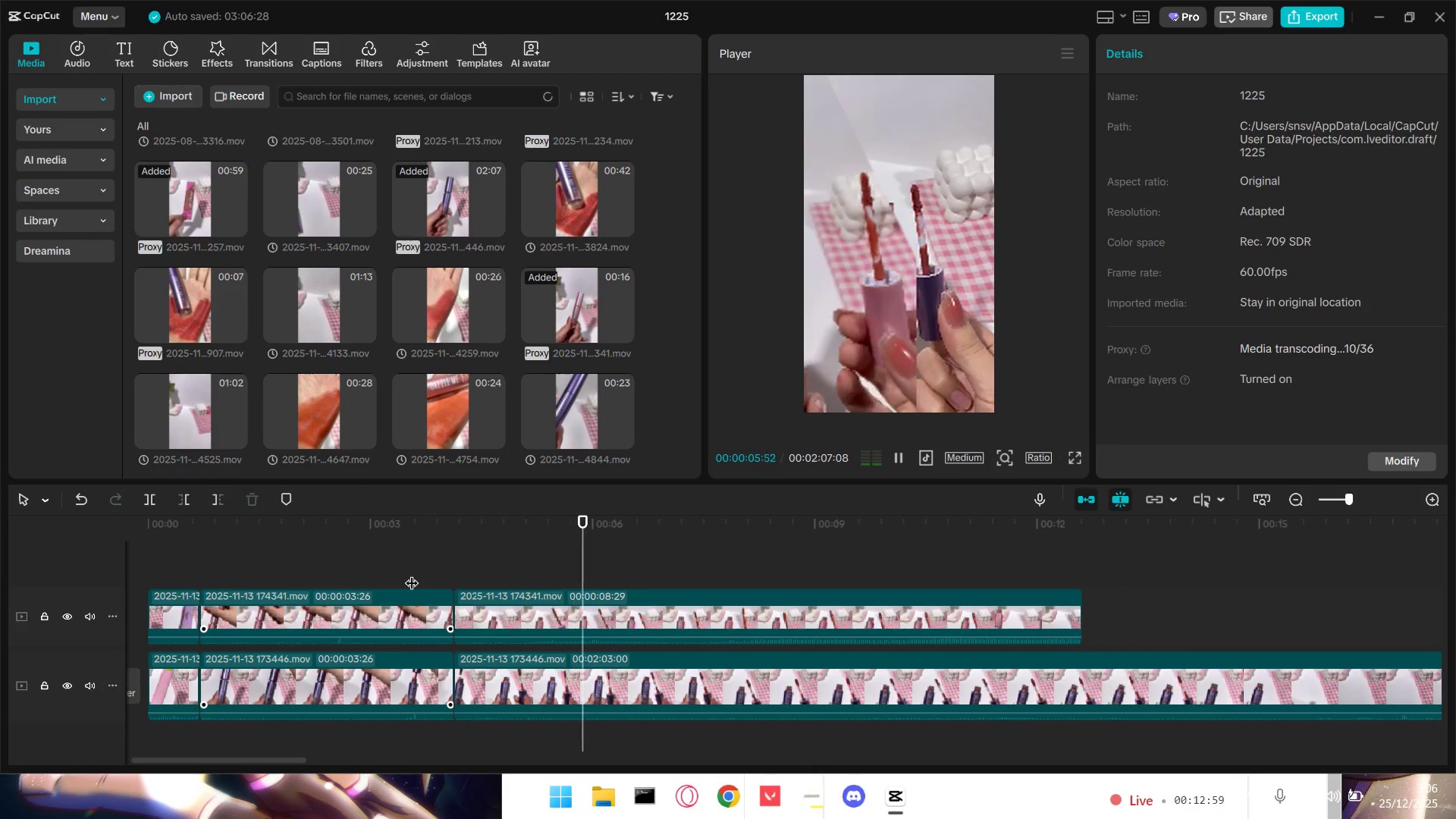 
key(Space)
 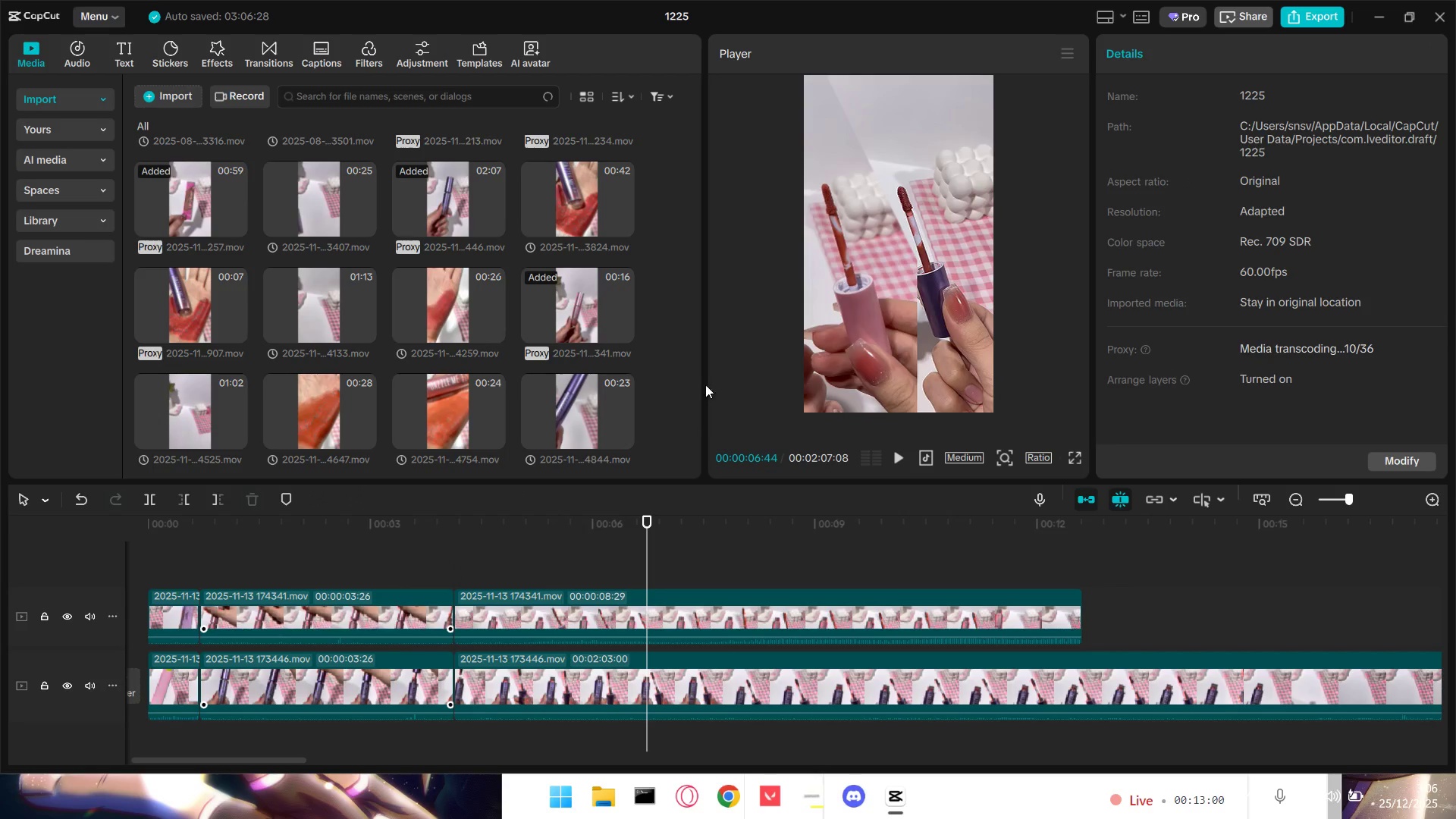 
left_click([871, 345])
 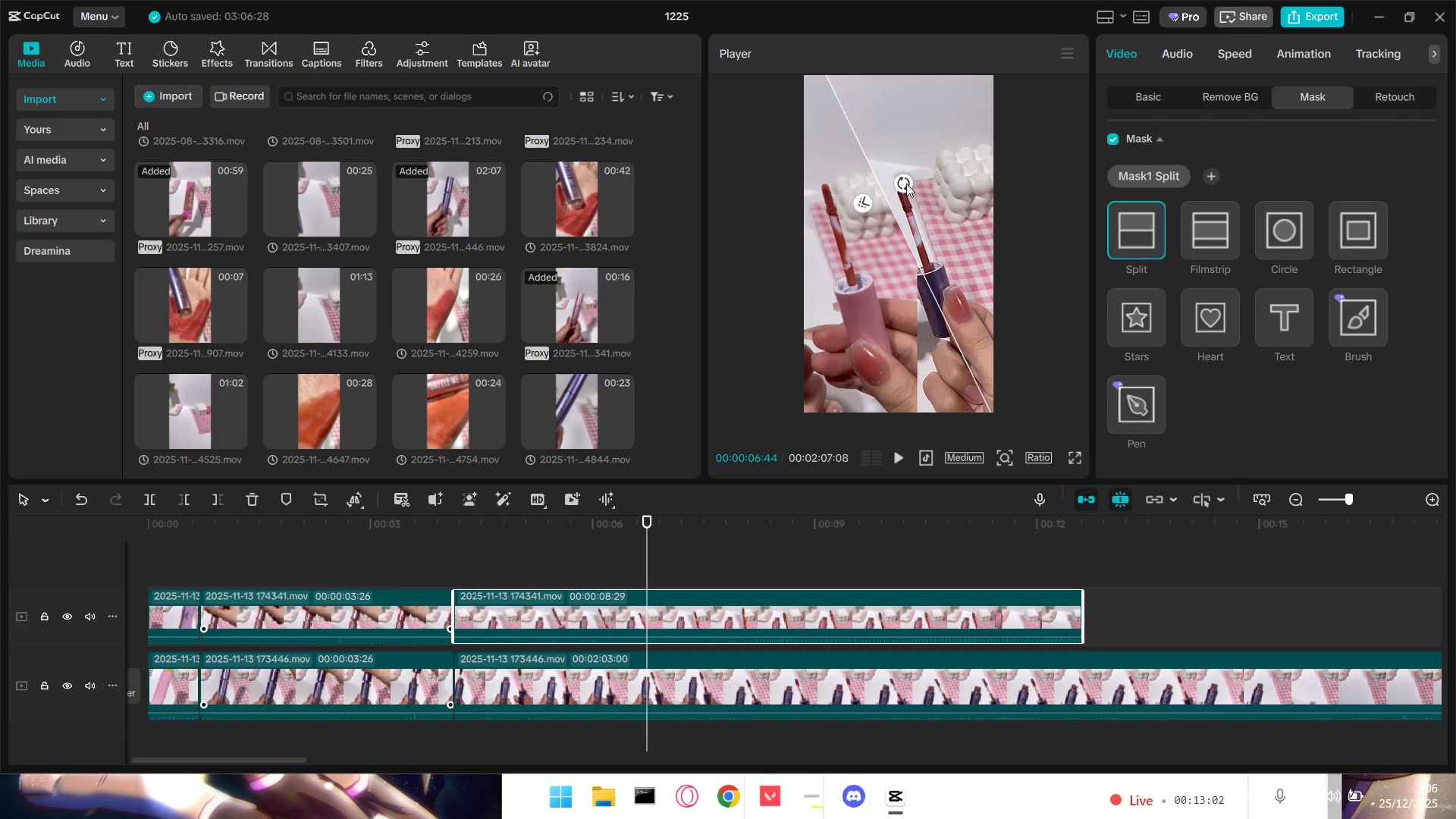 
left_click_drag(start_coordinate=[905, 183], to_coordinate=[943, 187])
 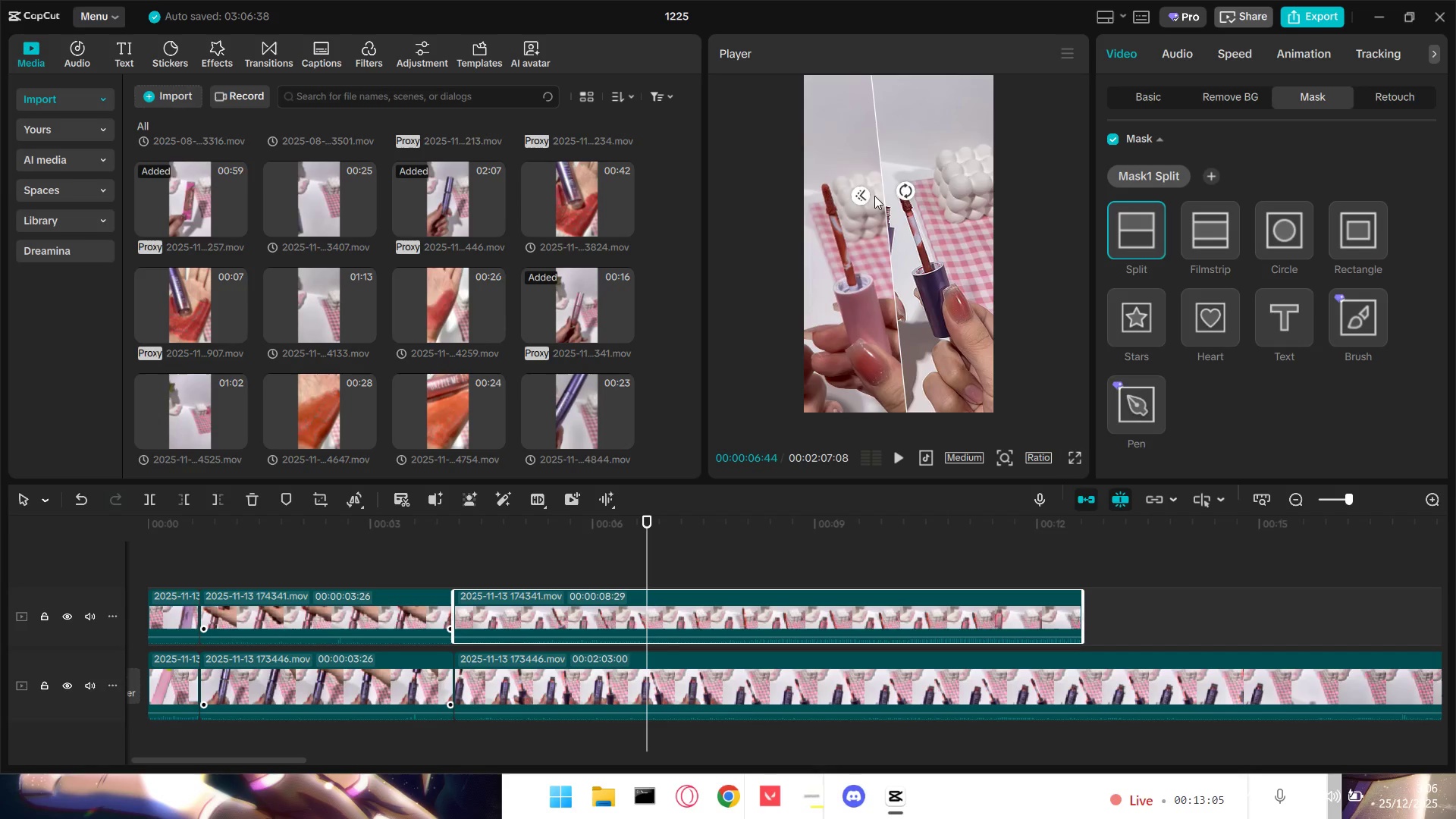 
left_click_drag(start_coordinate=[864, 196], to_coordinate=[852, 196])
 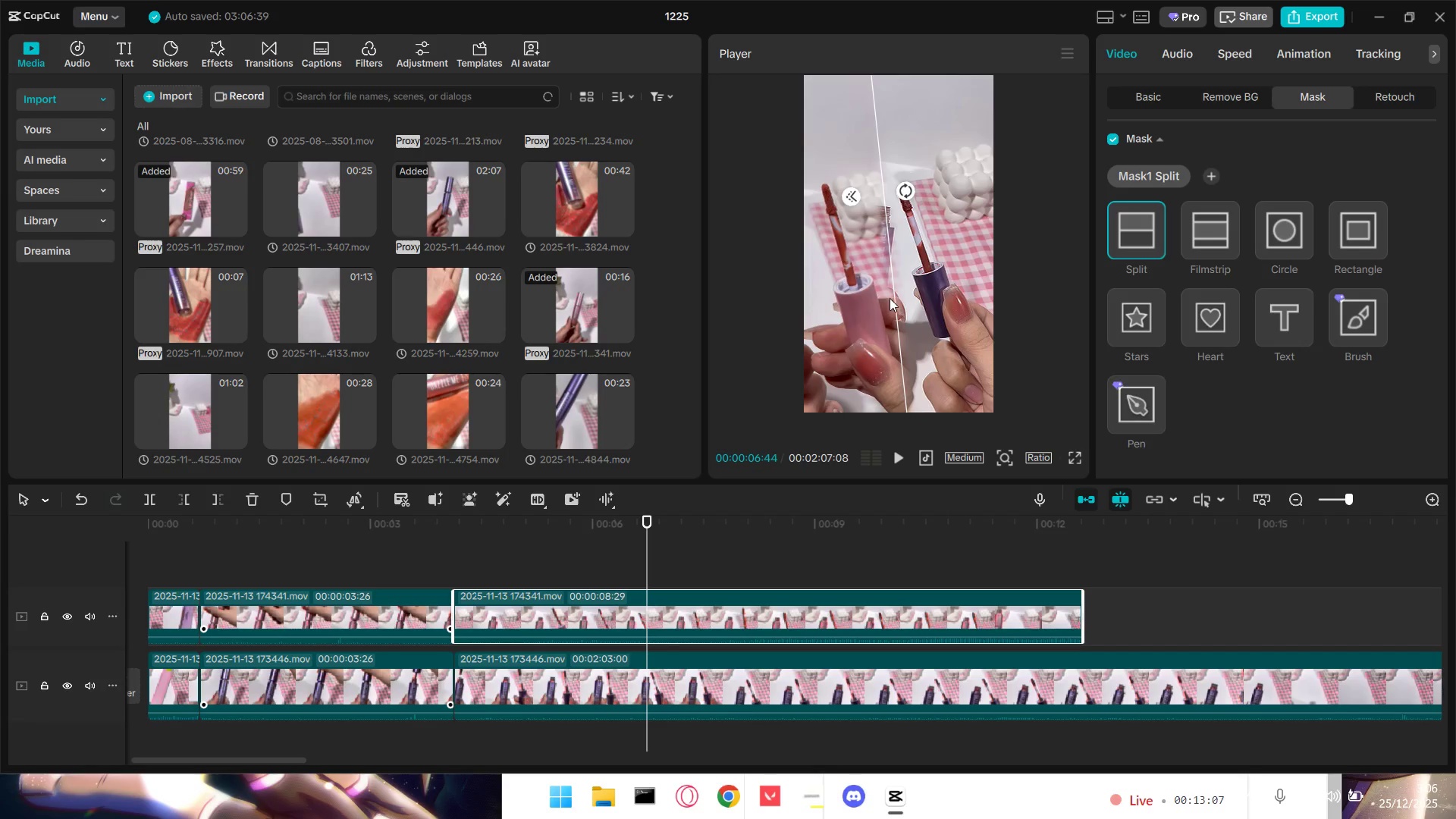 
left_click_drag(start_coordinate=[892, 297], to_coordinate=[898, 297])
 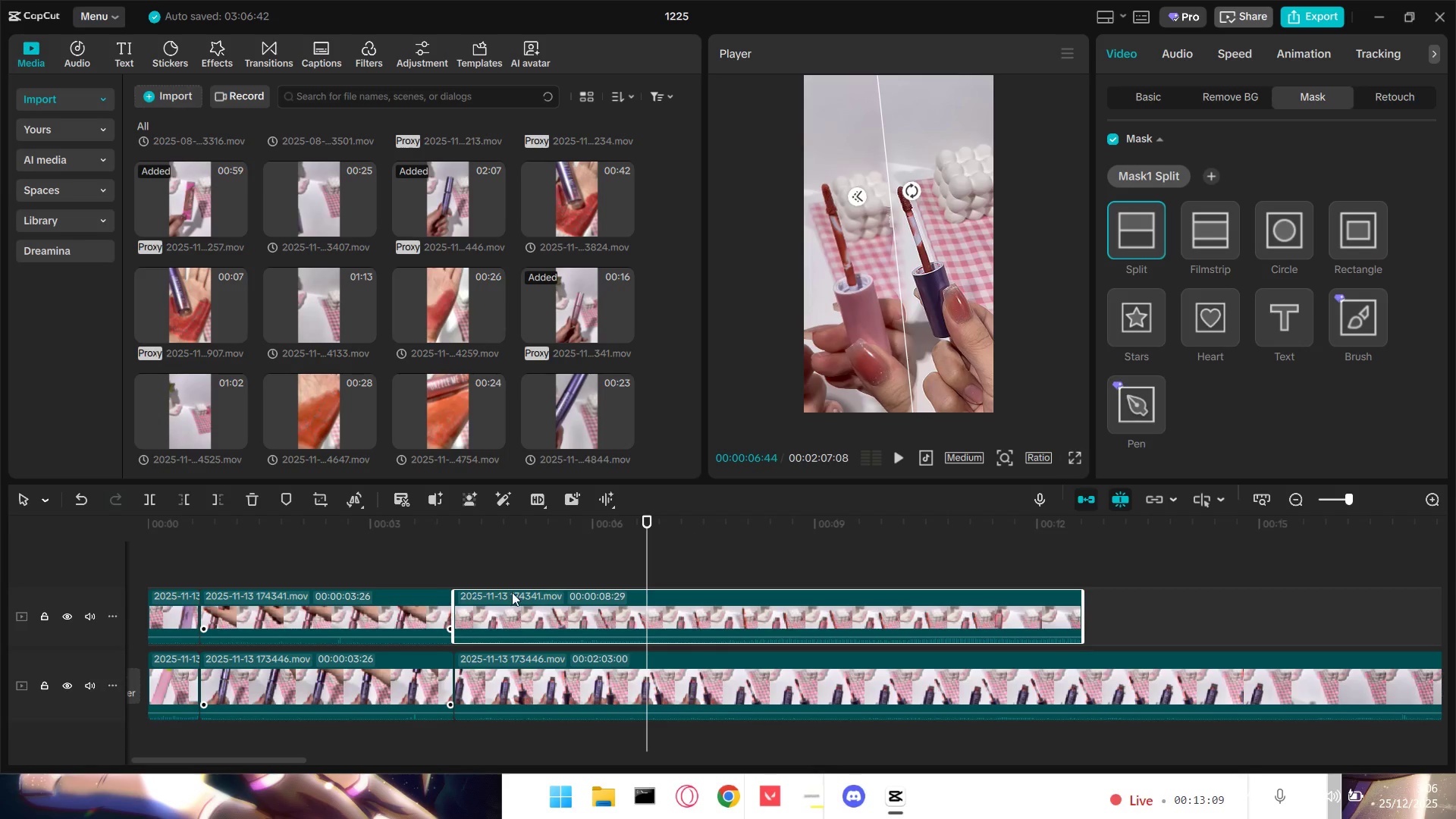 
left_click([428, 571])
 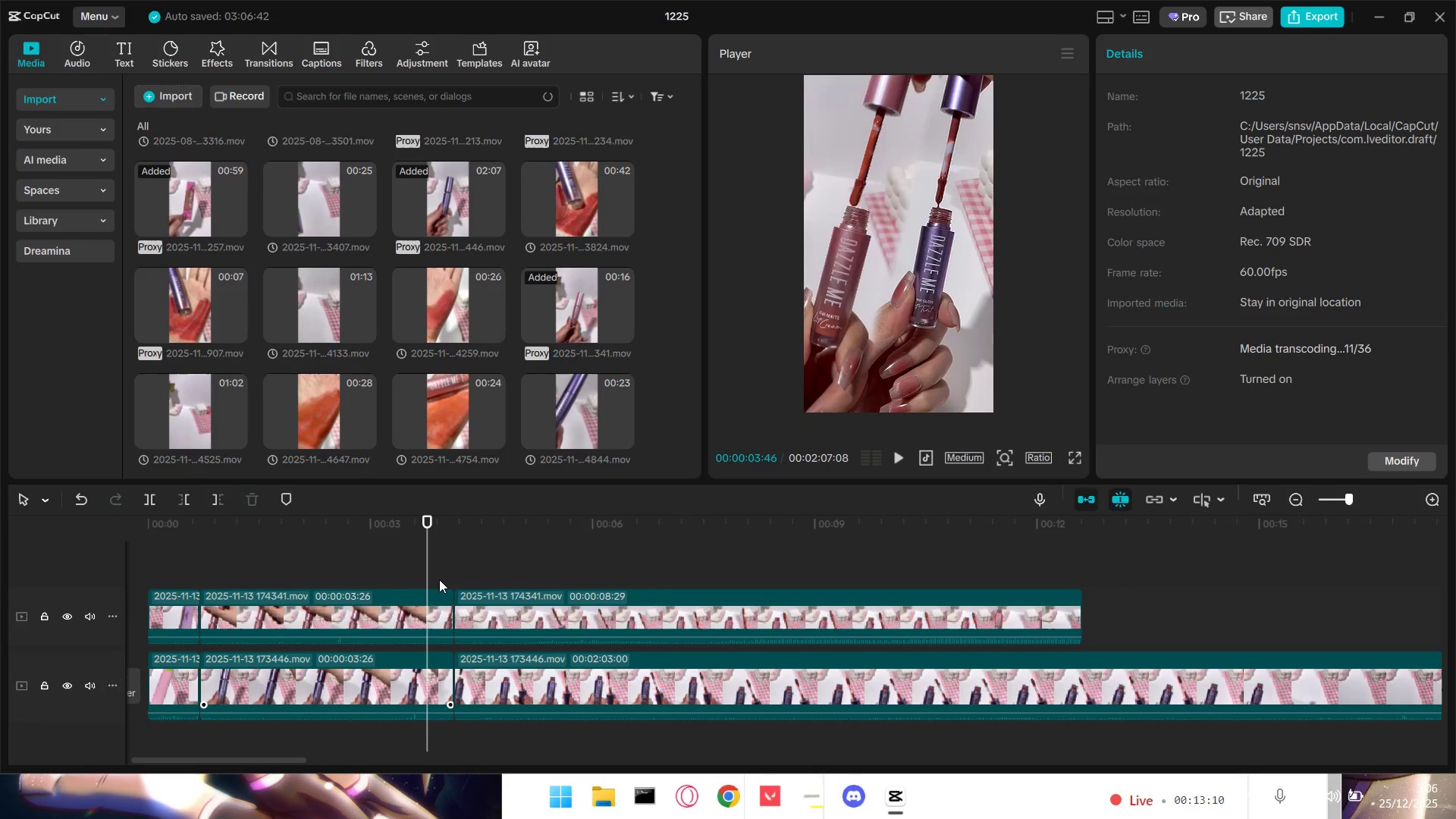 
key(Space)
 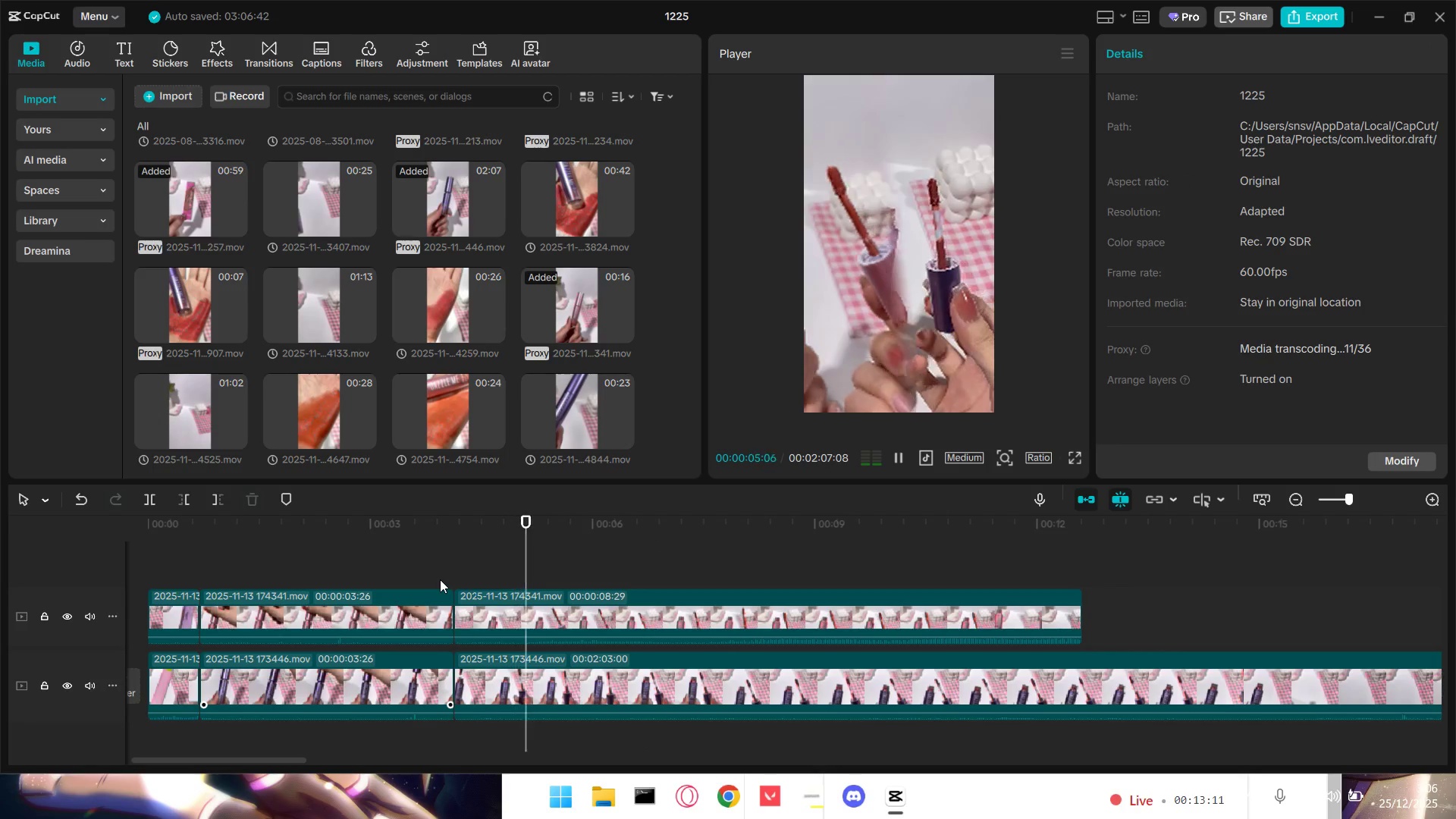 
key(Space)
 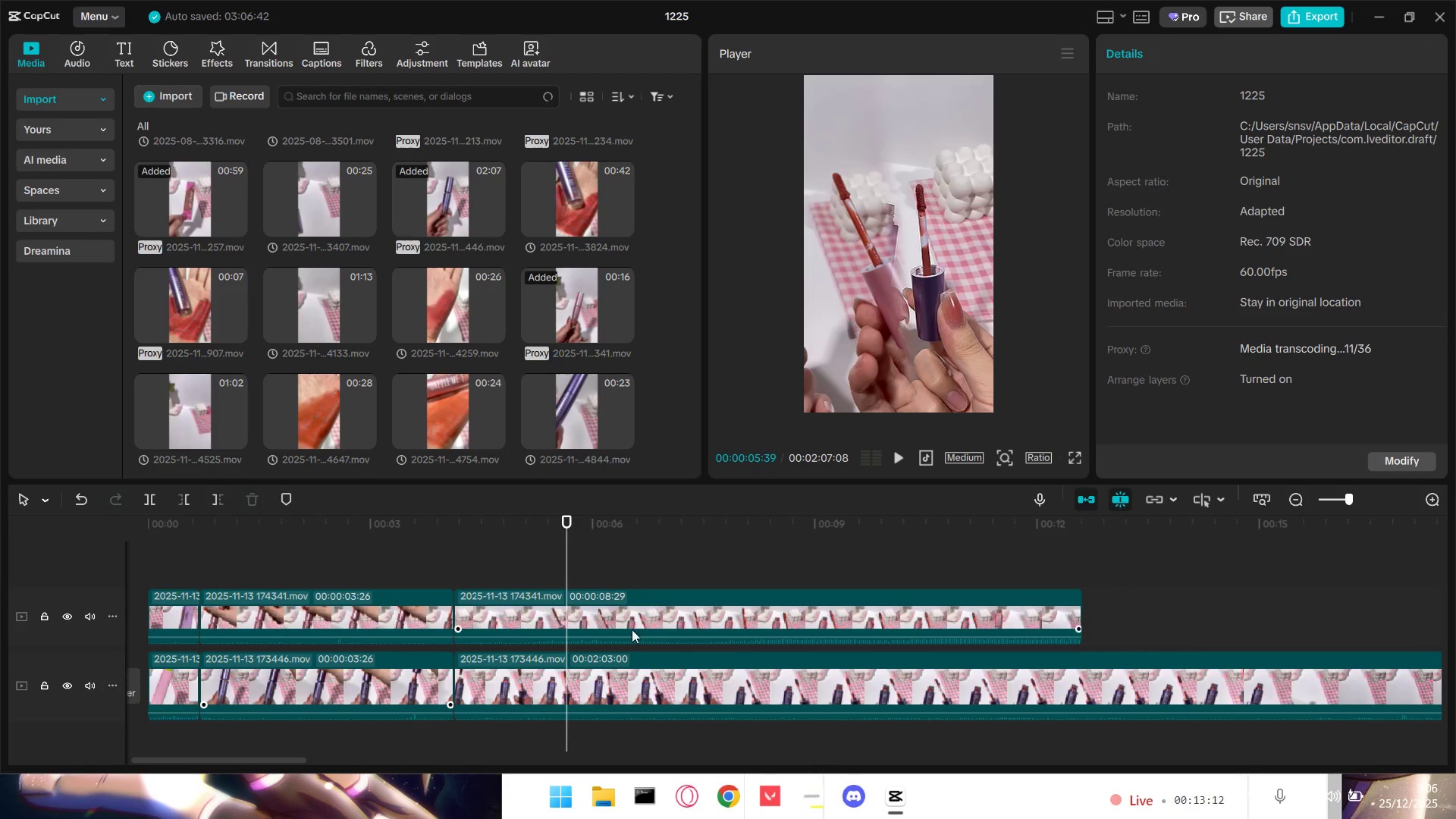 
left_click([664, 604])
 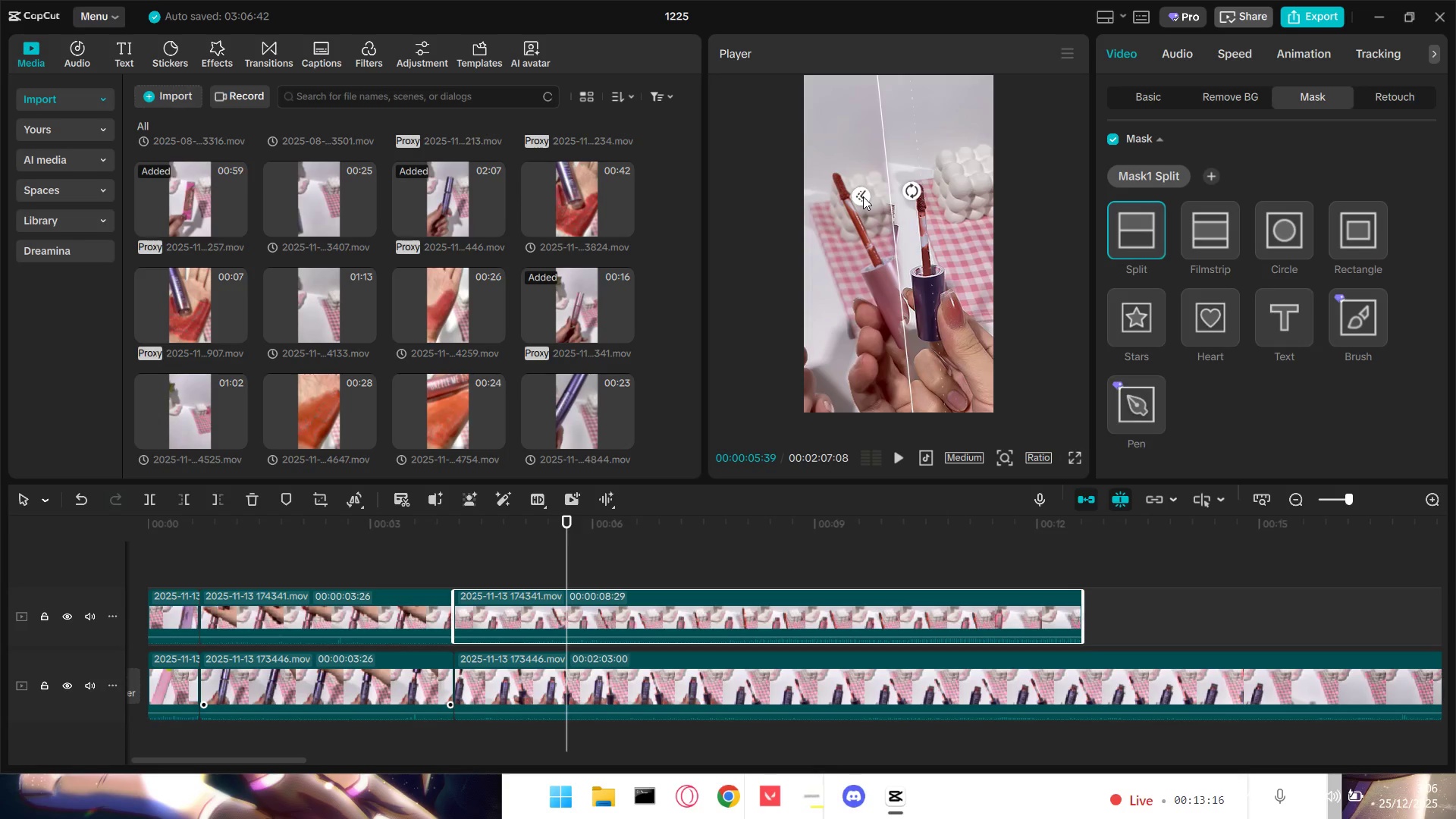 
left_click([437, 563])
 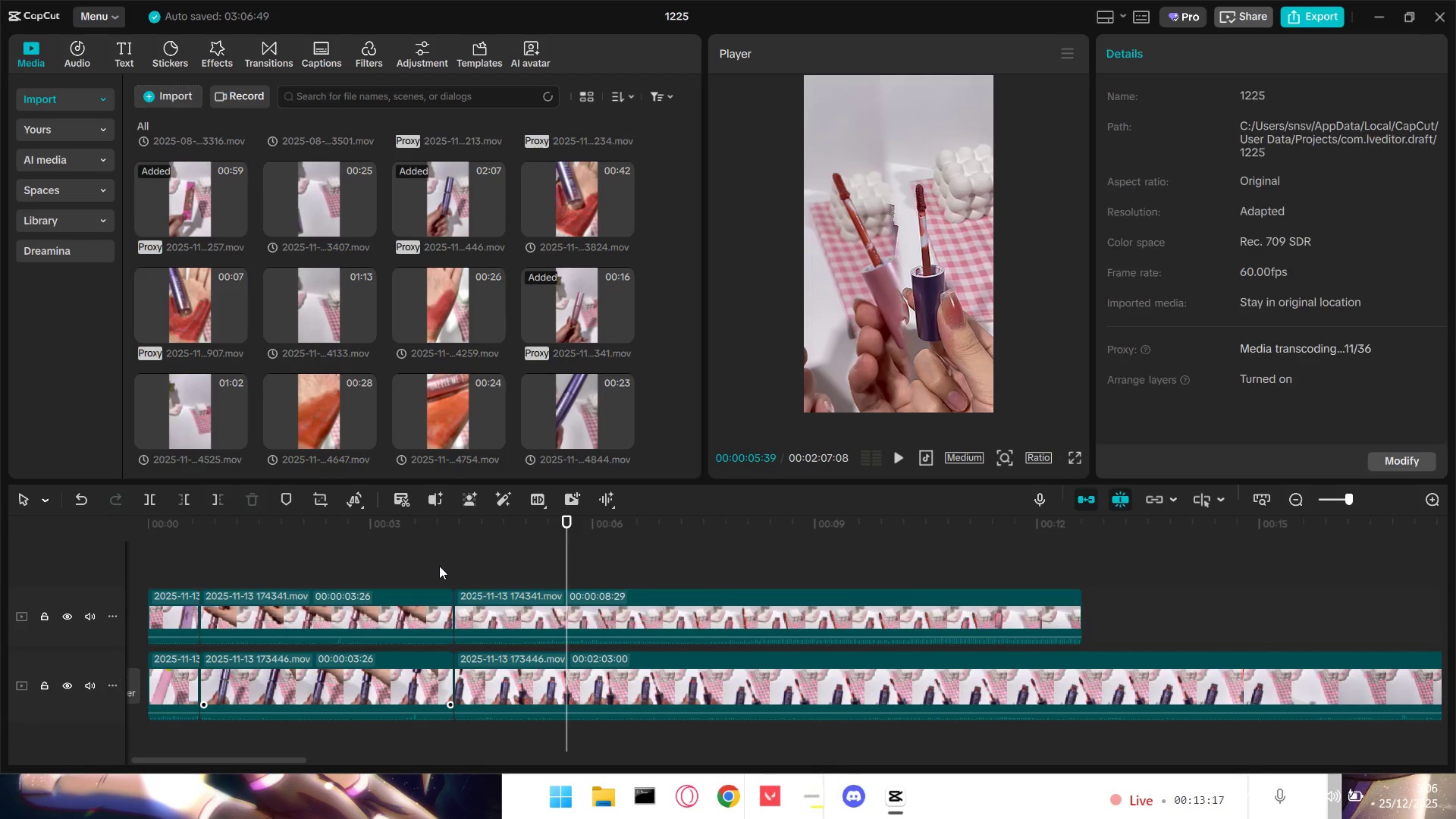 
key(Space)
 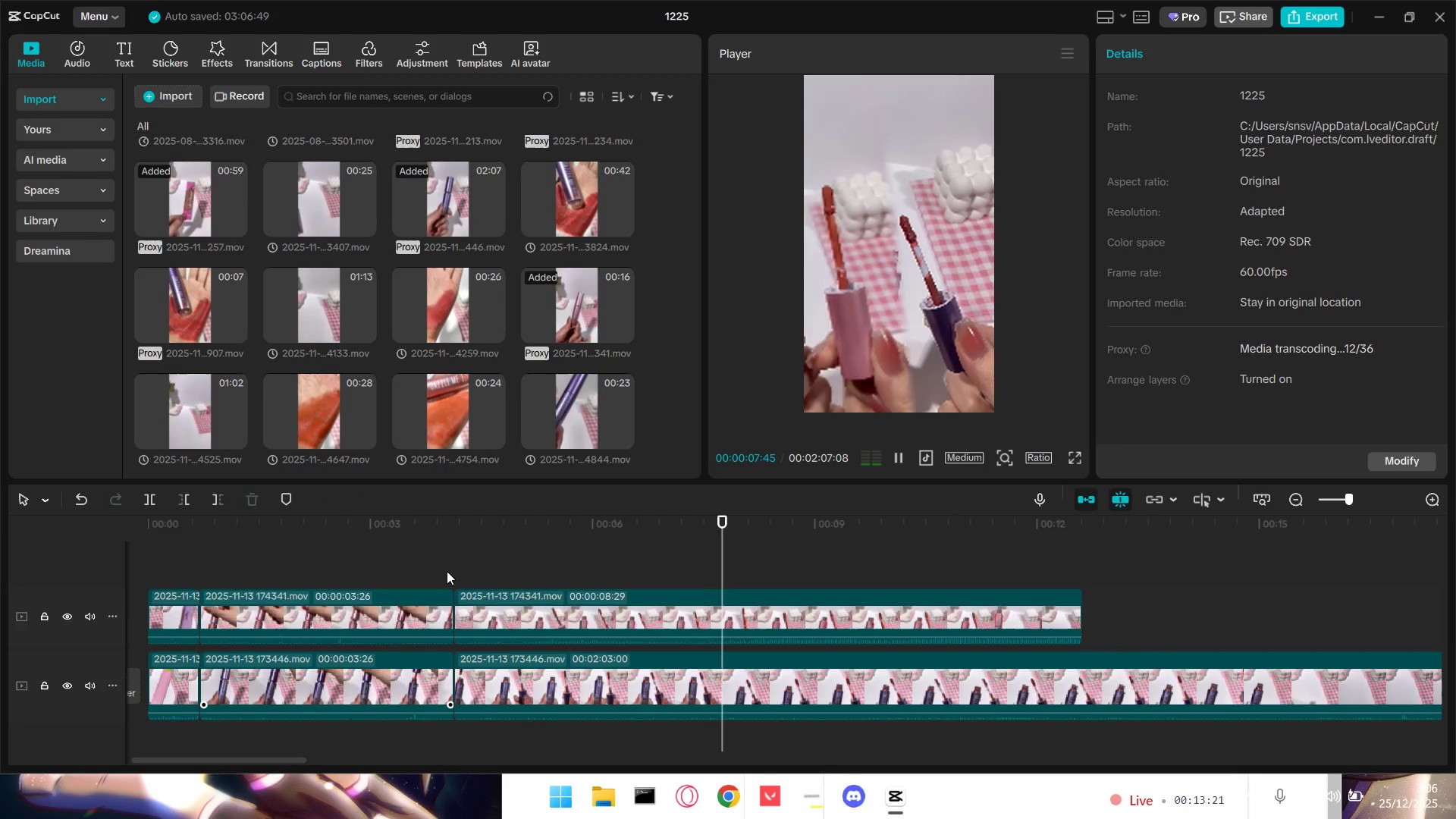 
wait(5.36)
 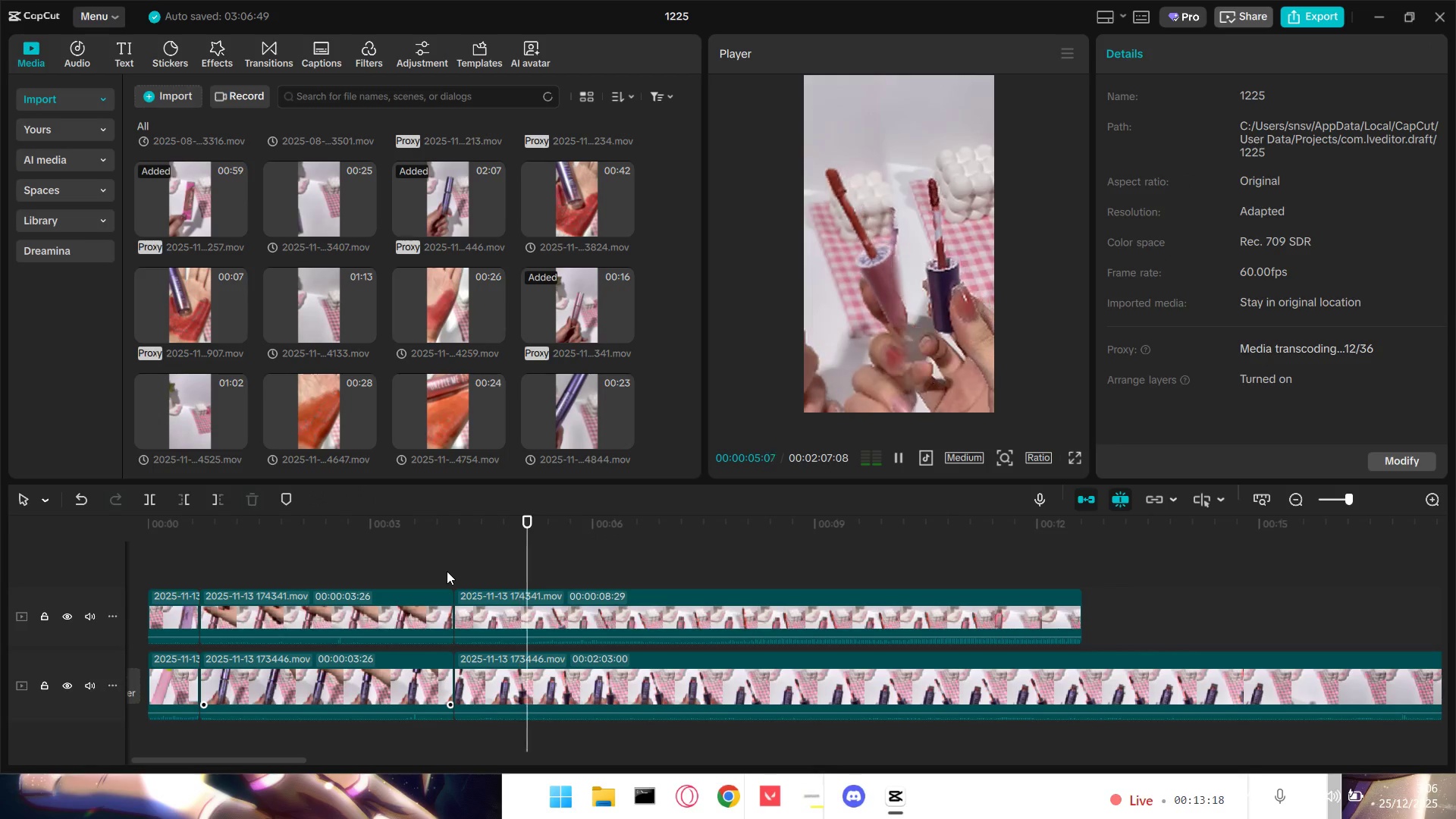 
key(Space)
 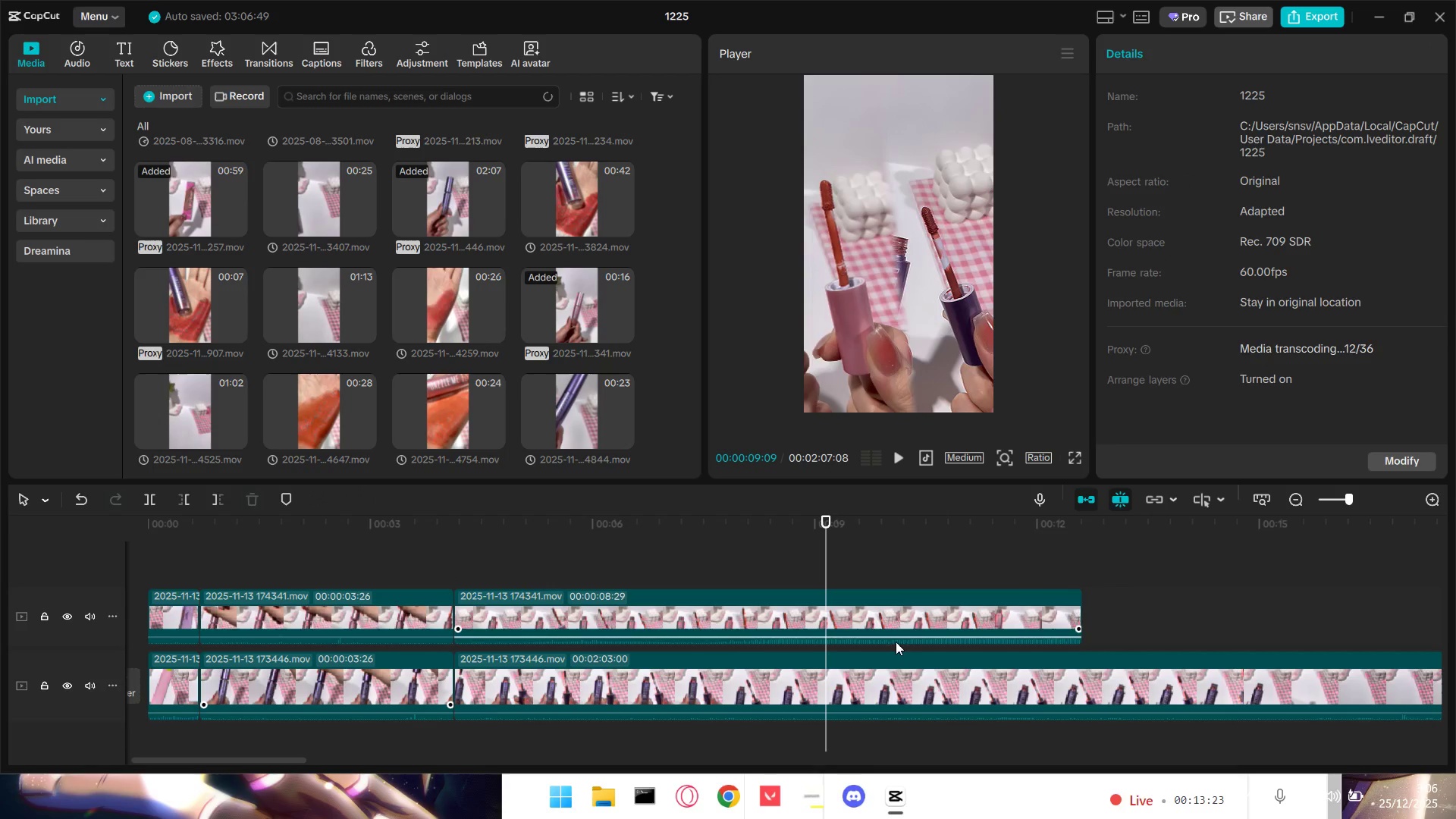 
left_click([840, 609])
 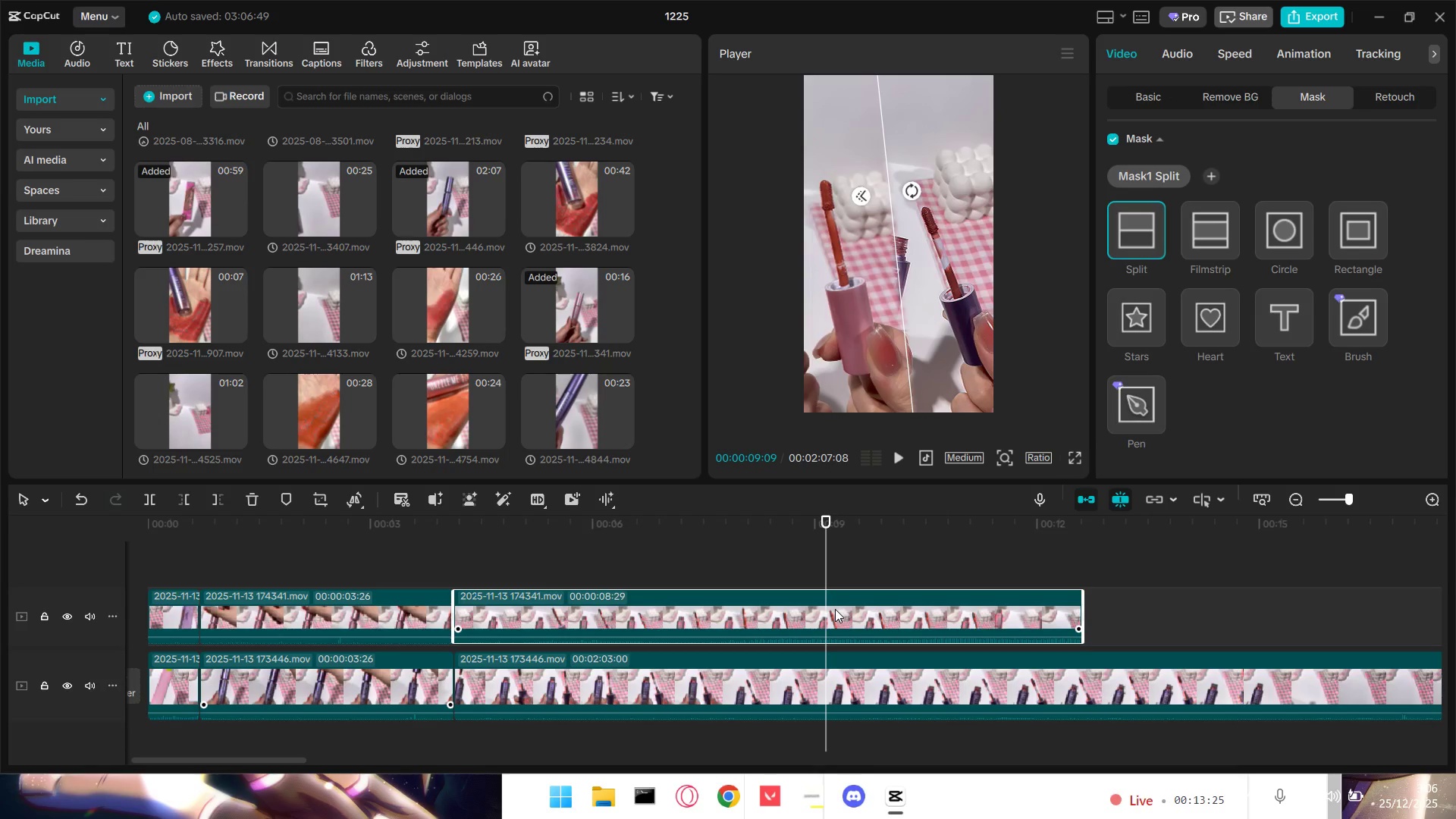 
key(W)
 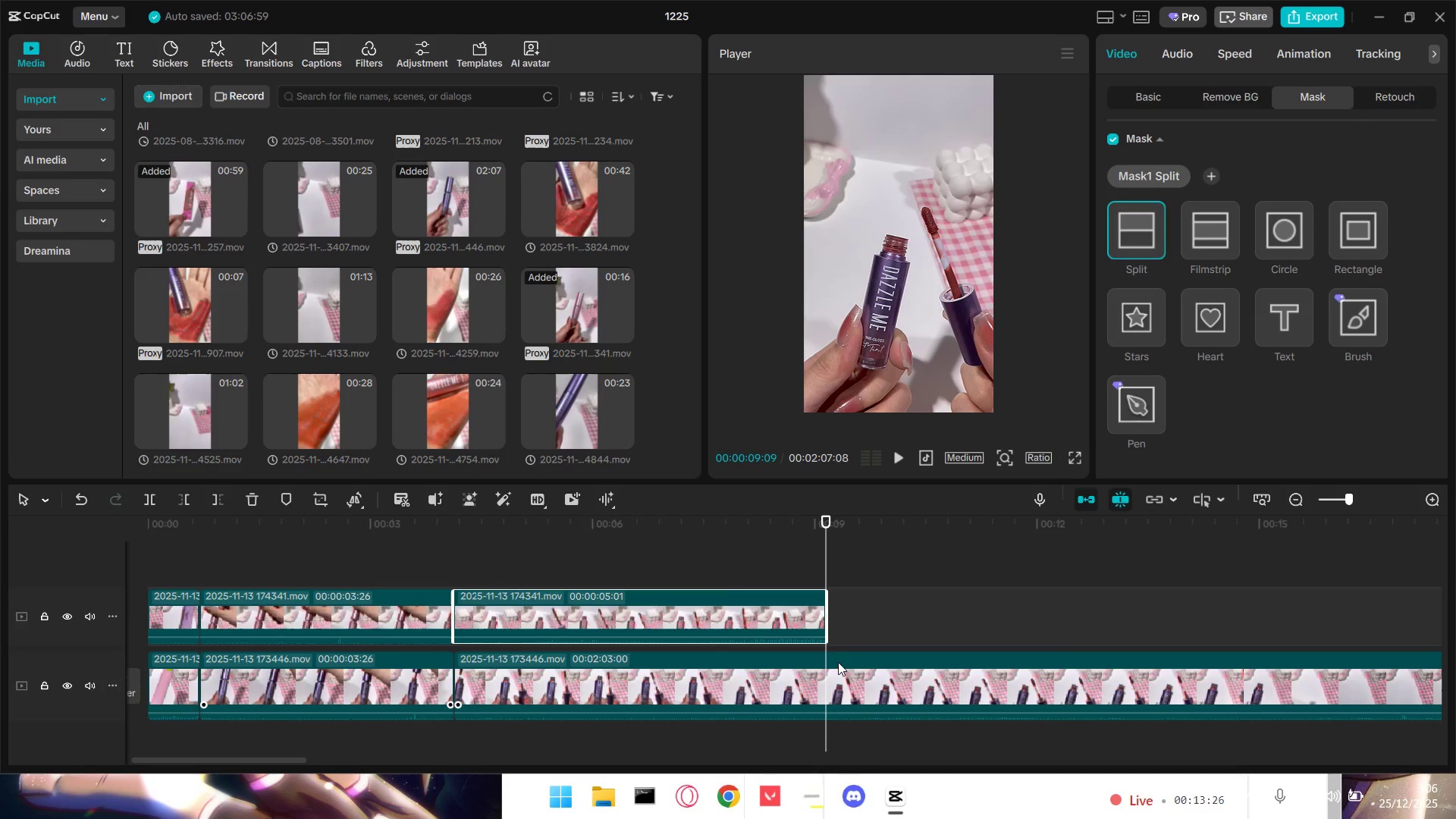 
left_click([832, 673])
 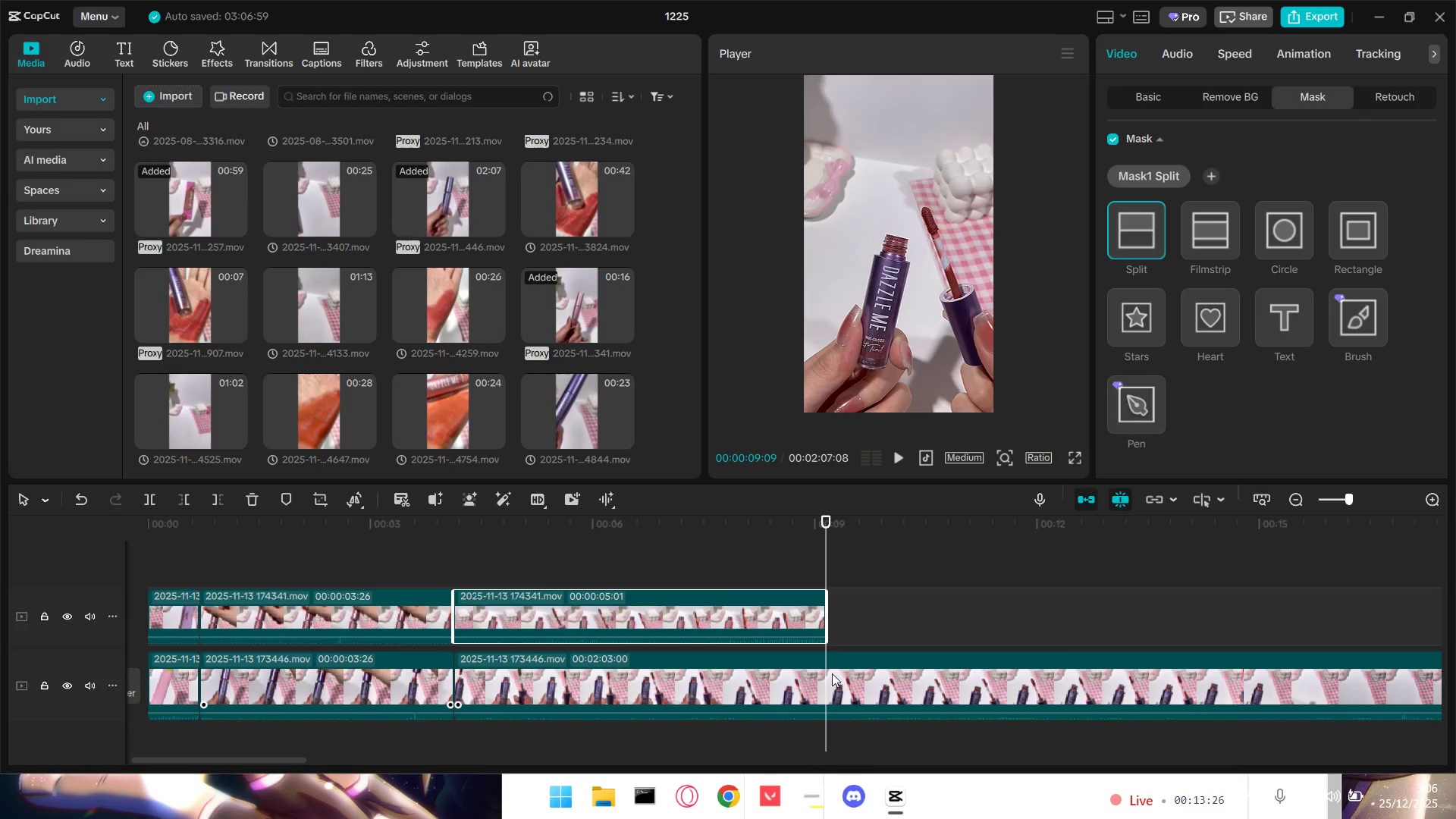 
key(W)
 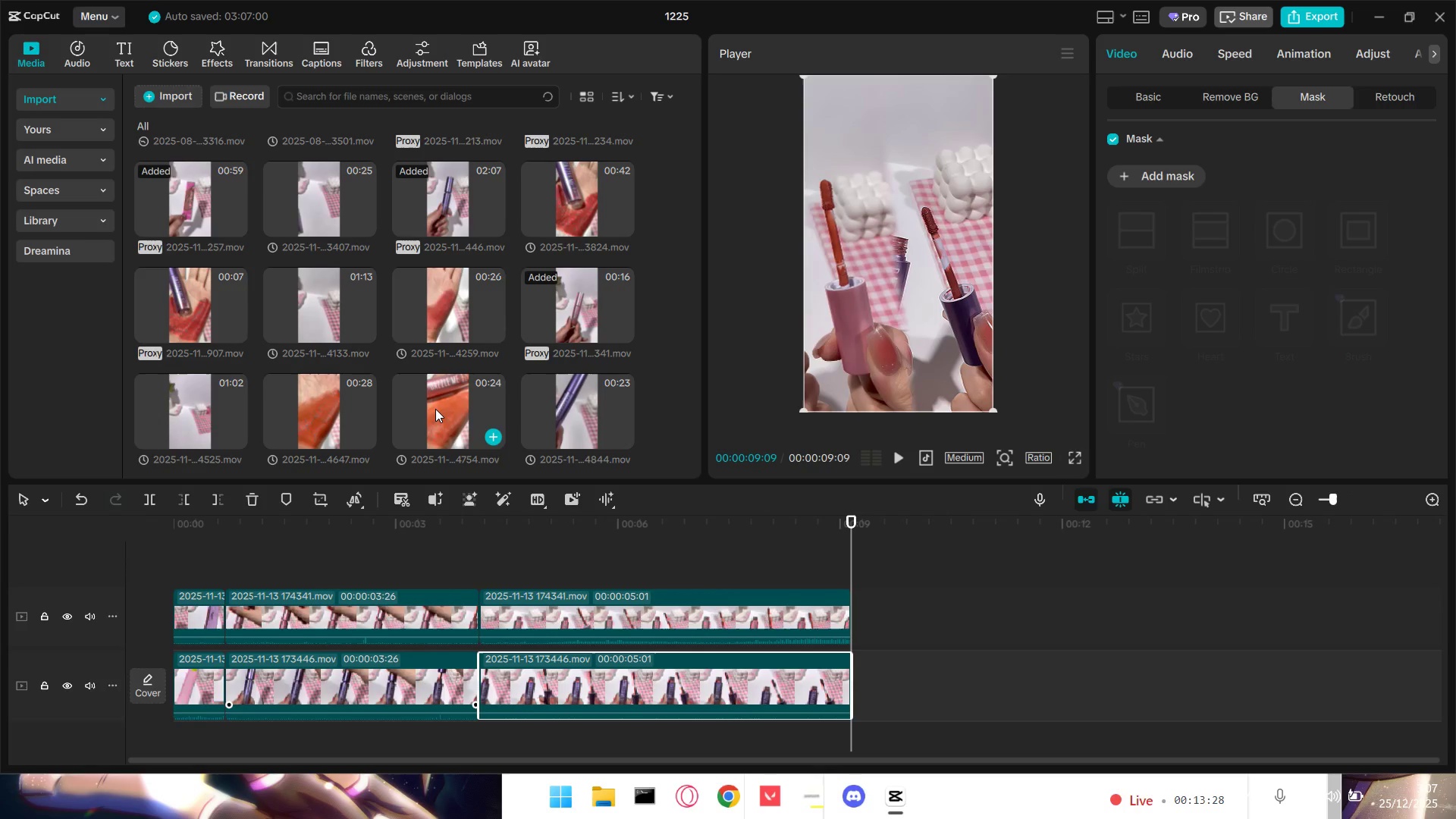 
mouse_move([431, 313])
 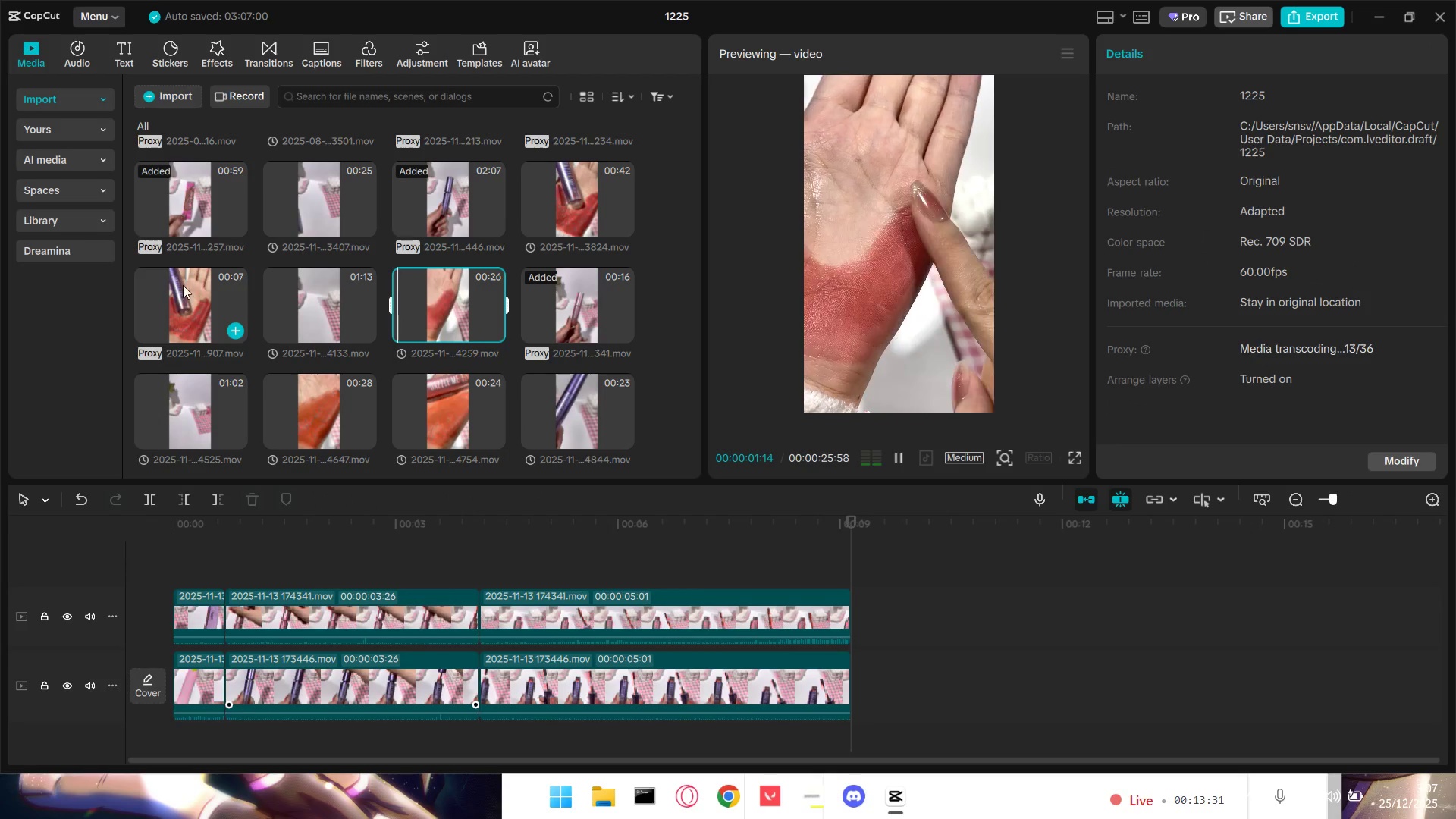 
left_click([183, 285])
 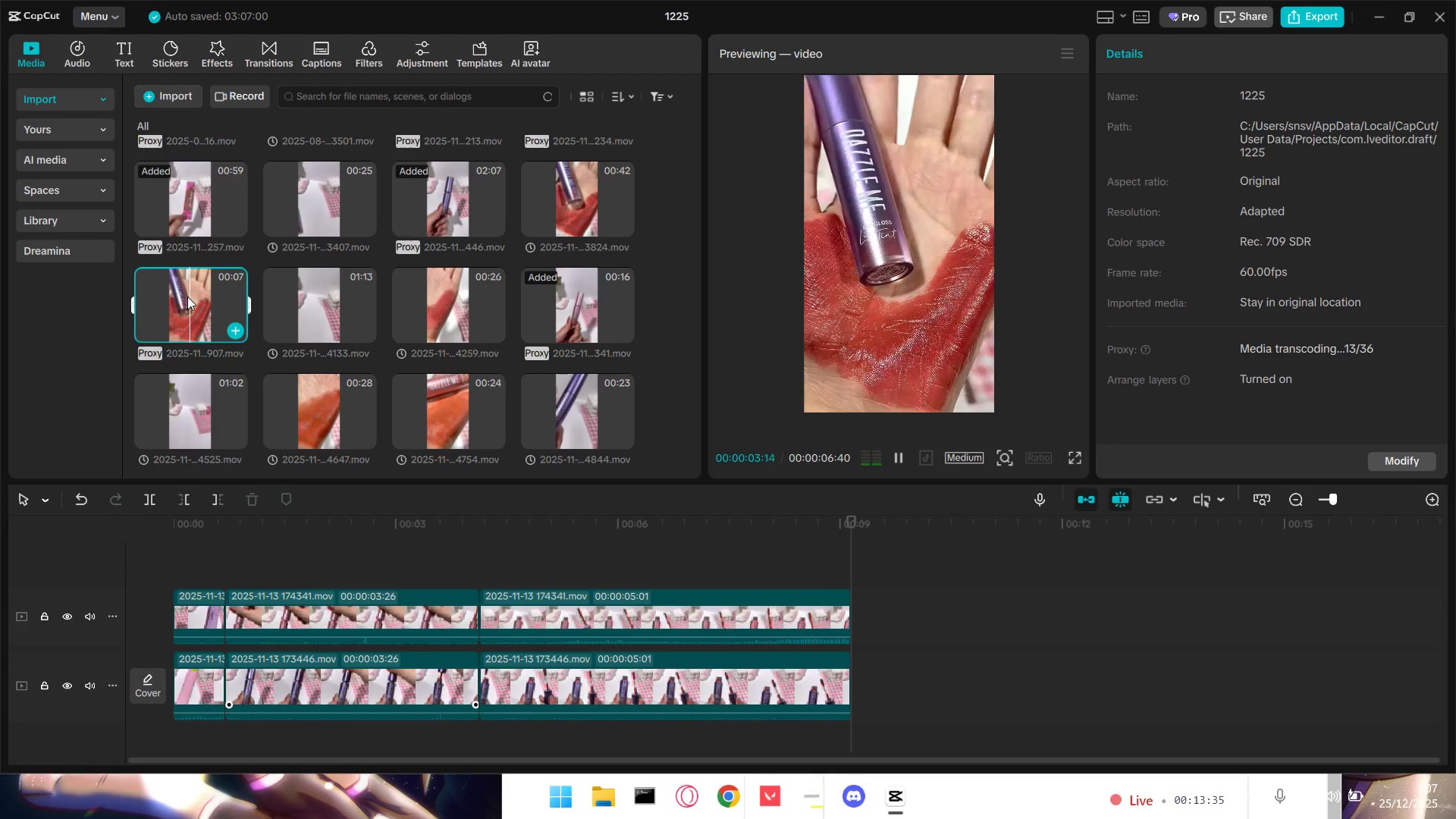 
wait(5.3)
 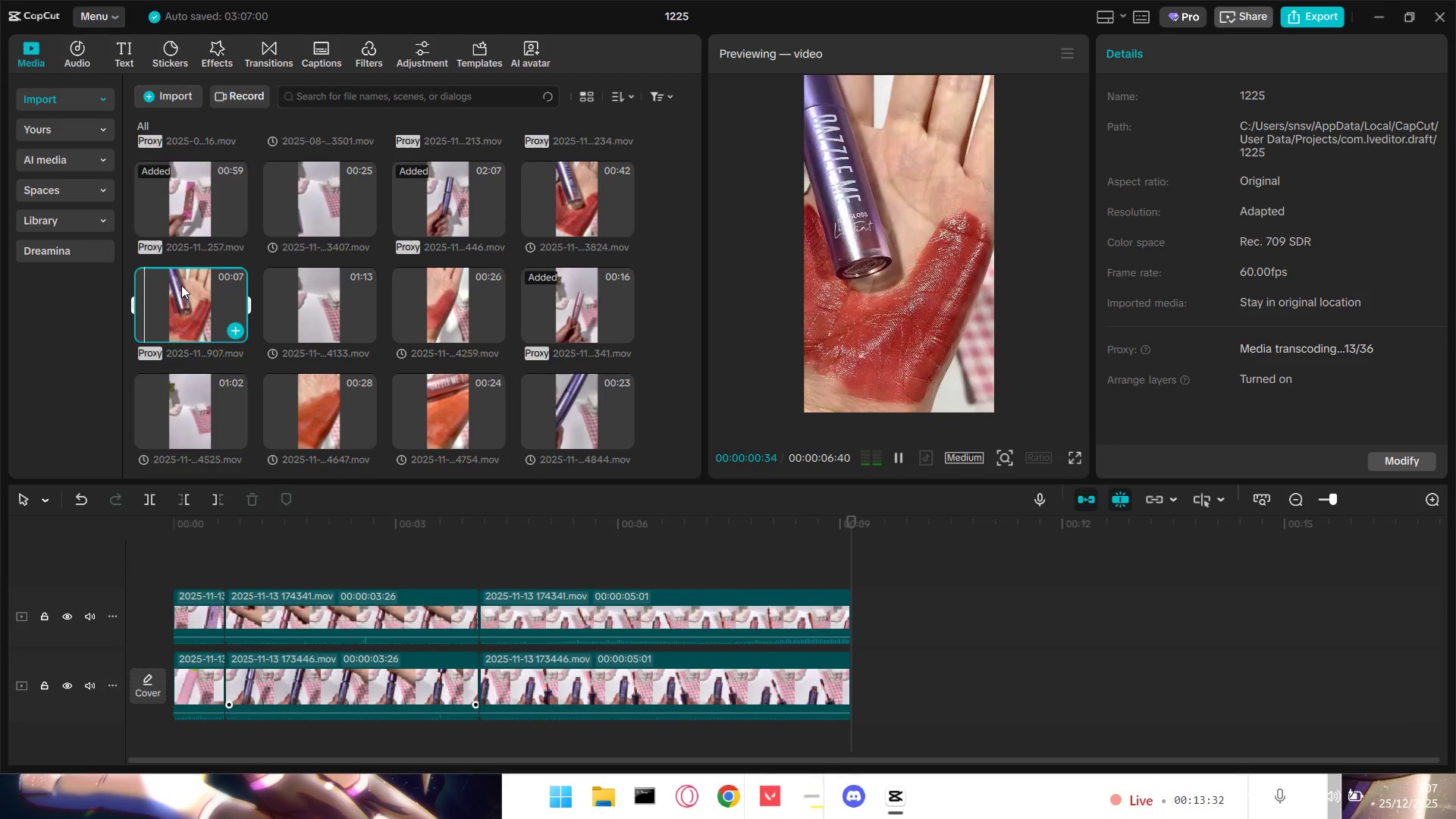 
left_click_drag(start_coordinate=[183, 296], to_coordinate=[840, 690])
 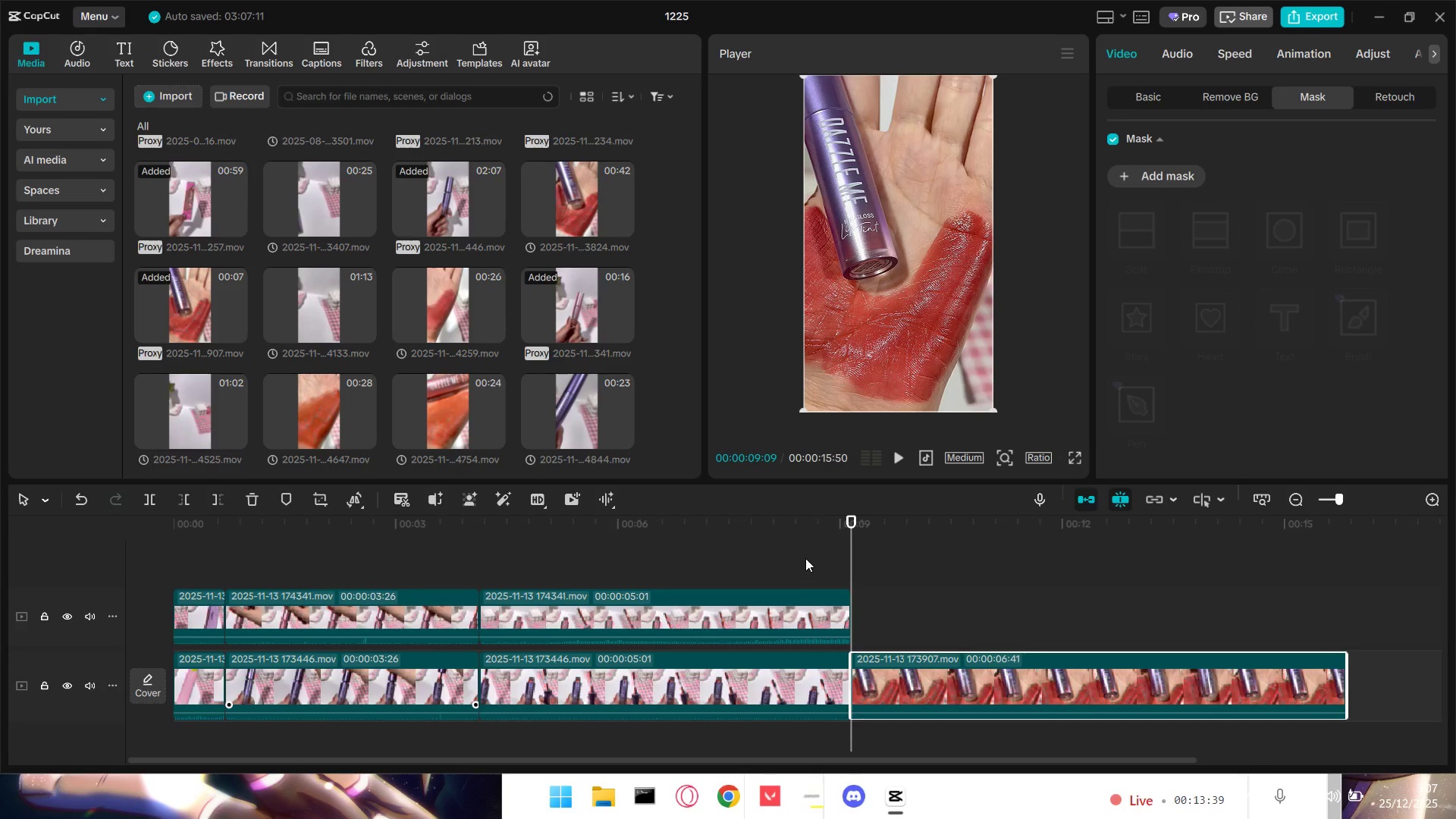 
left_click([805, 557])
 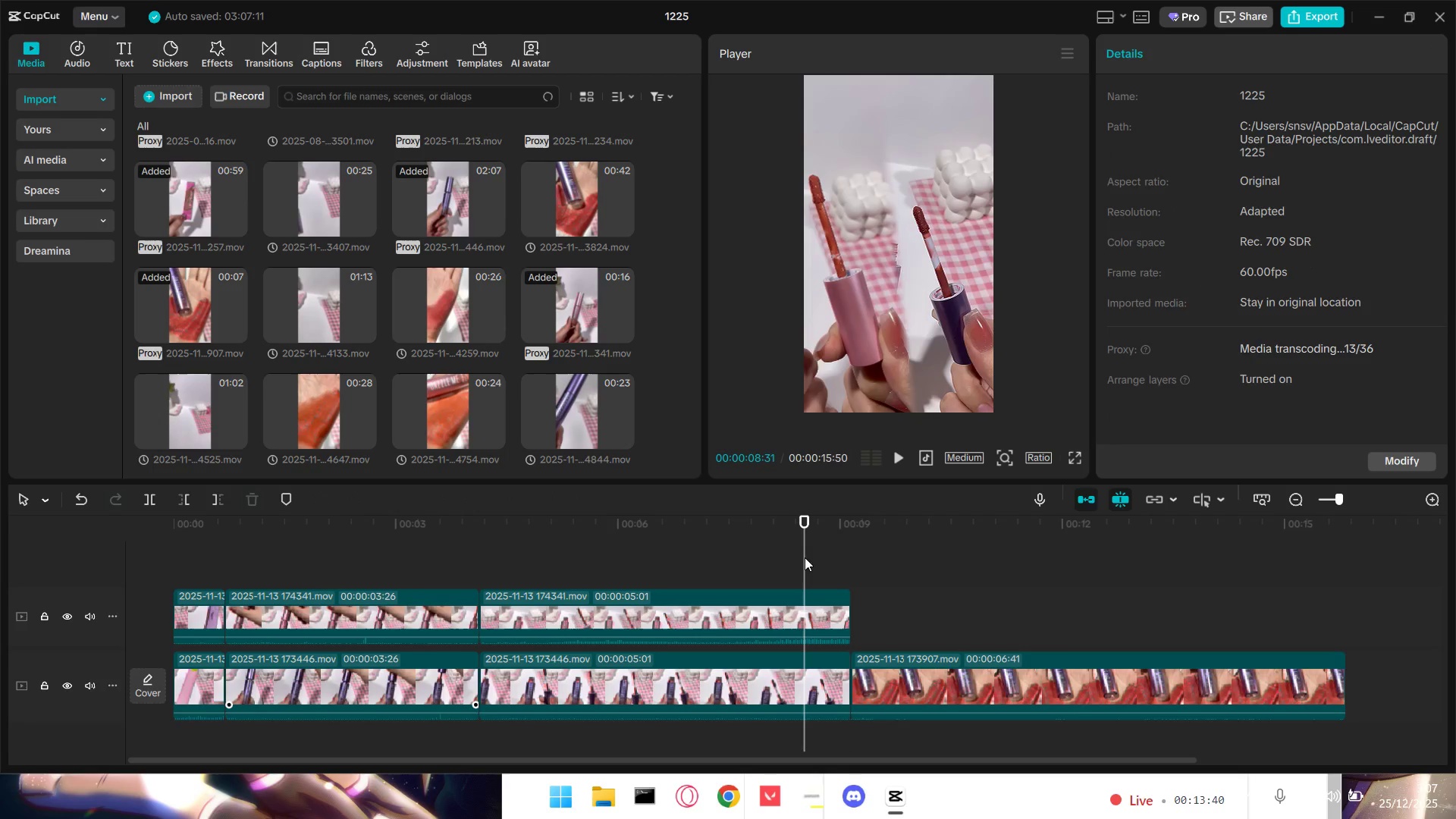 
key(Space)
 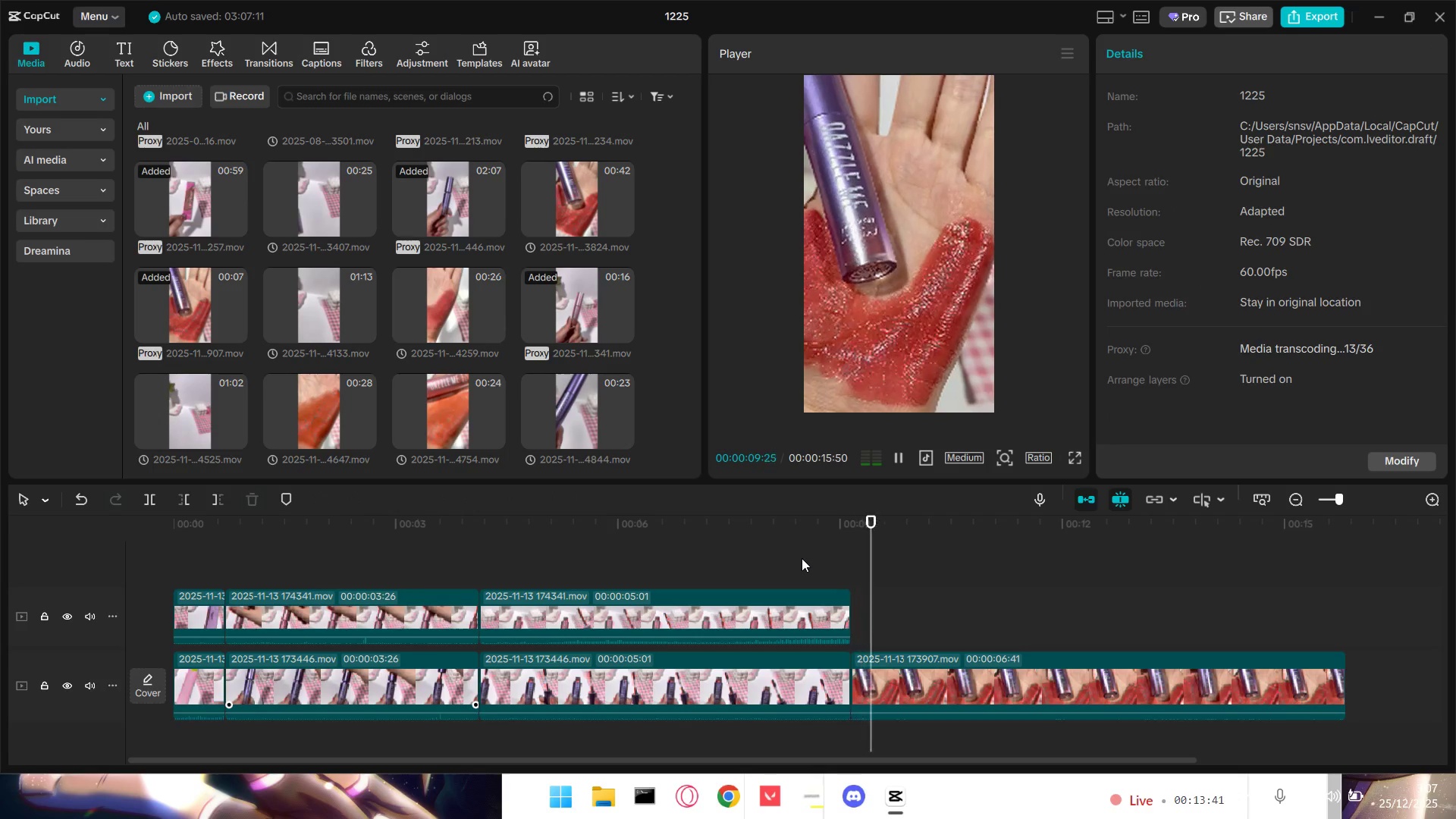 
key(Space)
 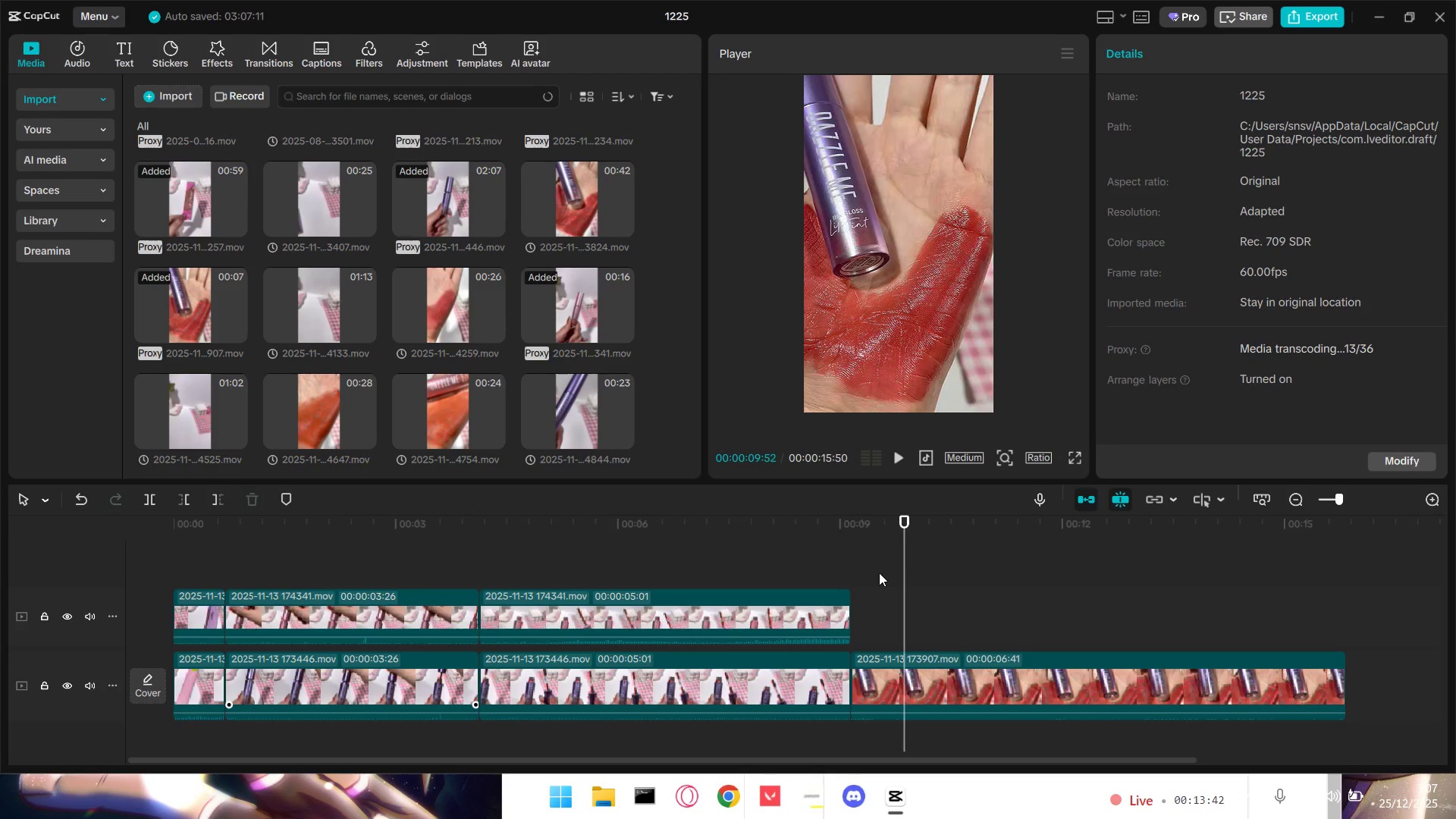 
left_click([906, 340])
 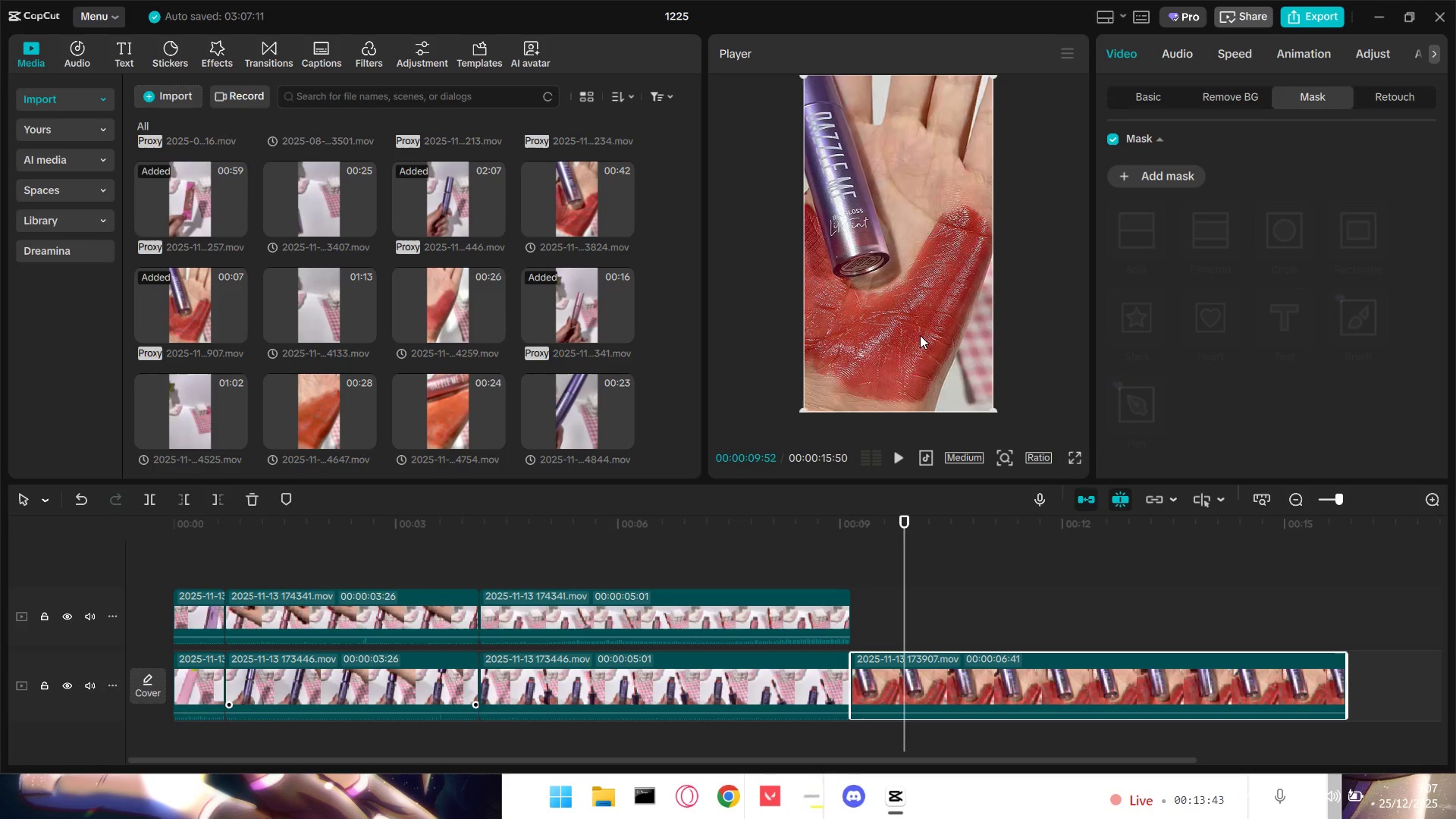 
left_click_drag(start_coordinate=[920, 334], to_coordinate=[1012, 331])
 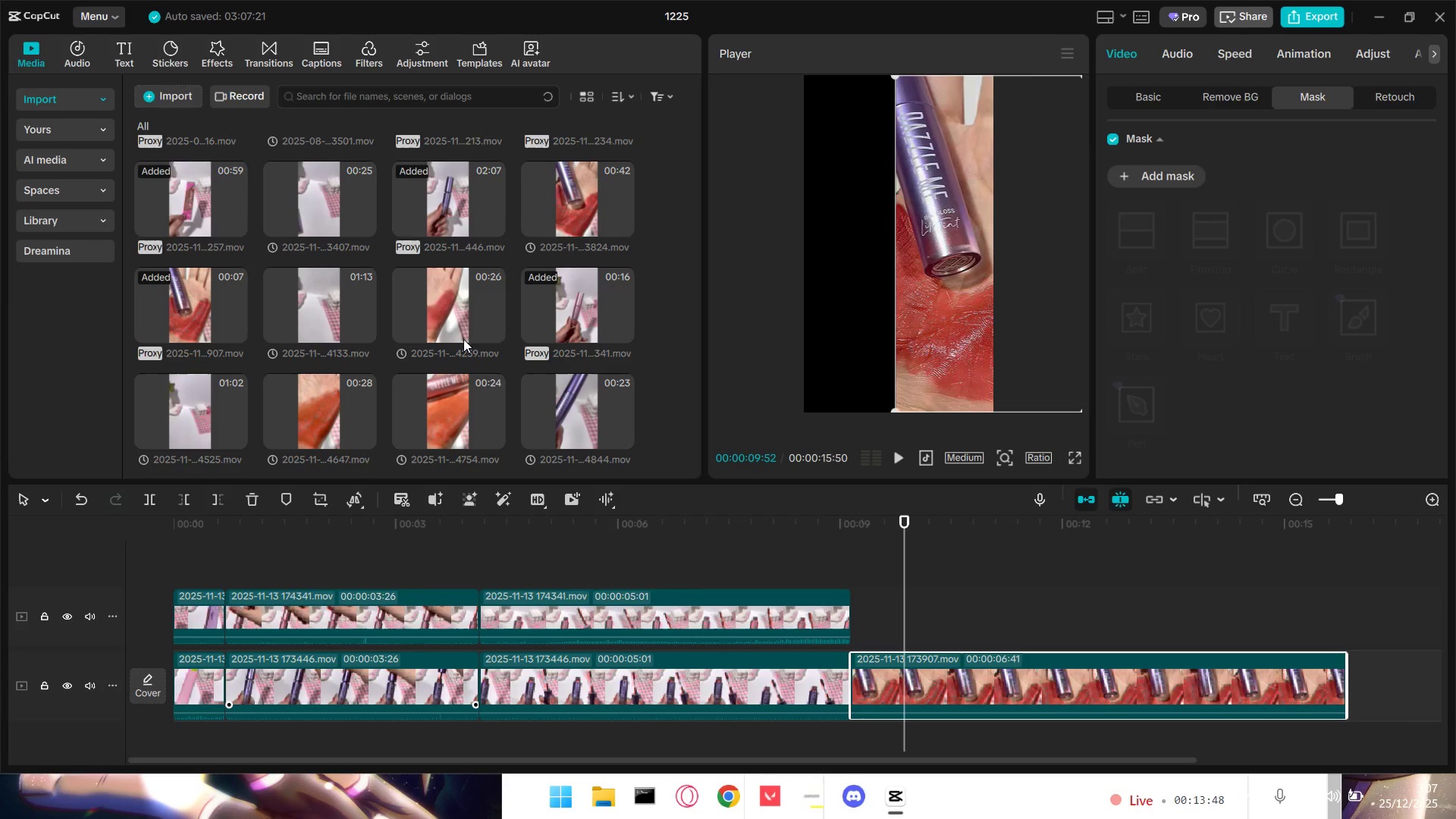 
scroll: coordinate [510, 347], scroll_direction: up, amount: 3.0
 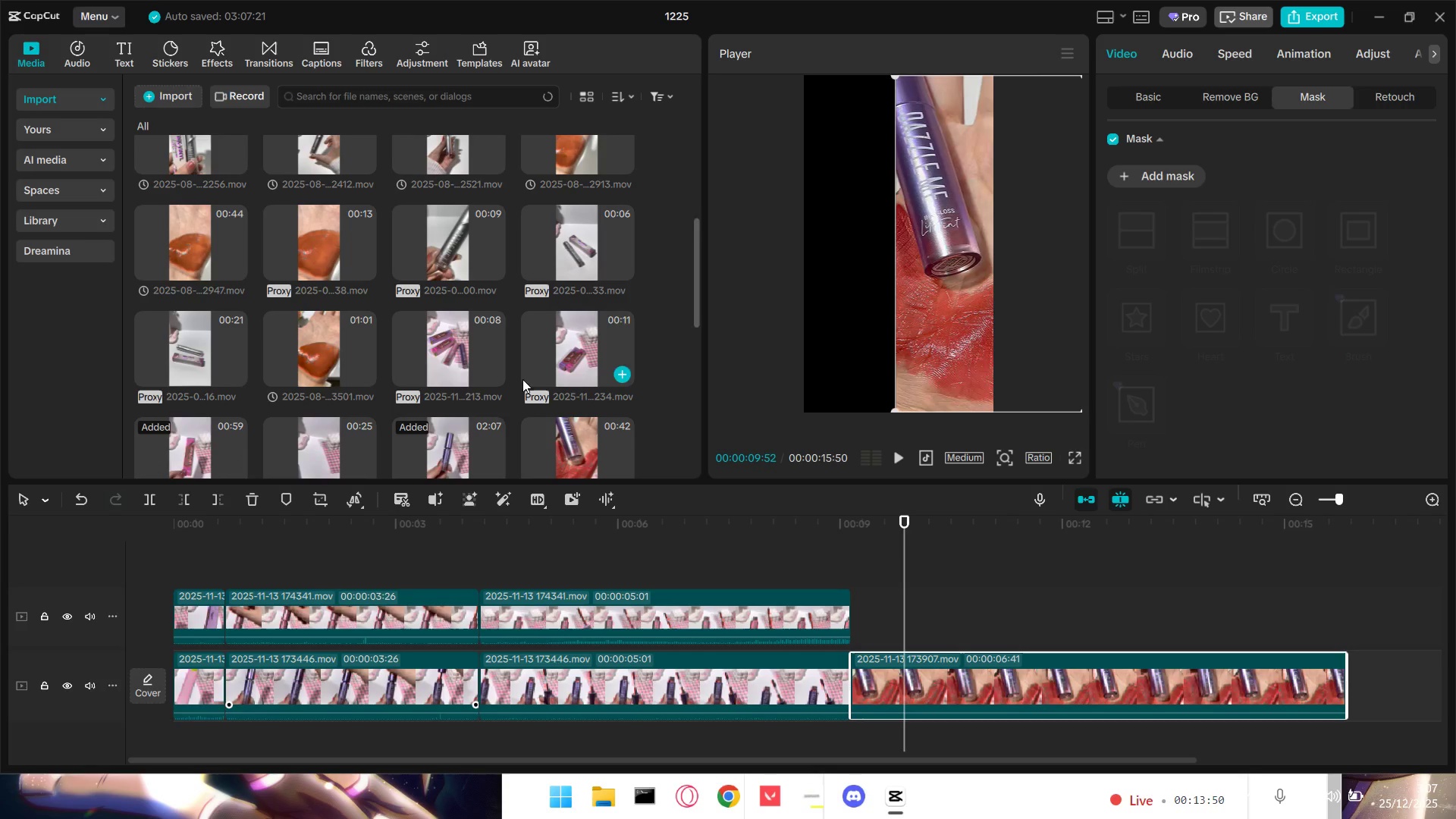 
scroll: coordinate [493, 393], scroll_direction: down, amount: 4.0
 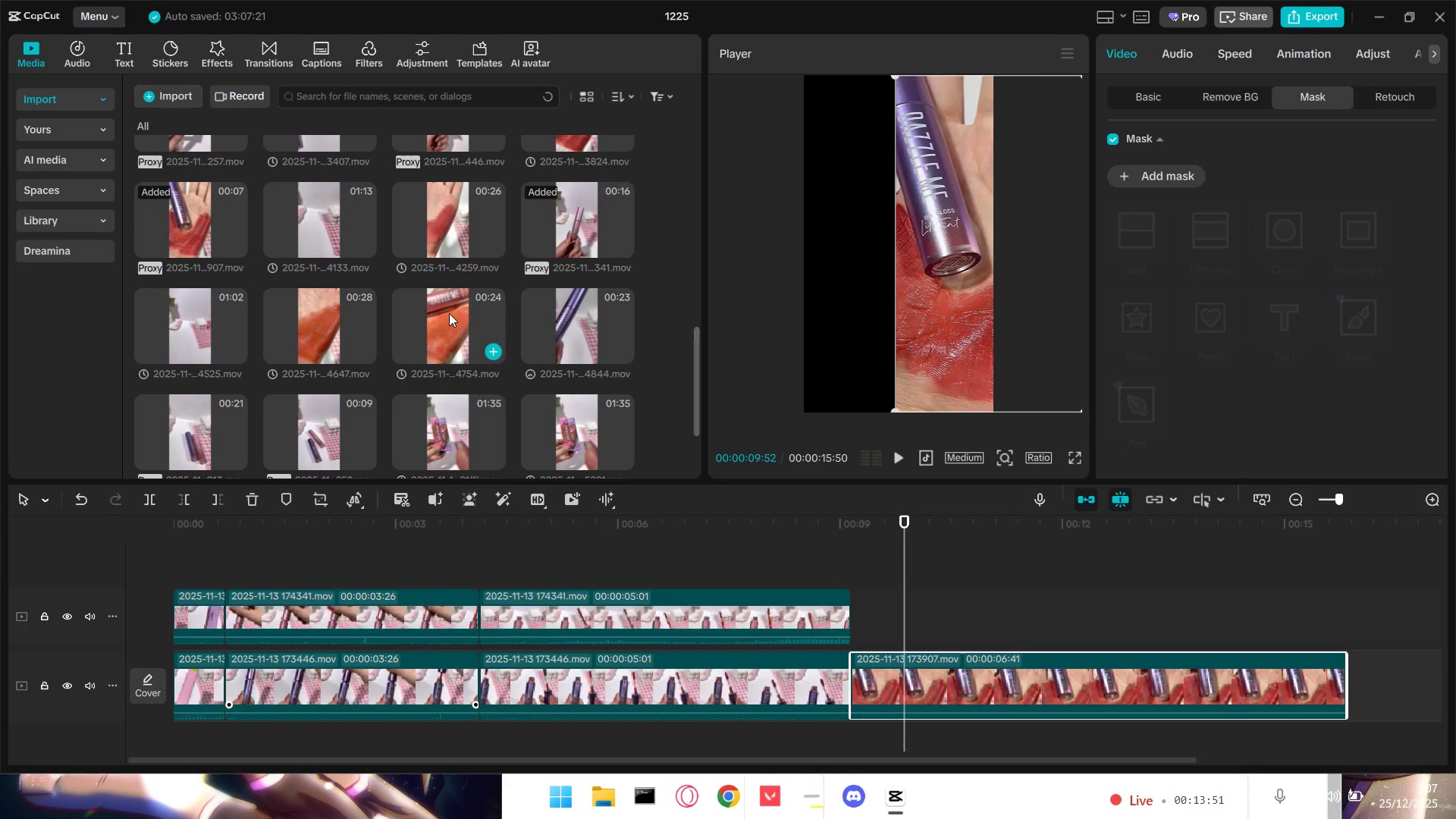 
left_click([455, 328])
 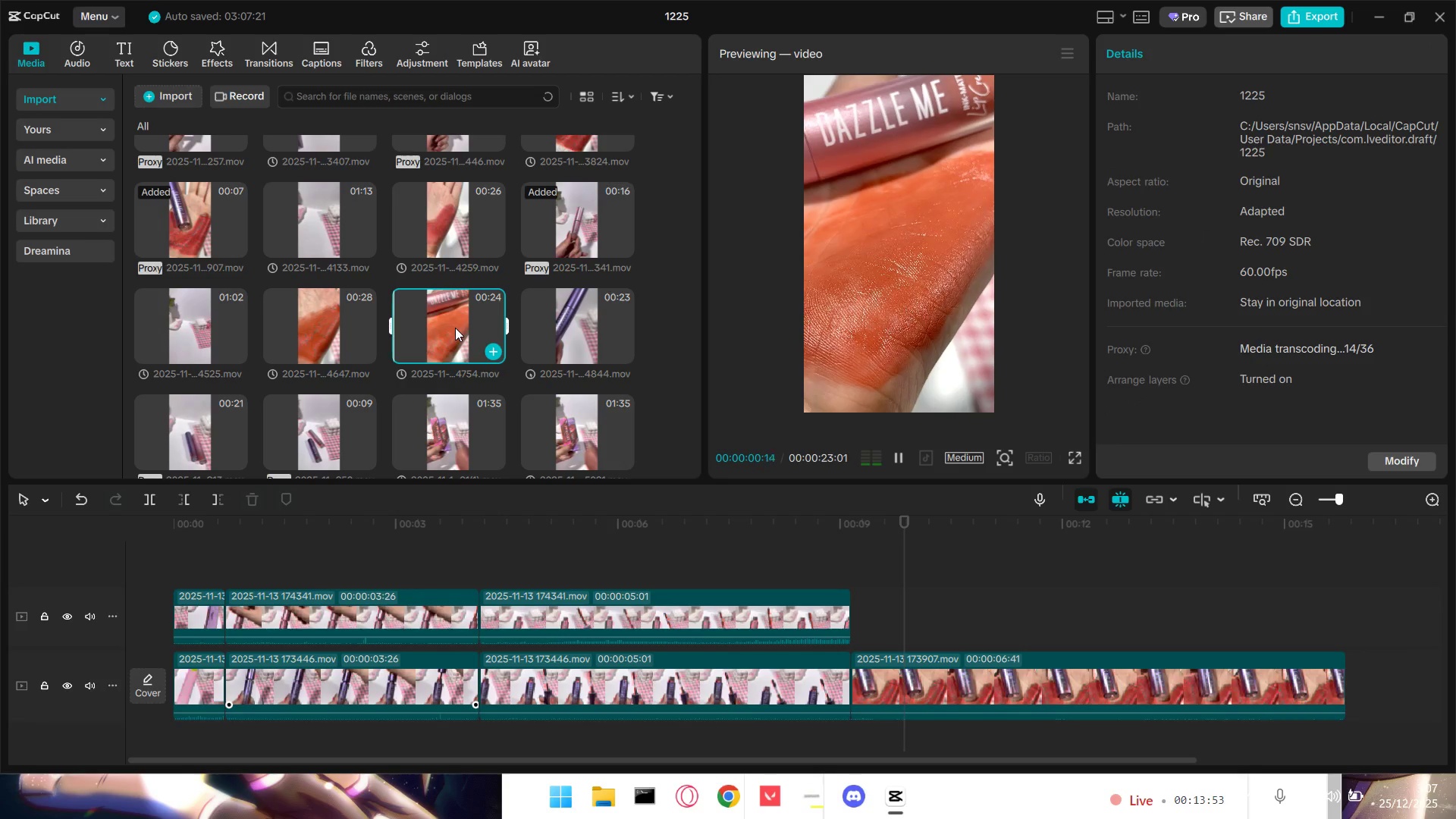 
left_click_drag(start_coordinate=[453, 328], to_coordinate=[846, 612])
 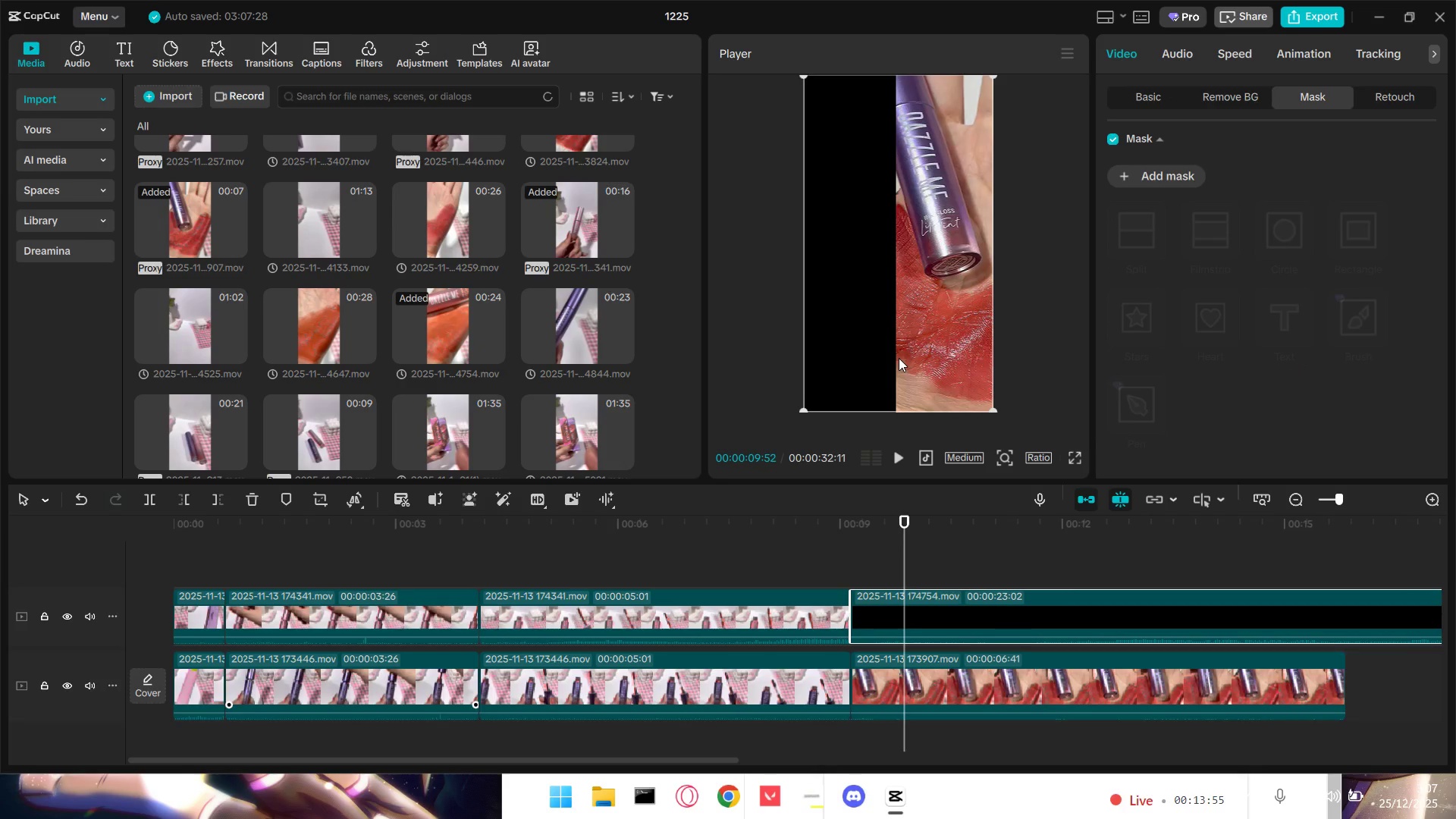 
left_click_drag(start_coordinate=[883, 354], to_coordinate=[786, 353])
 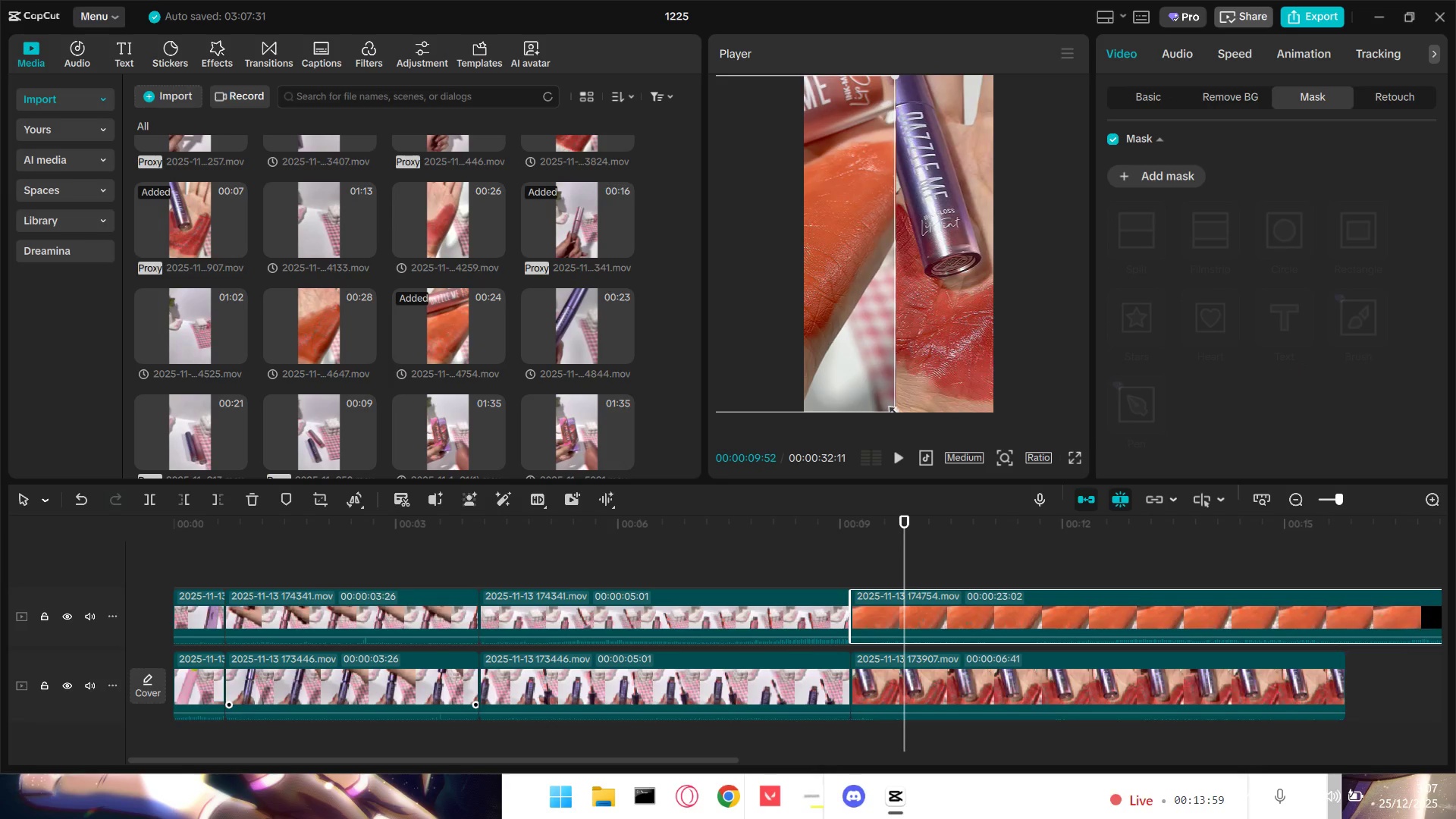 
left_click_drag(start_coordinate=[846, 366], to_coordinate=[928, 375])
 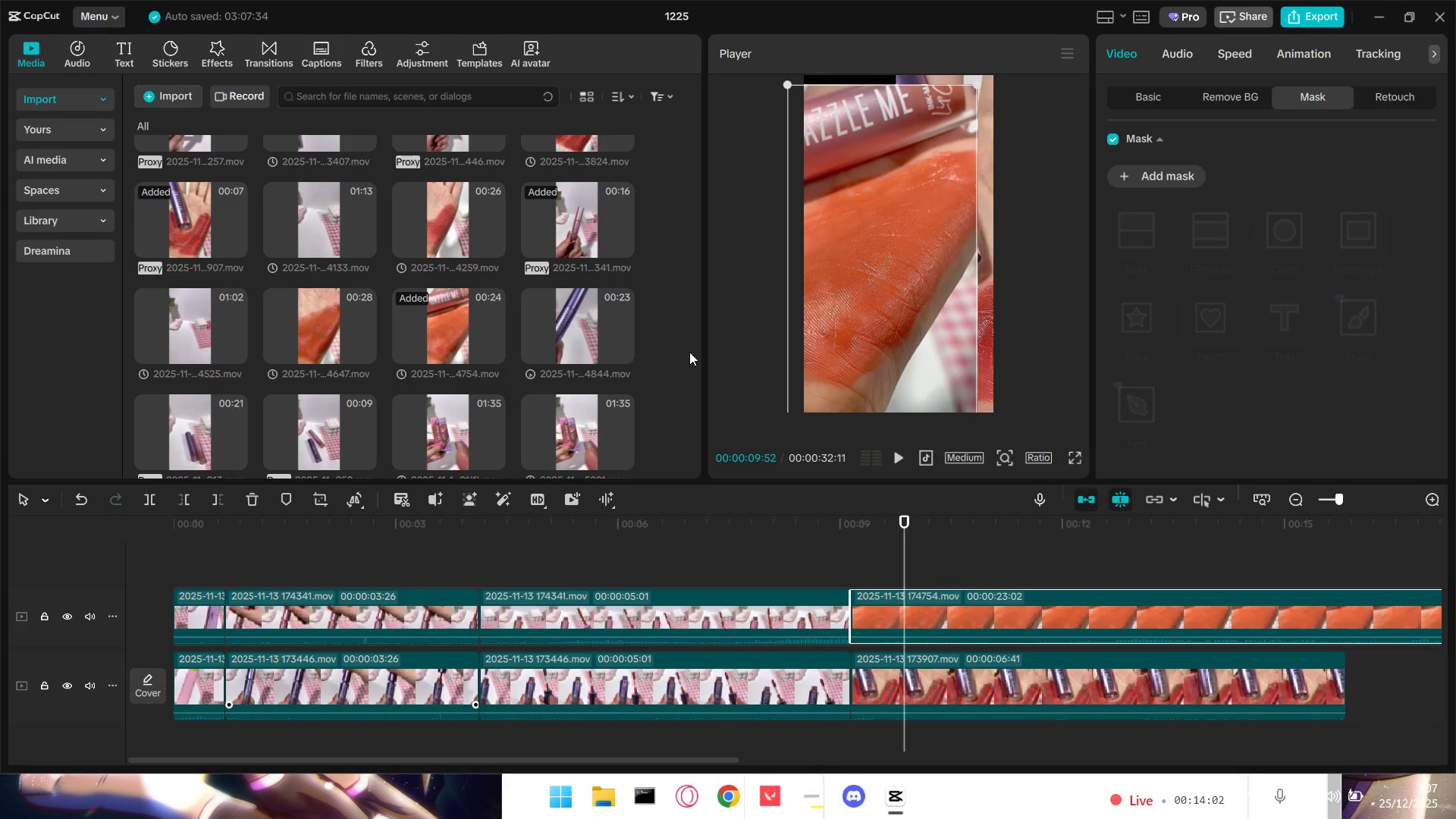 
key(Backspace)
 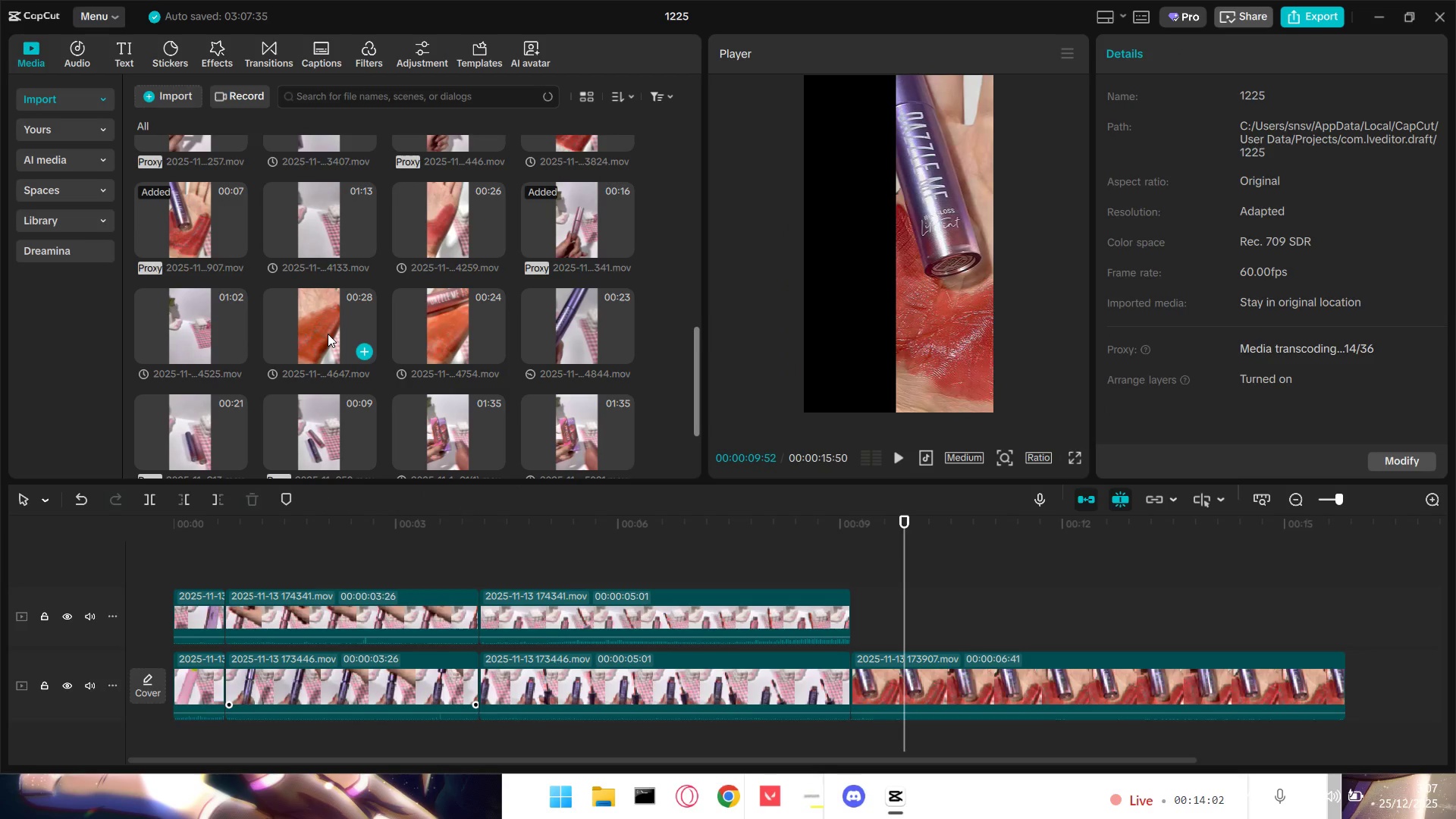 
left_click([328, 334])
 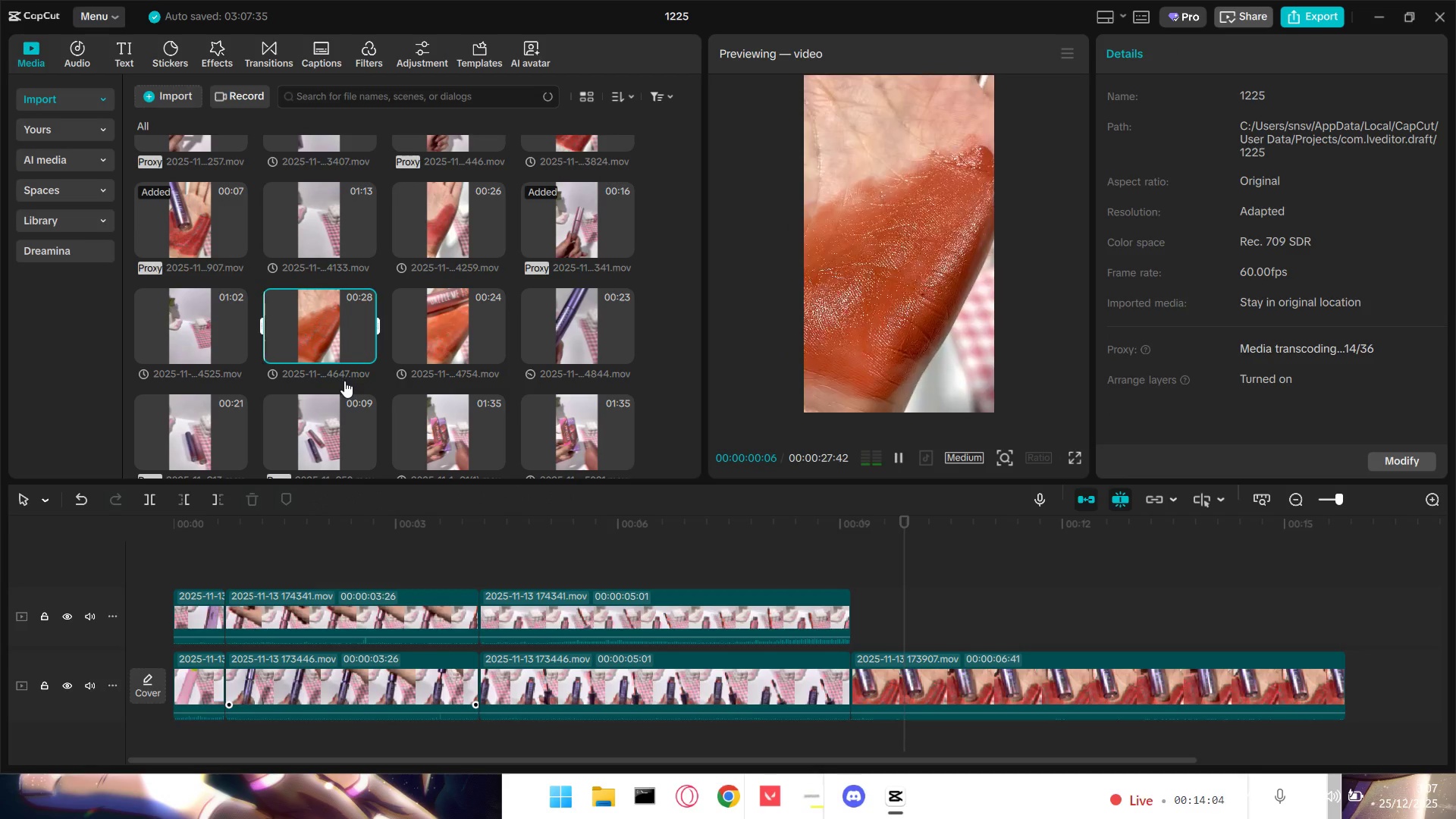 
mouse_move([411, 396])
 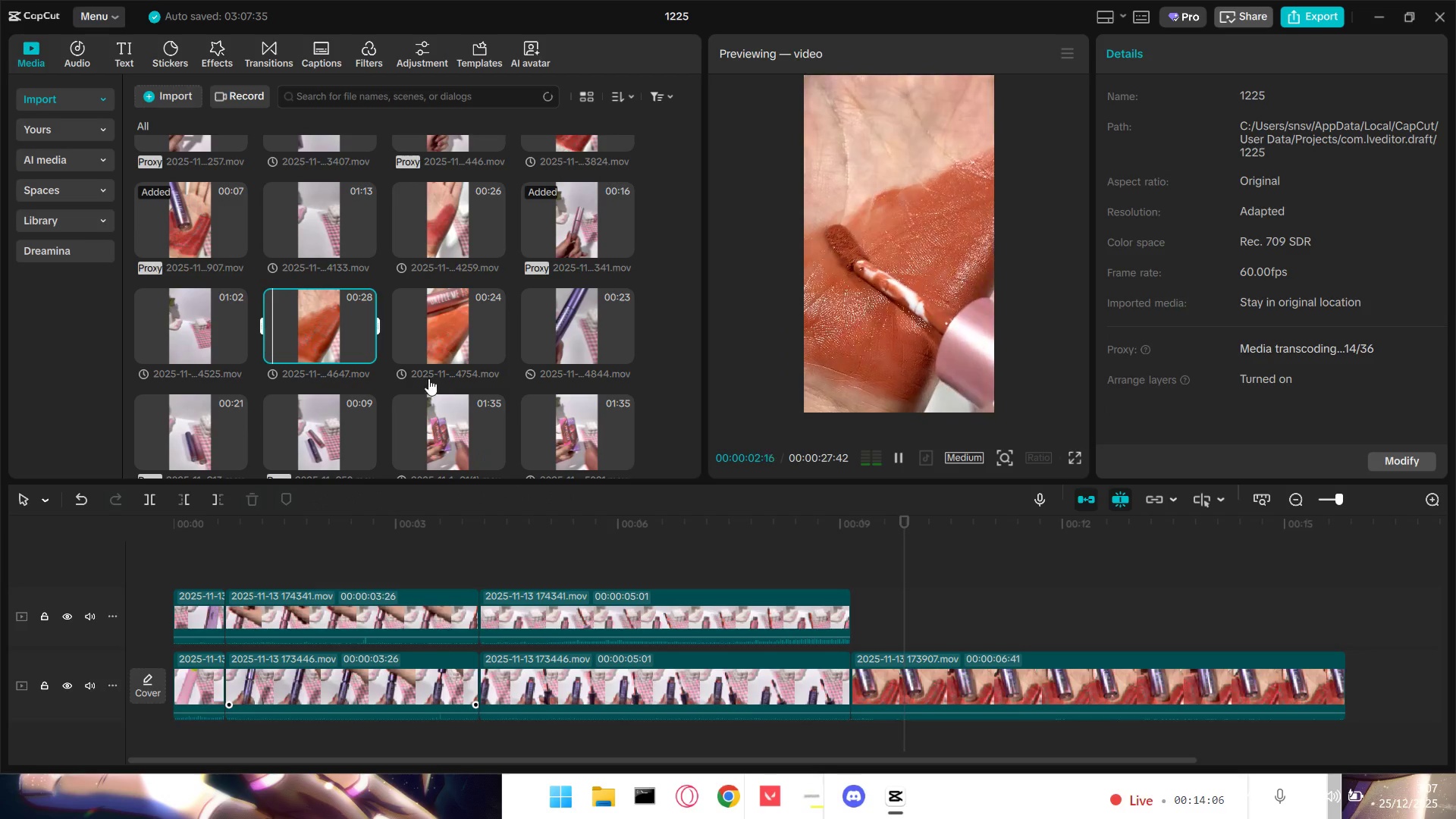 
scroll: coordinate [435, 375], scroll_direction: up, amount: 2.0
 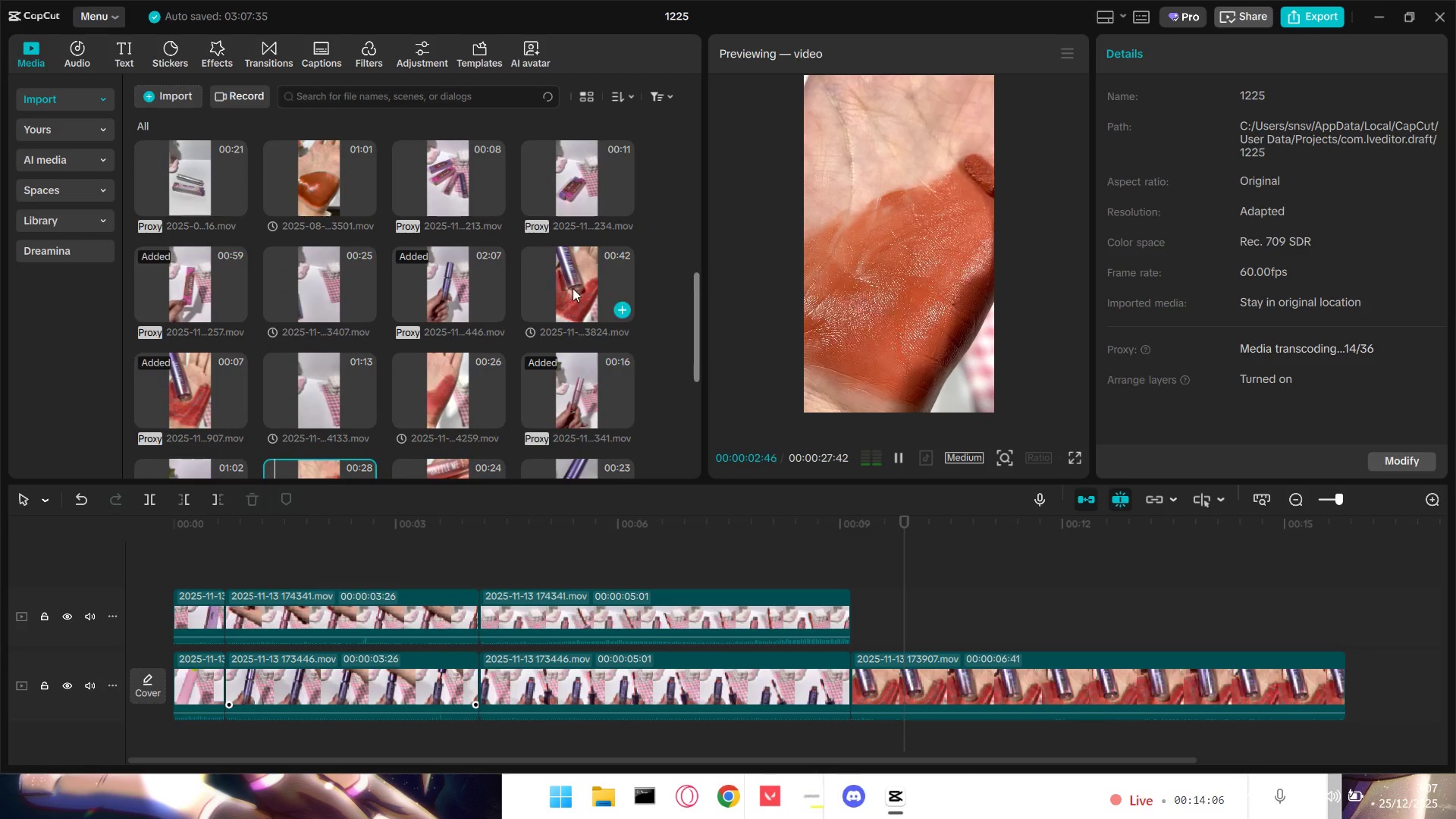 
left_click([576, 285])
 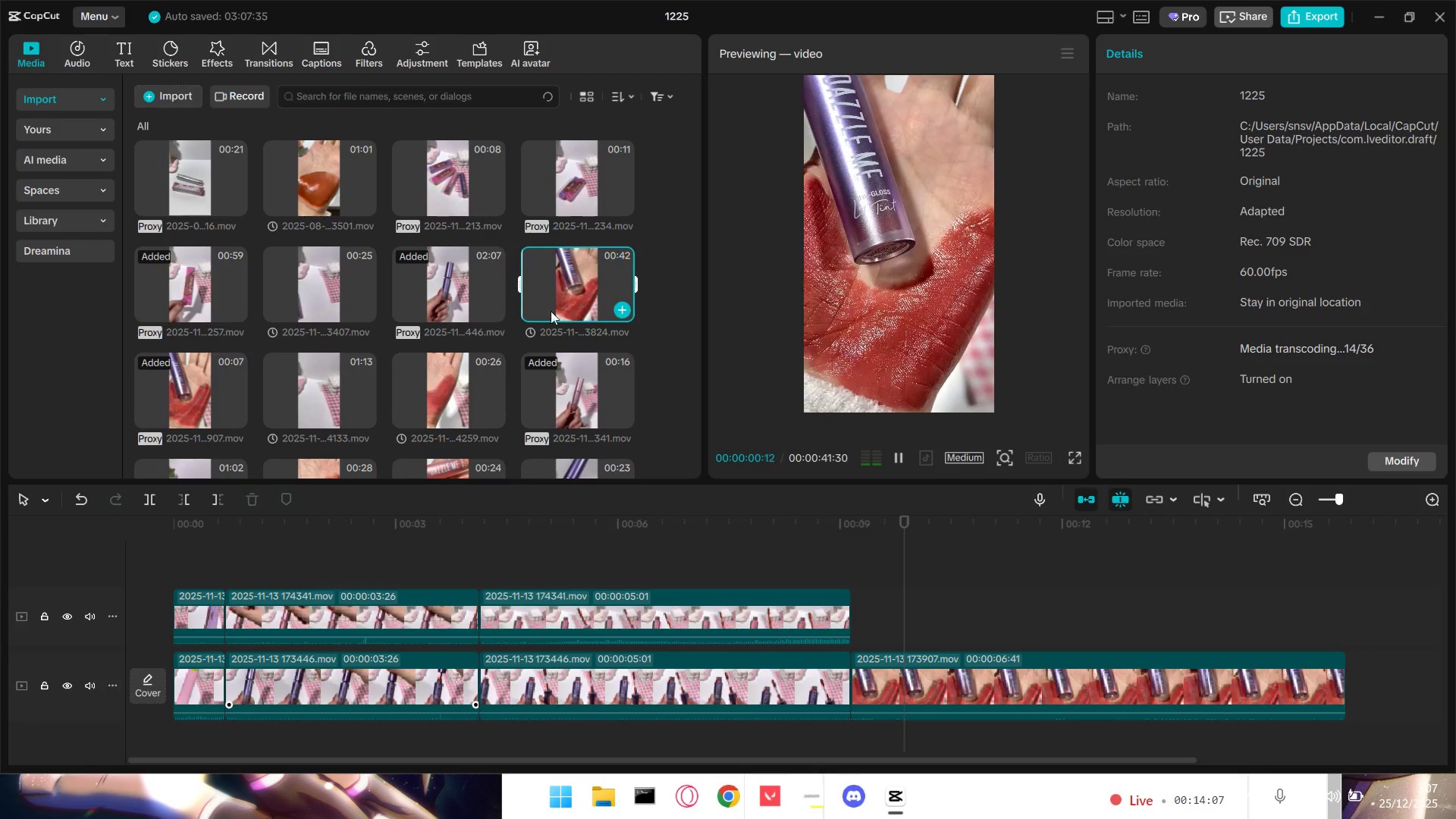 
scroll: coordinate [436, 323], scroll_direction: up, amount: 4.0
 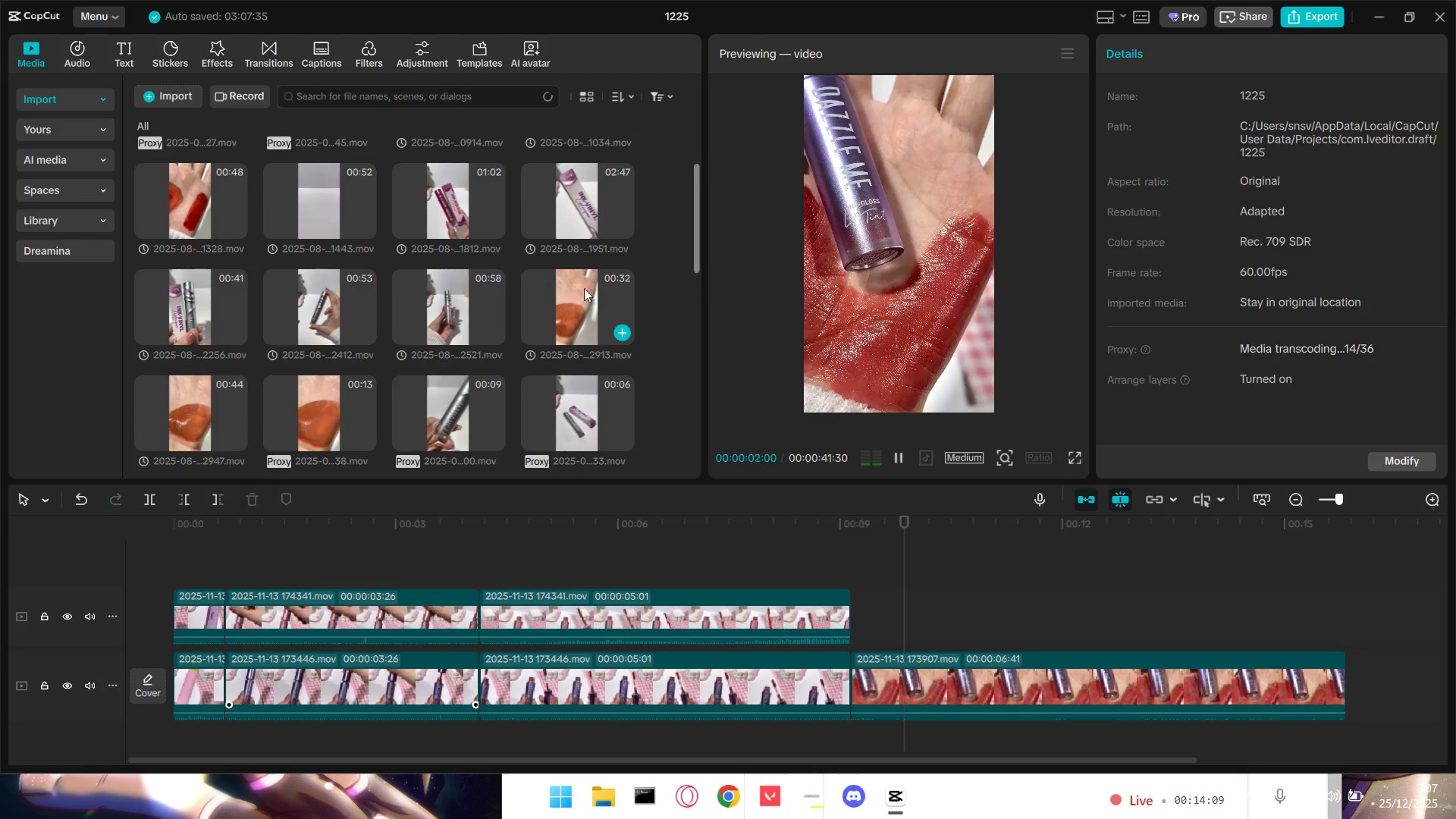 
left_click([584, 290])
 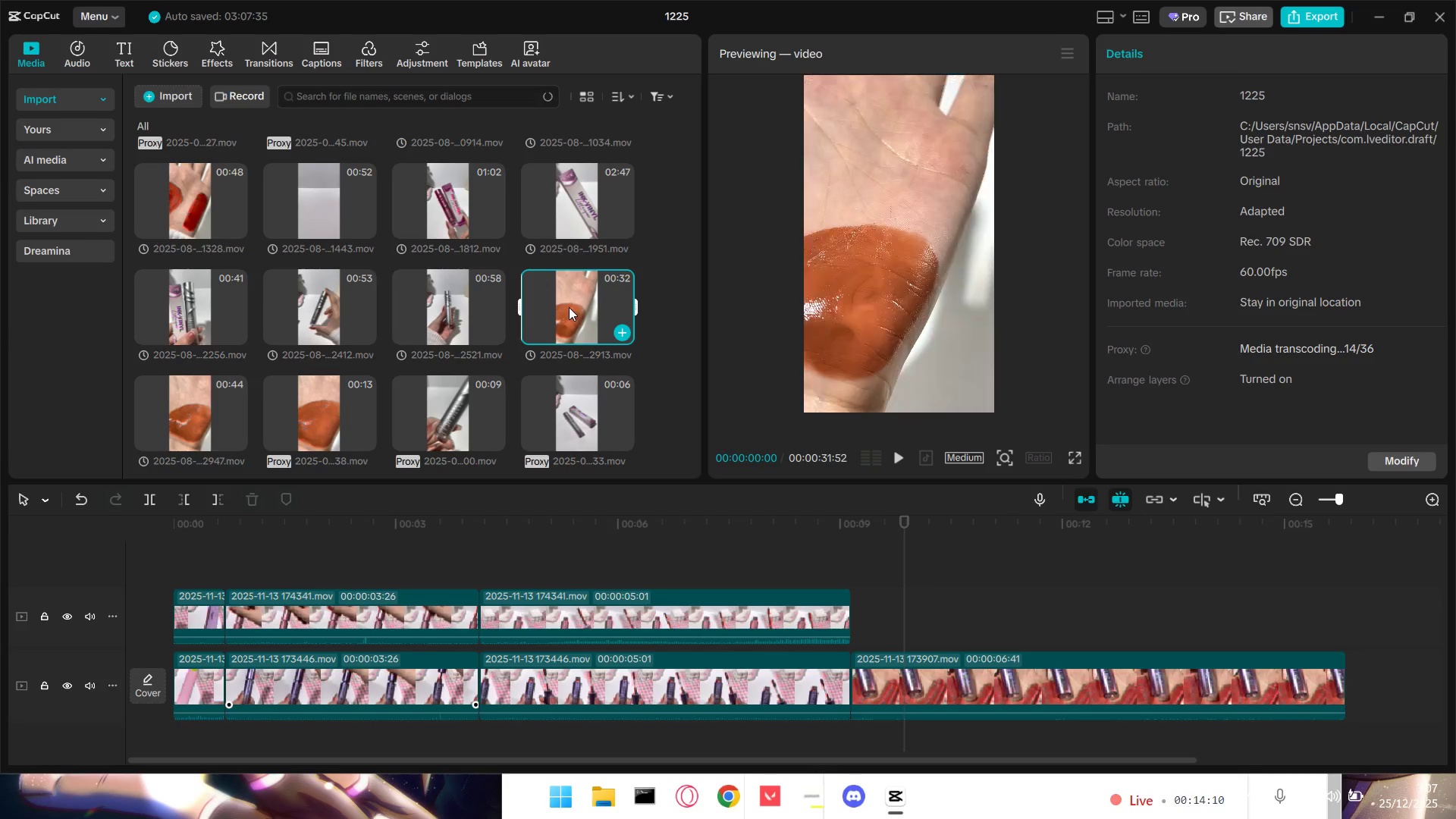 
left_click([569, 307])
 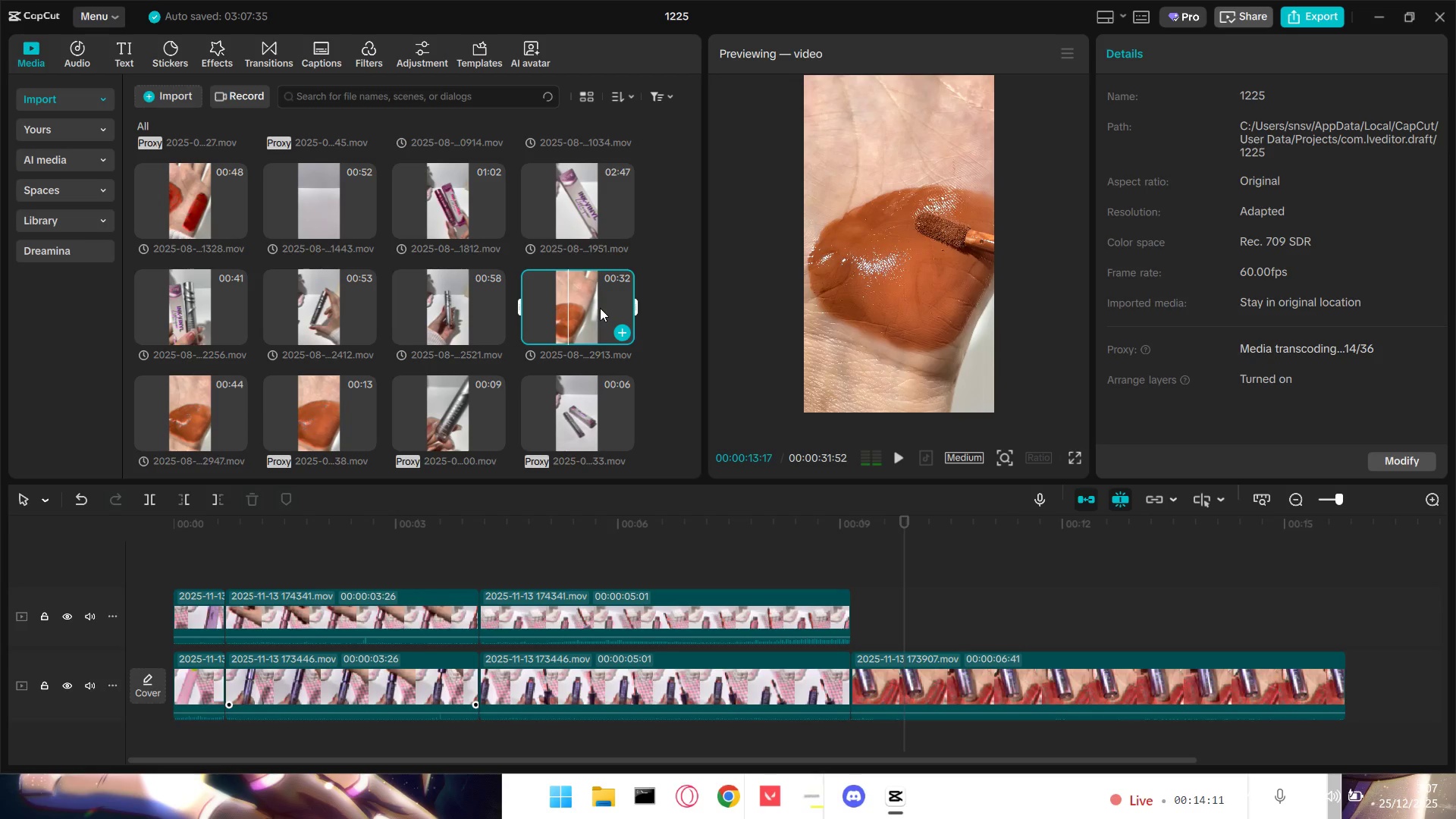 
double_click([601, 308])
 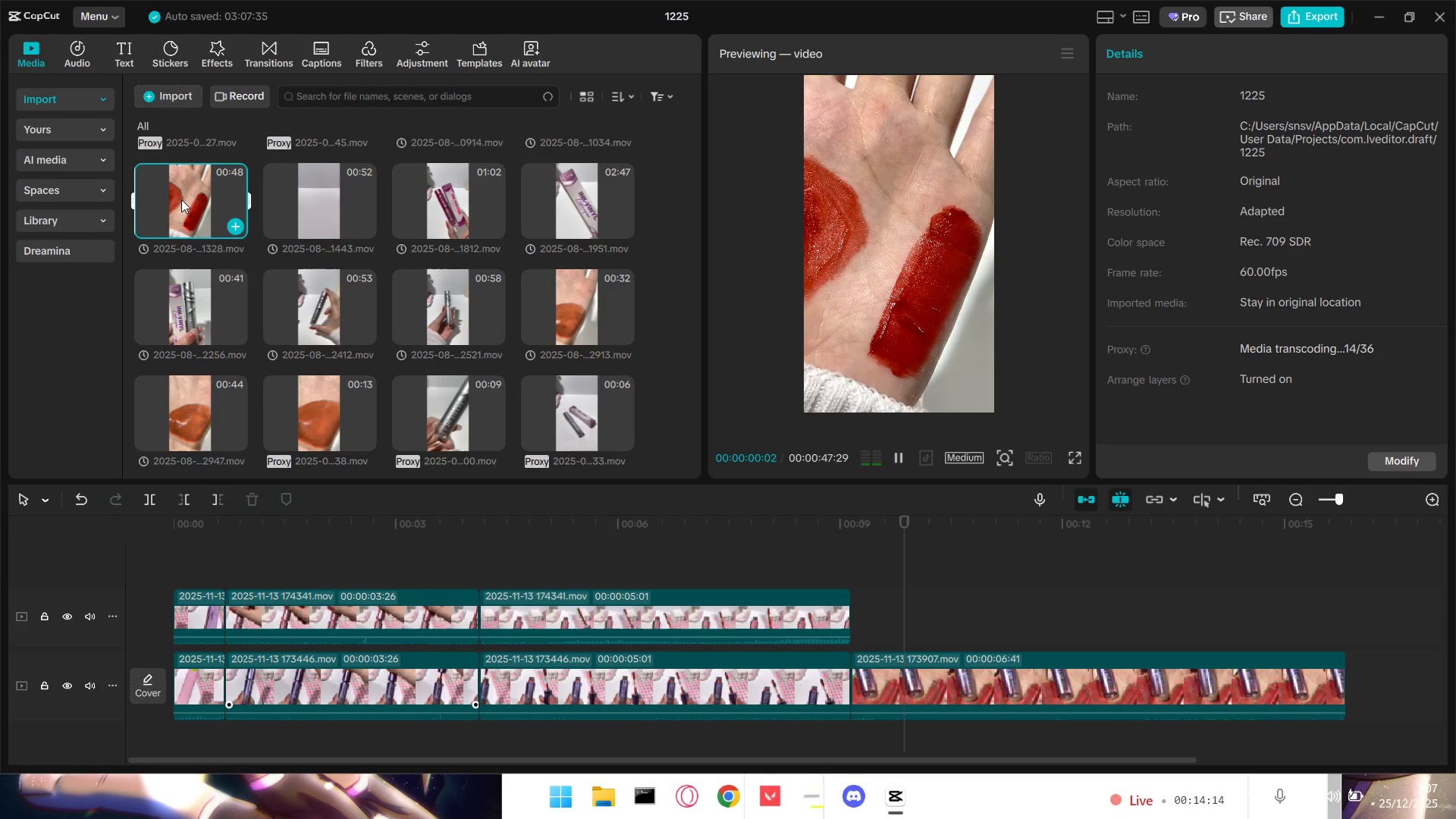 
left_click([166, 187])
 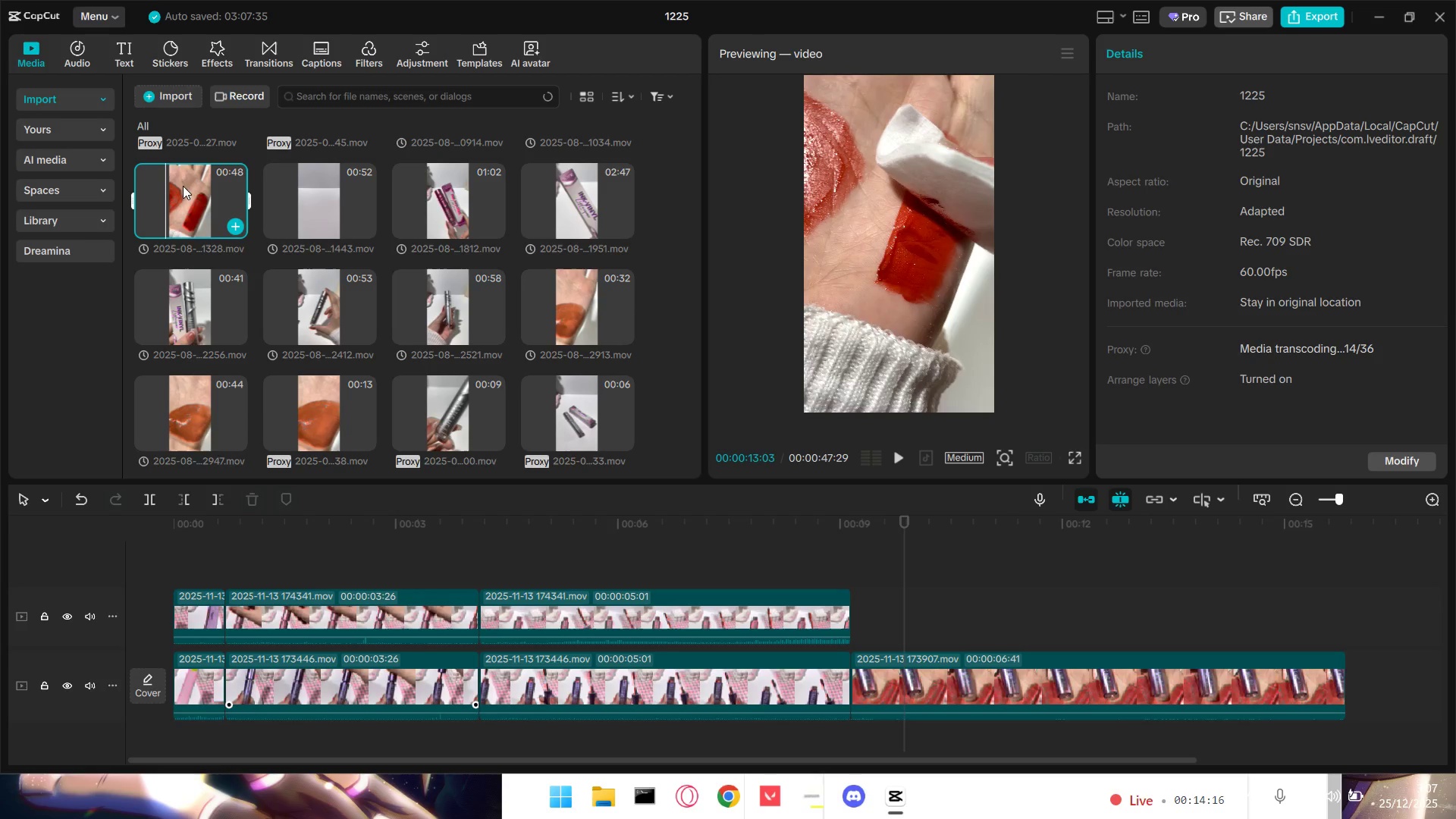 
double_click([188, 184])
 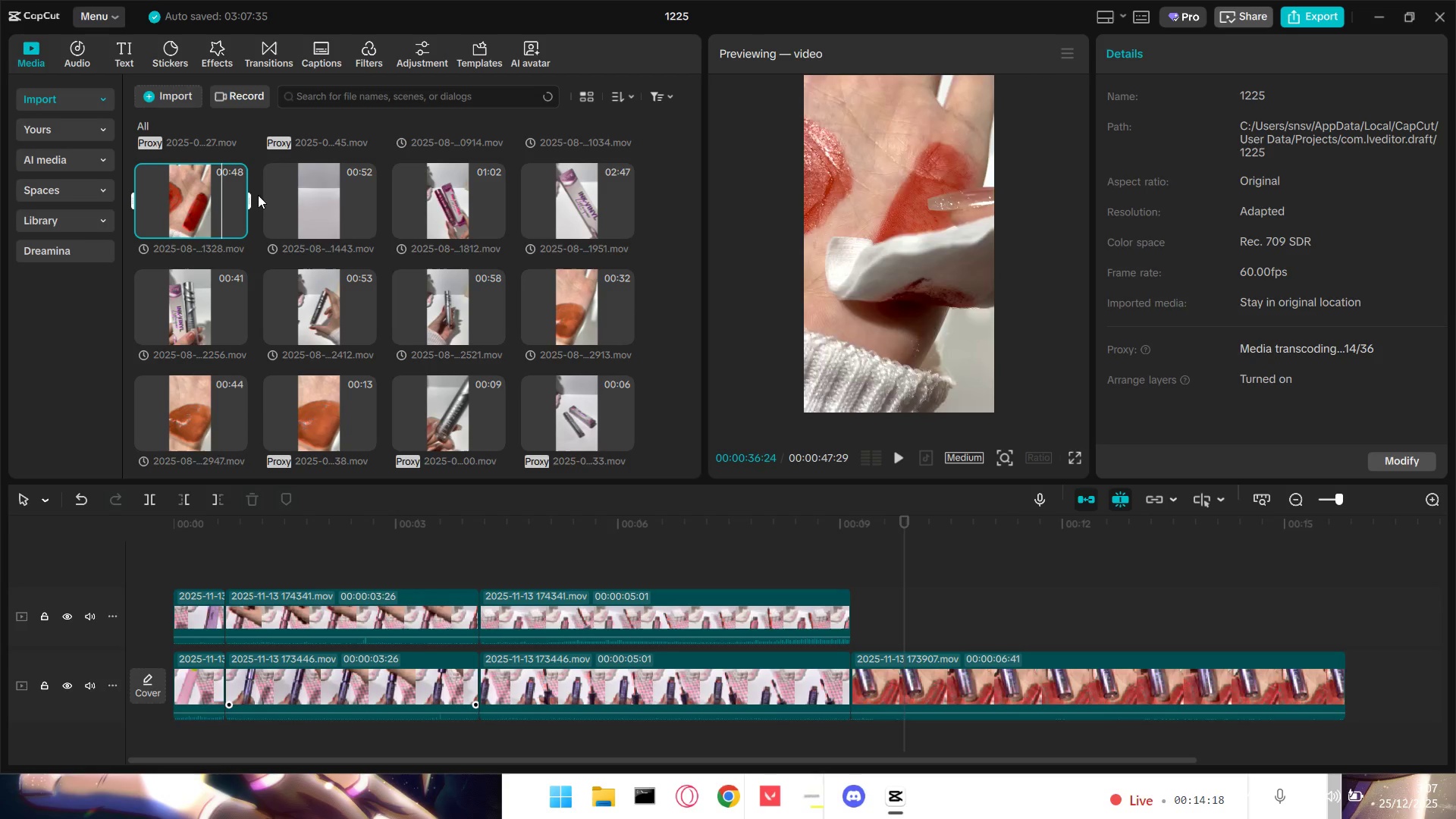 
left_click([434, 193])
 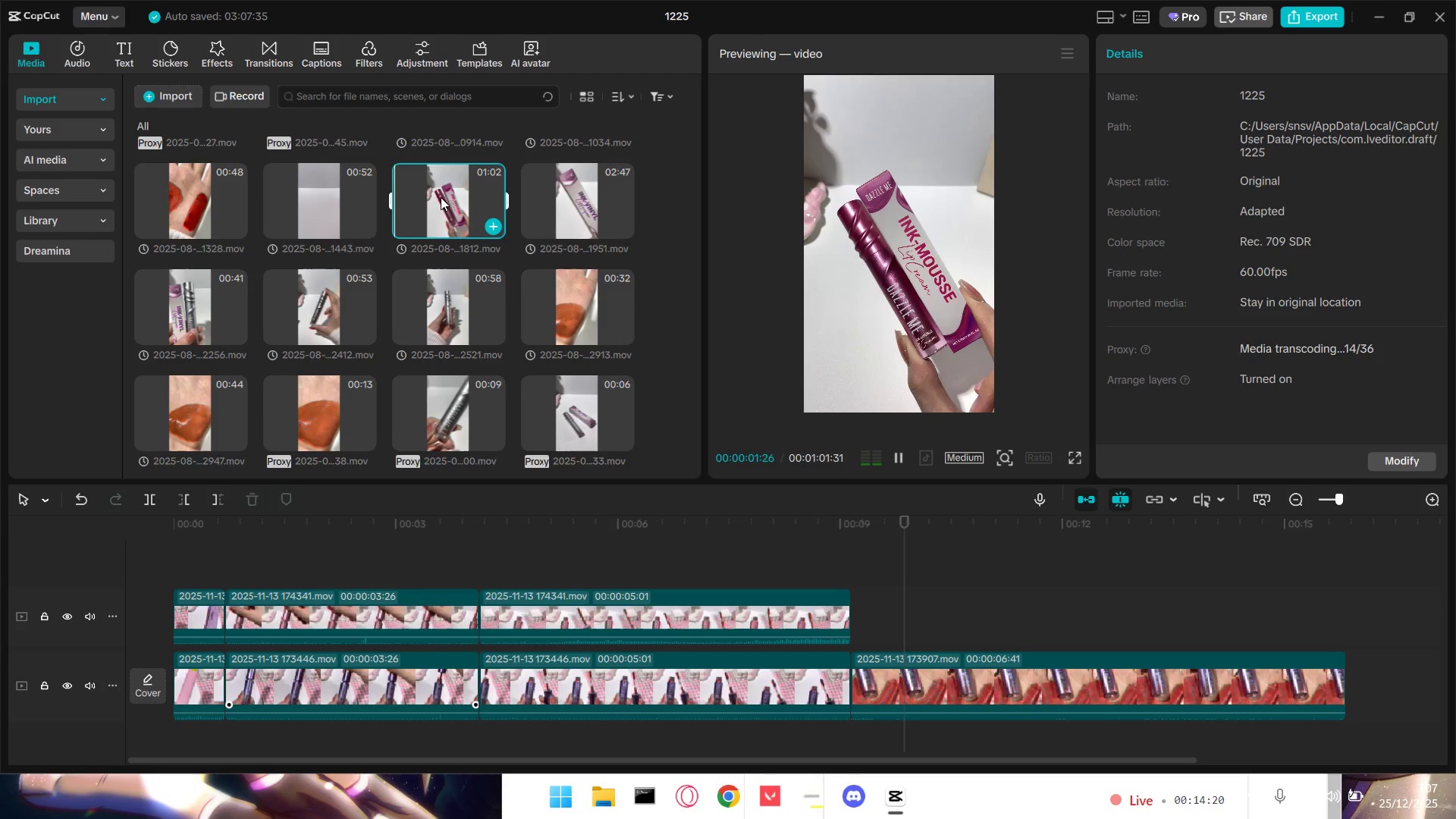 
left_click([572, 203])
 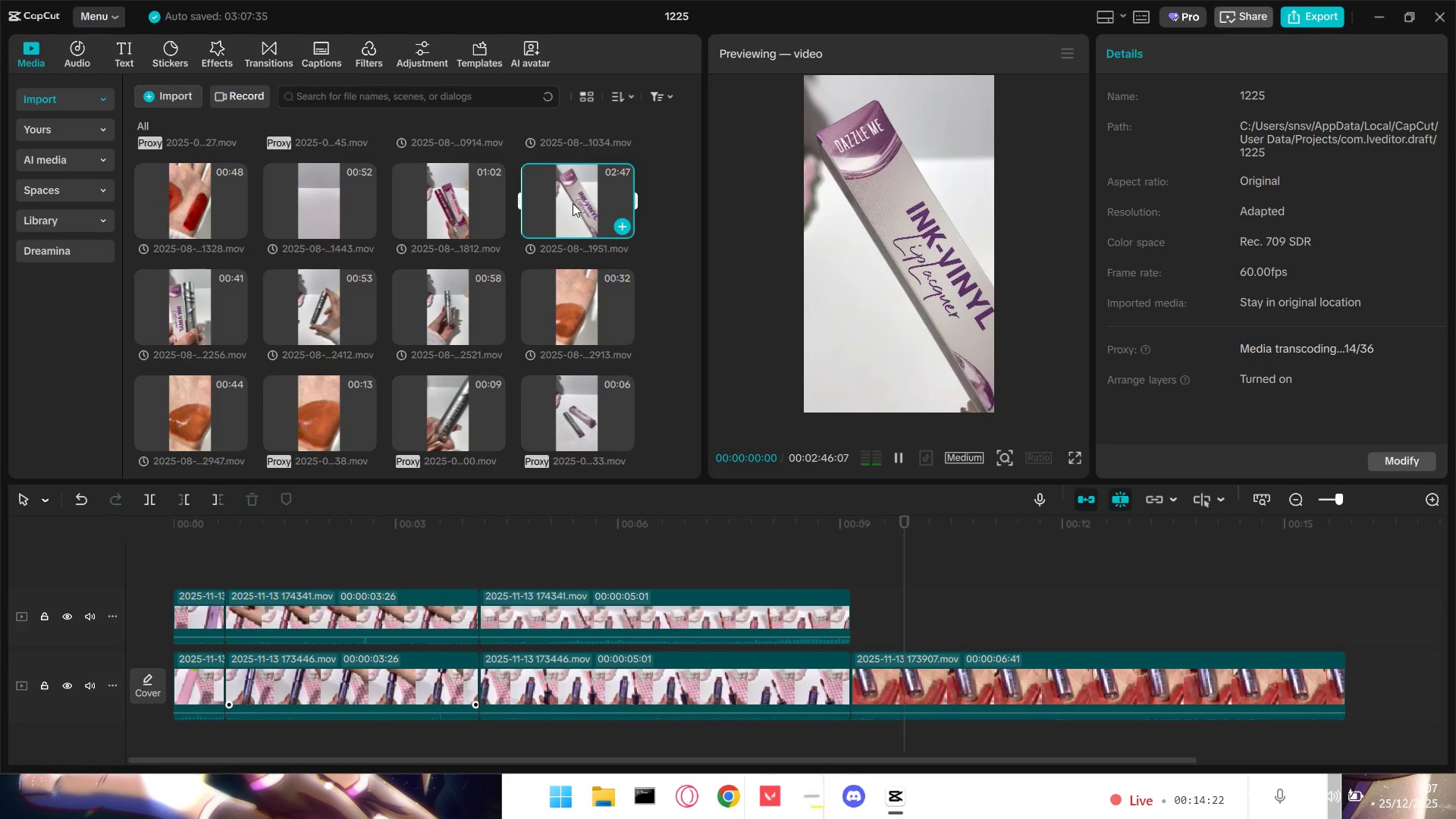 
left_click([576, 203])
 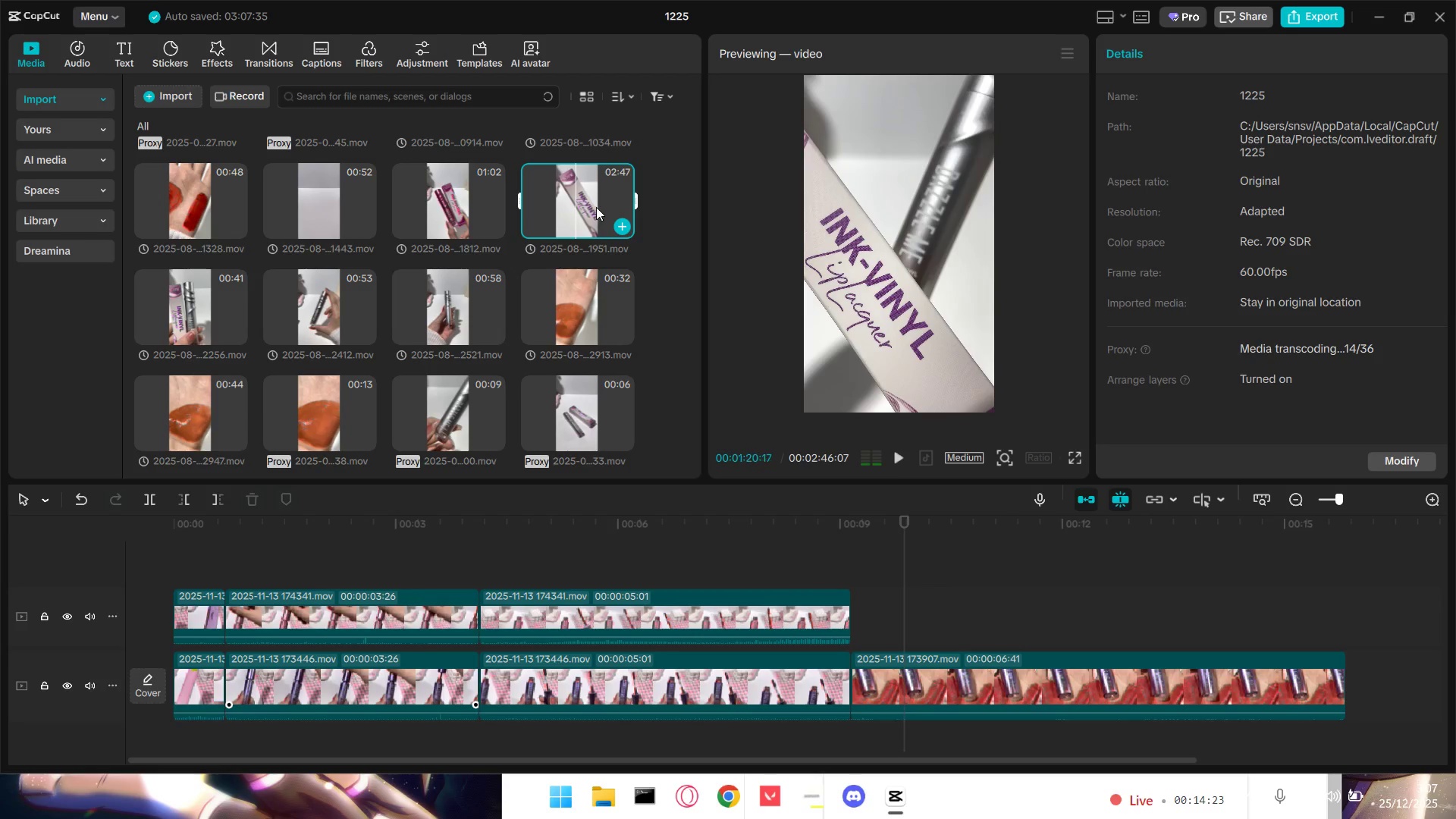 
left_click([596, 207])
 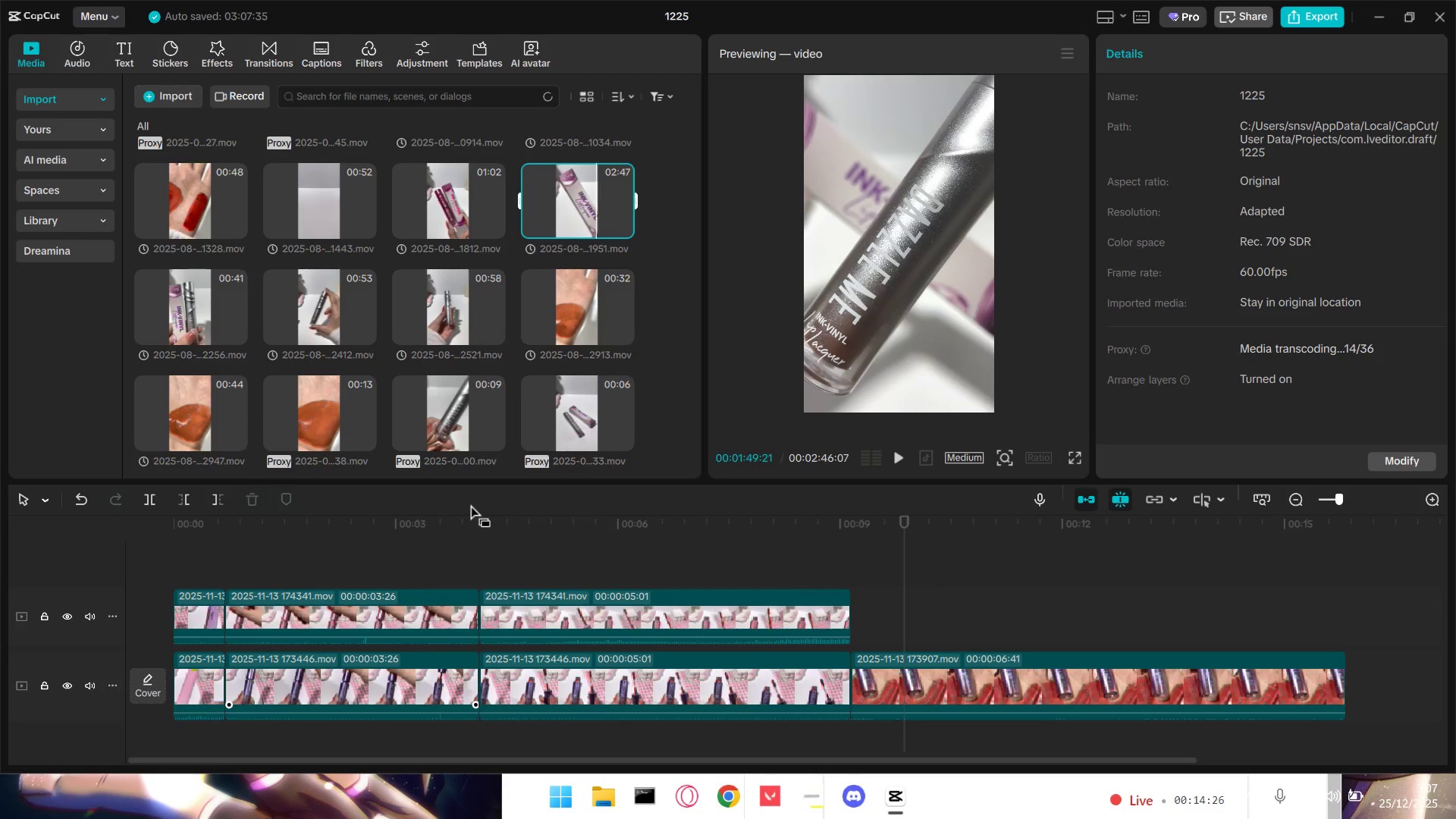 
left_click([326, 578])
 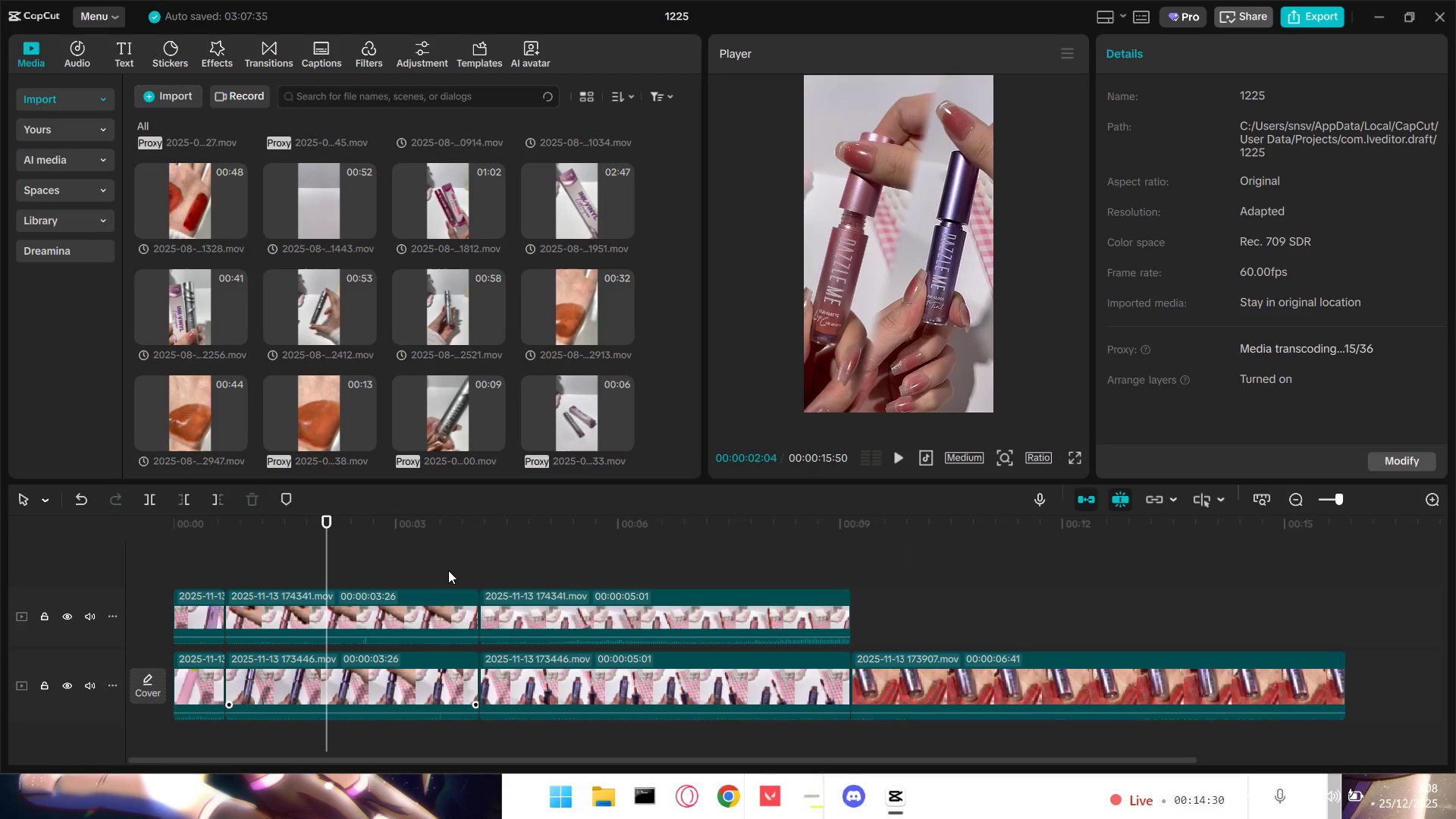 
scroll: coordinate [465, 390], scroll_direction: down, amount: 5.0
 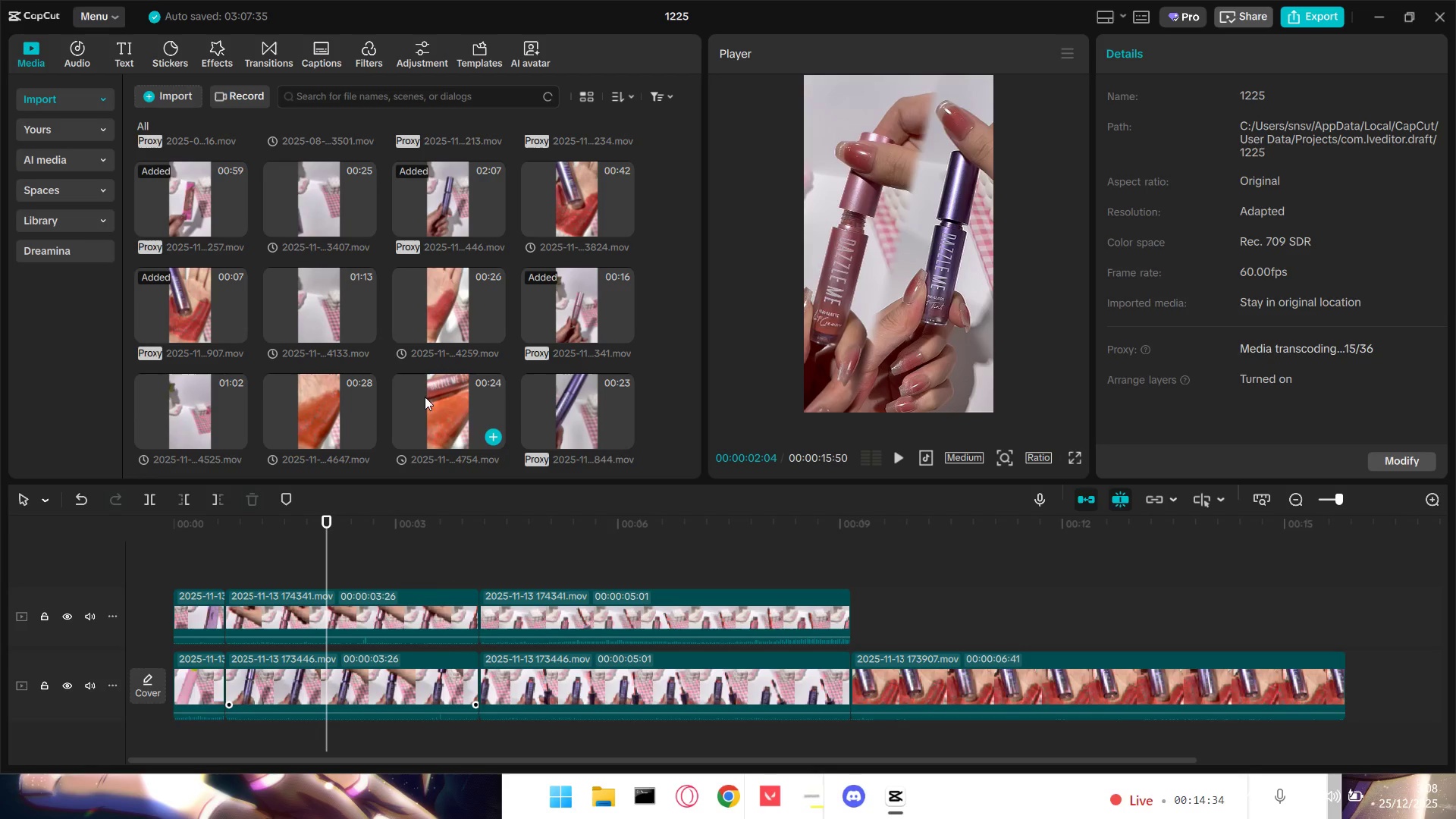 
left_click_drag(start_coordinate=[465, 406], to_coordinate=[845, 617])
 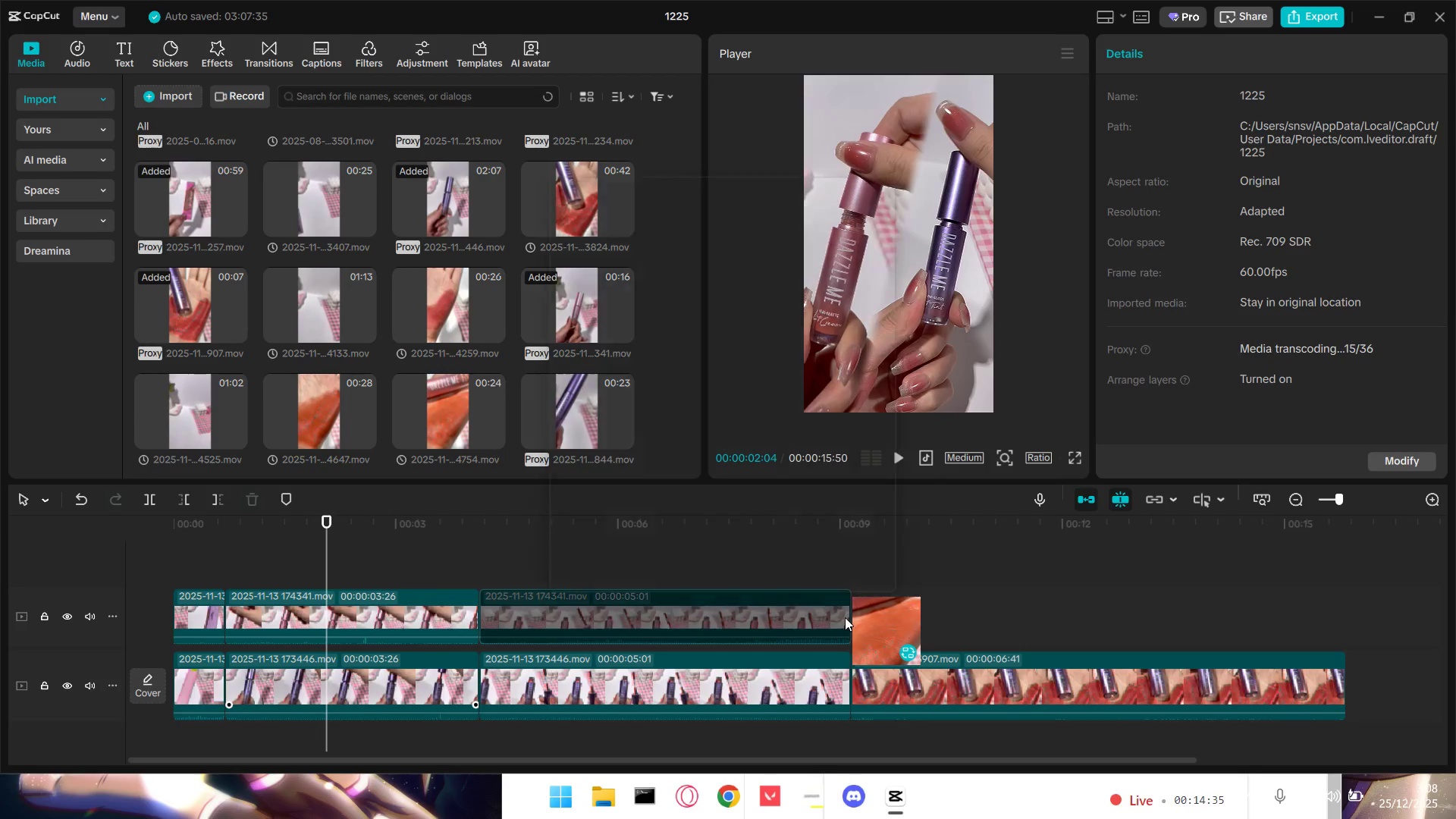 
left_click_drag(start_coordinate=[846, 617], to_coordinate=[850, 617])
 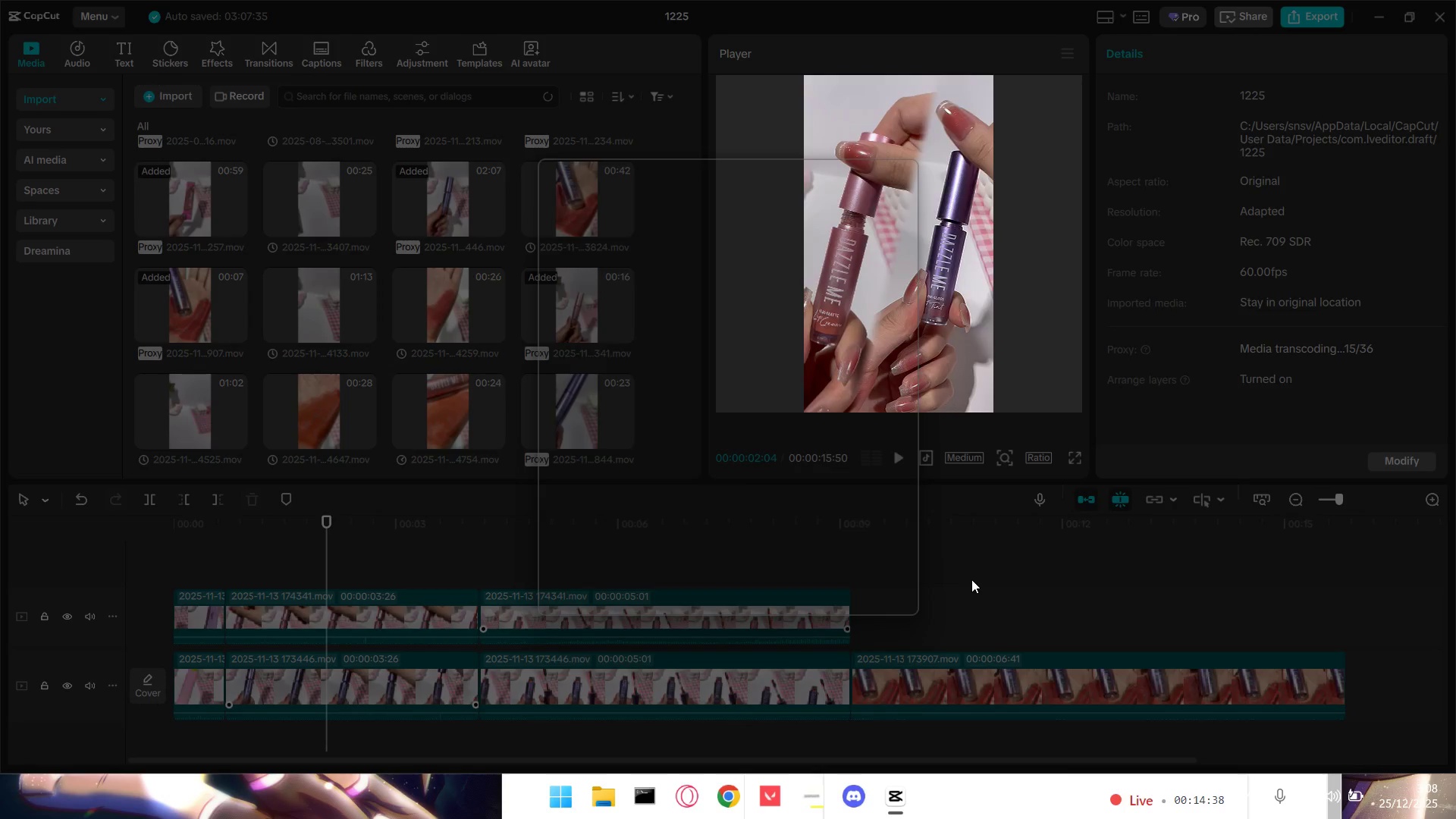 
left_click([880, 589])
 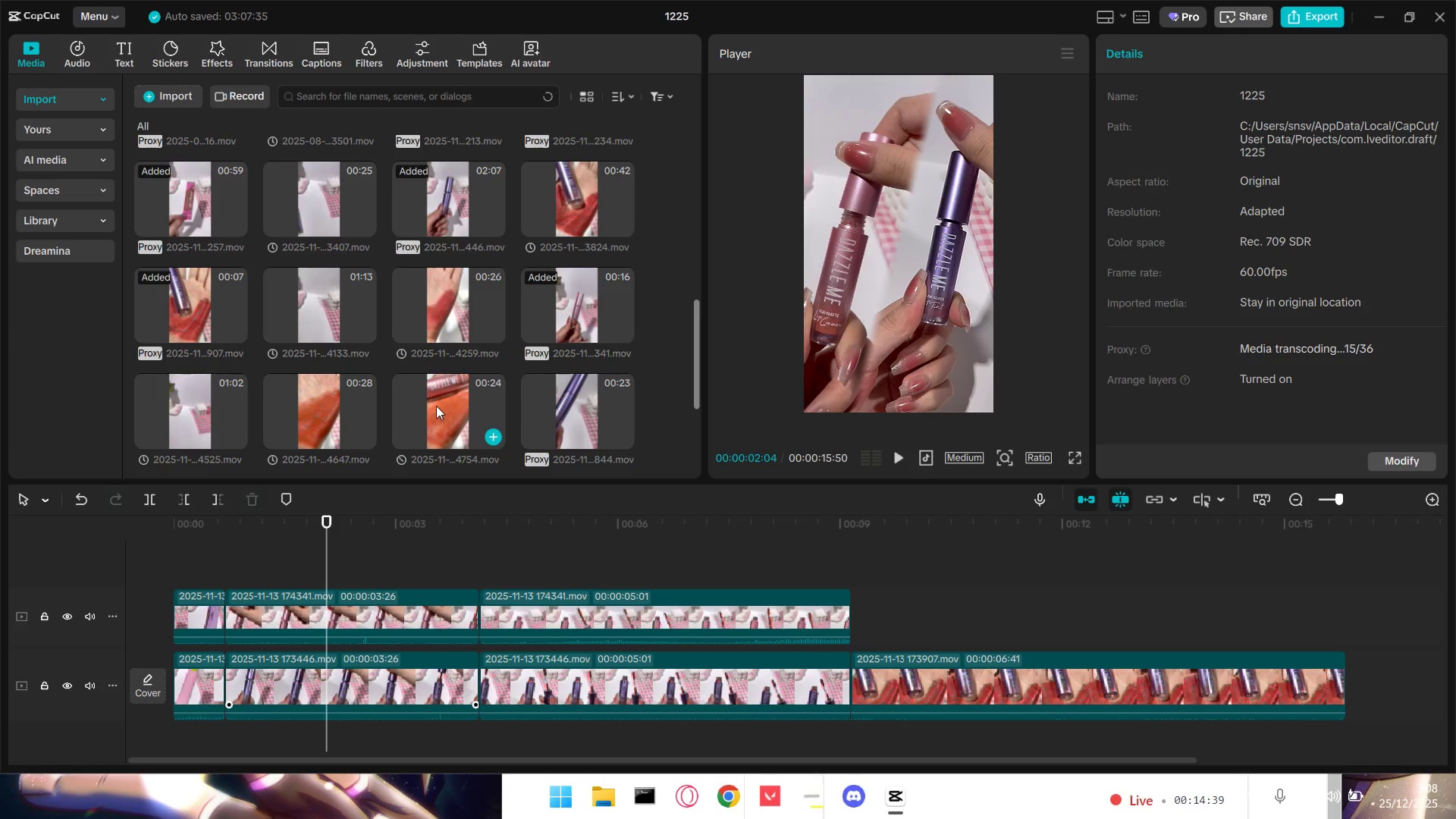 
left_click_drag(start_coordinate=[430, 407], to_coordinate=[854, 632])
 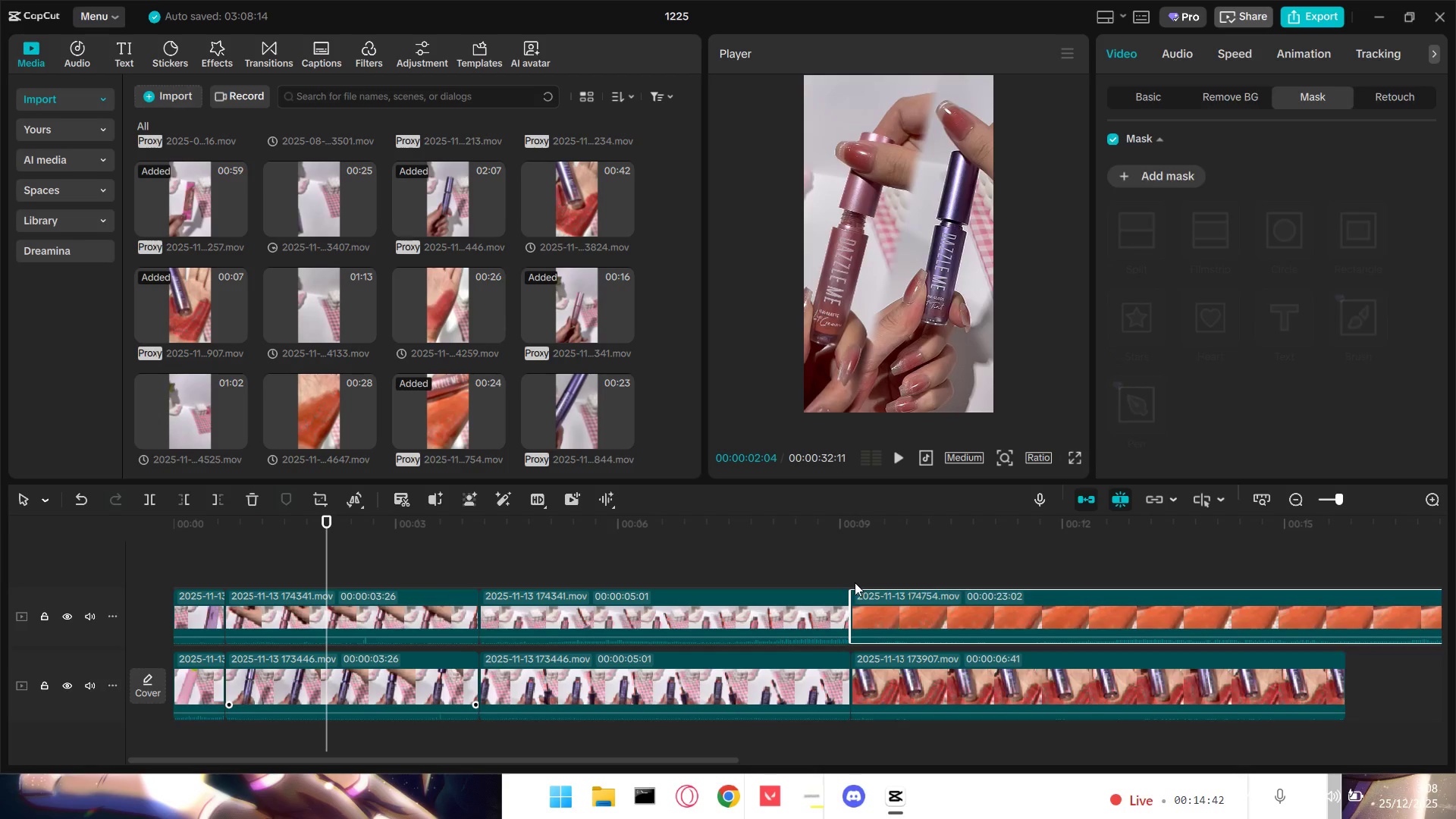 
double_click([839, 576])
 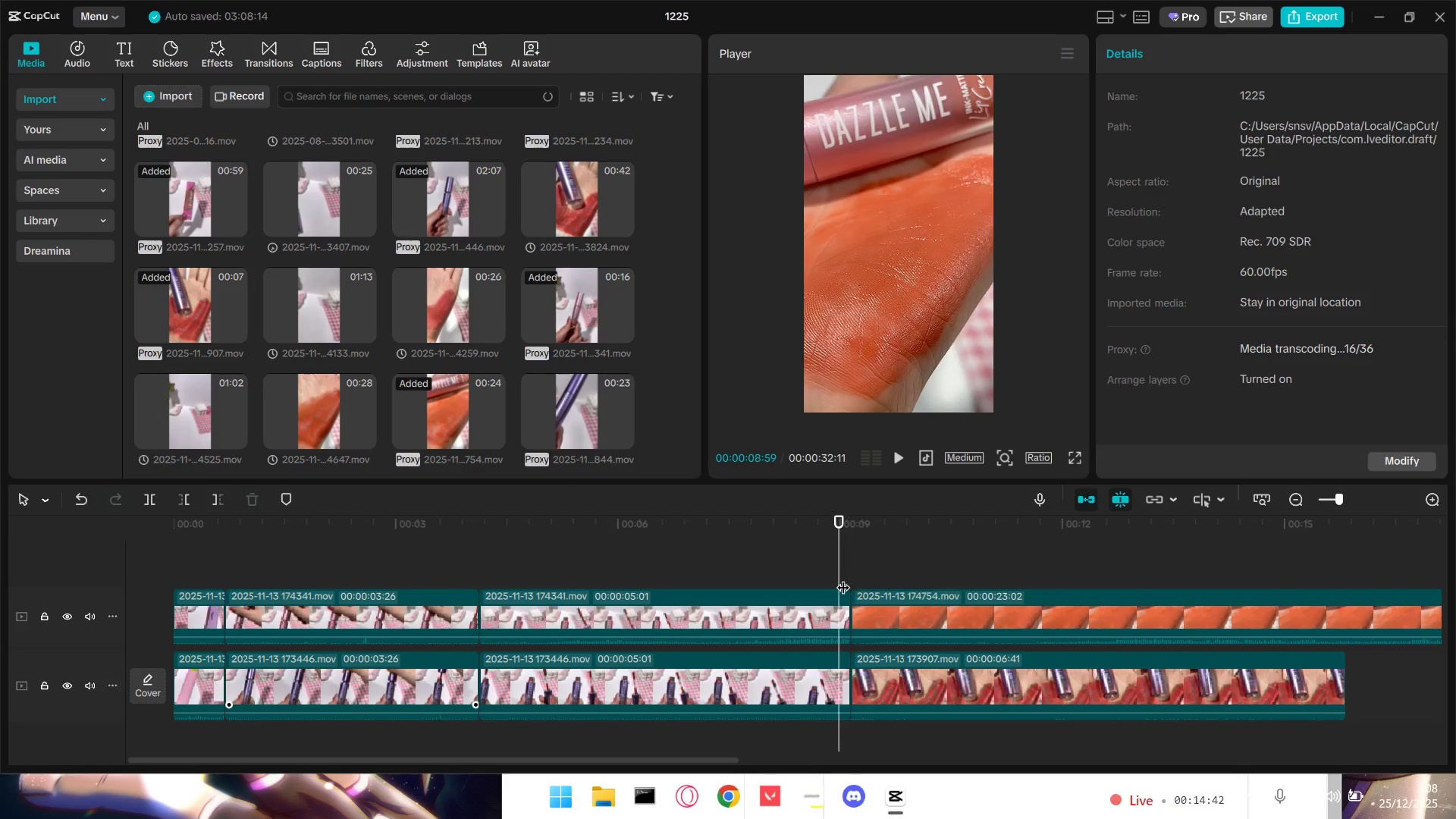 
key(Space)
 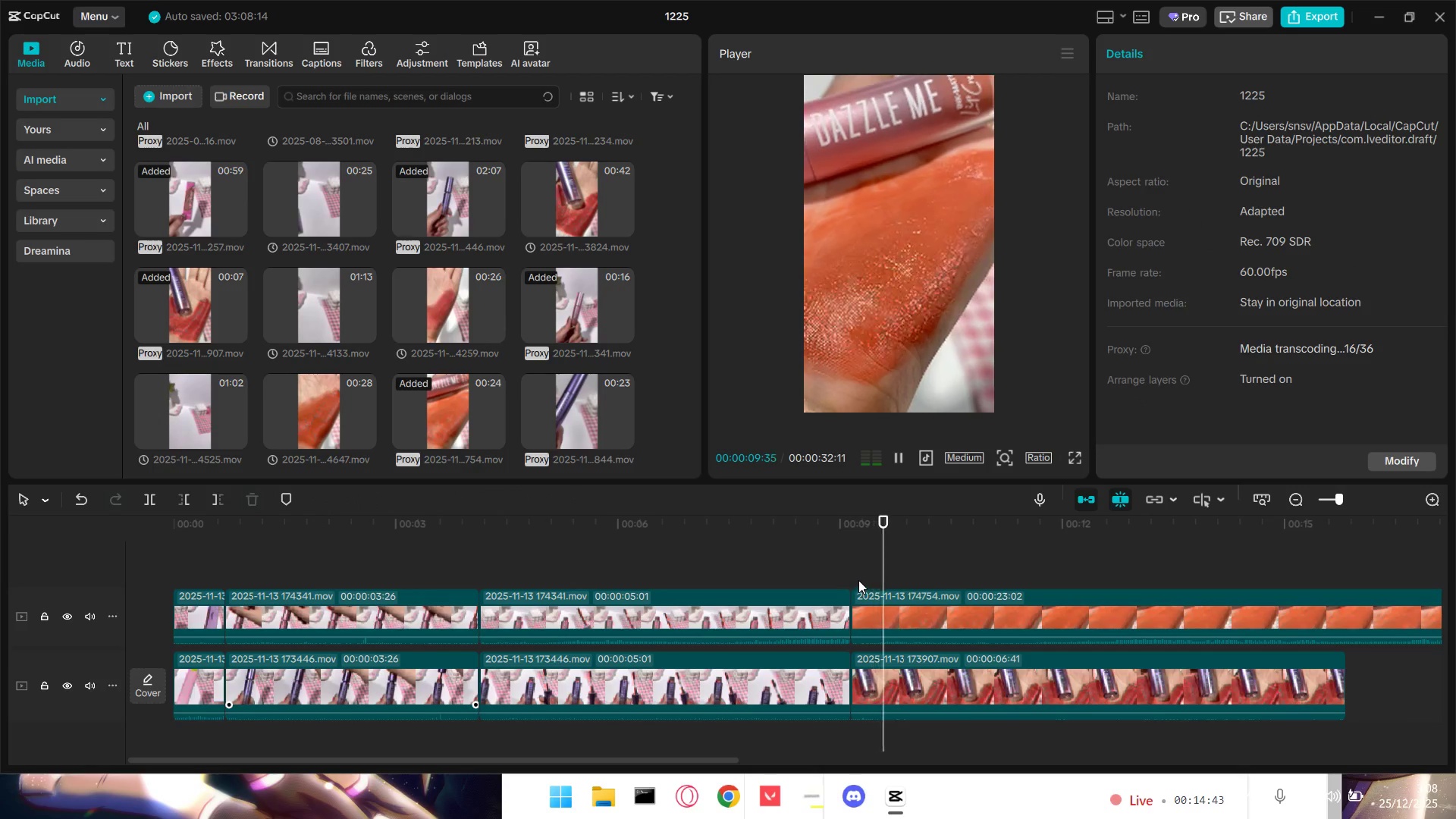 
key(Space)
 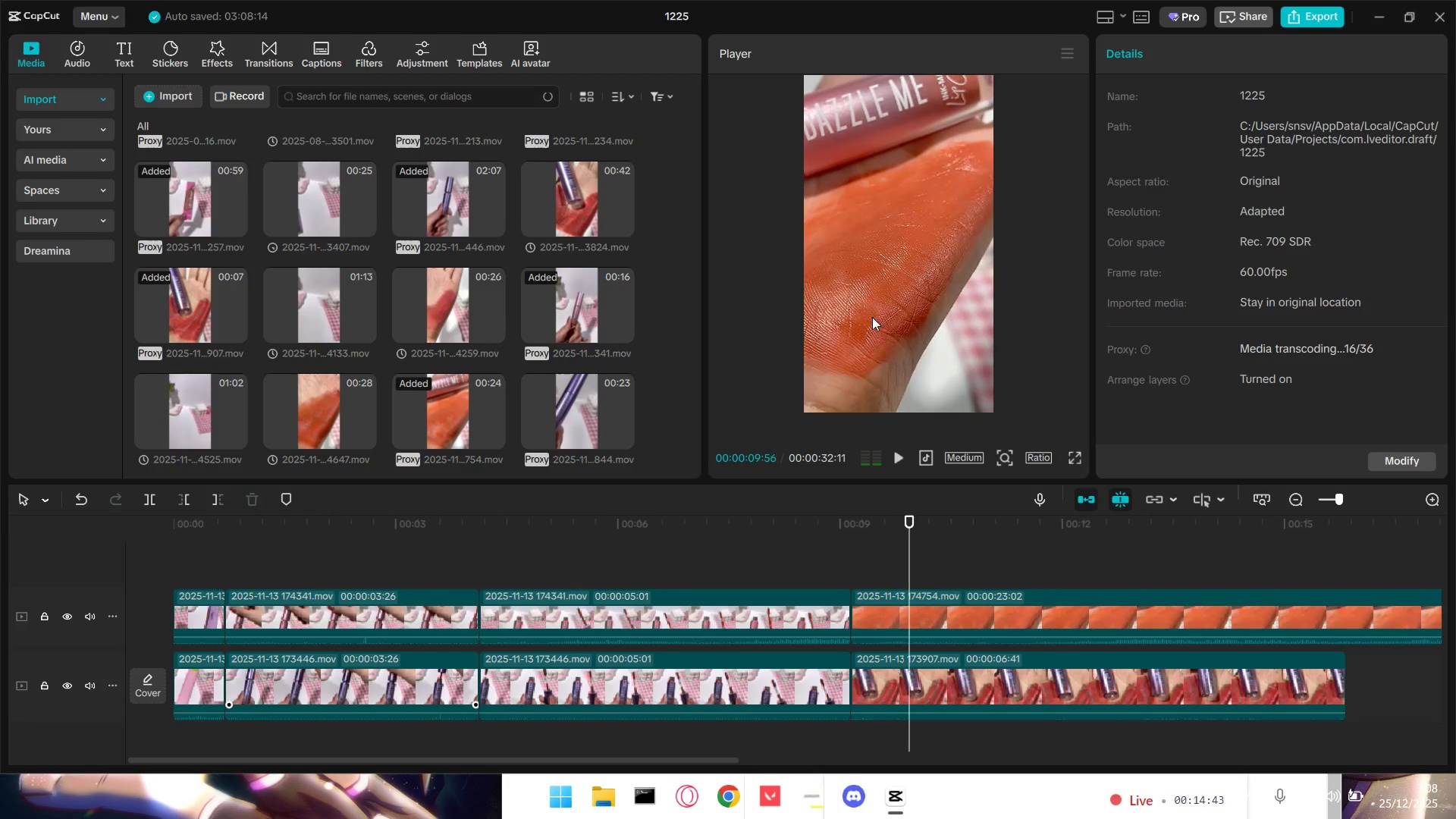 
left_click([863, 287])
 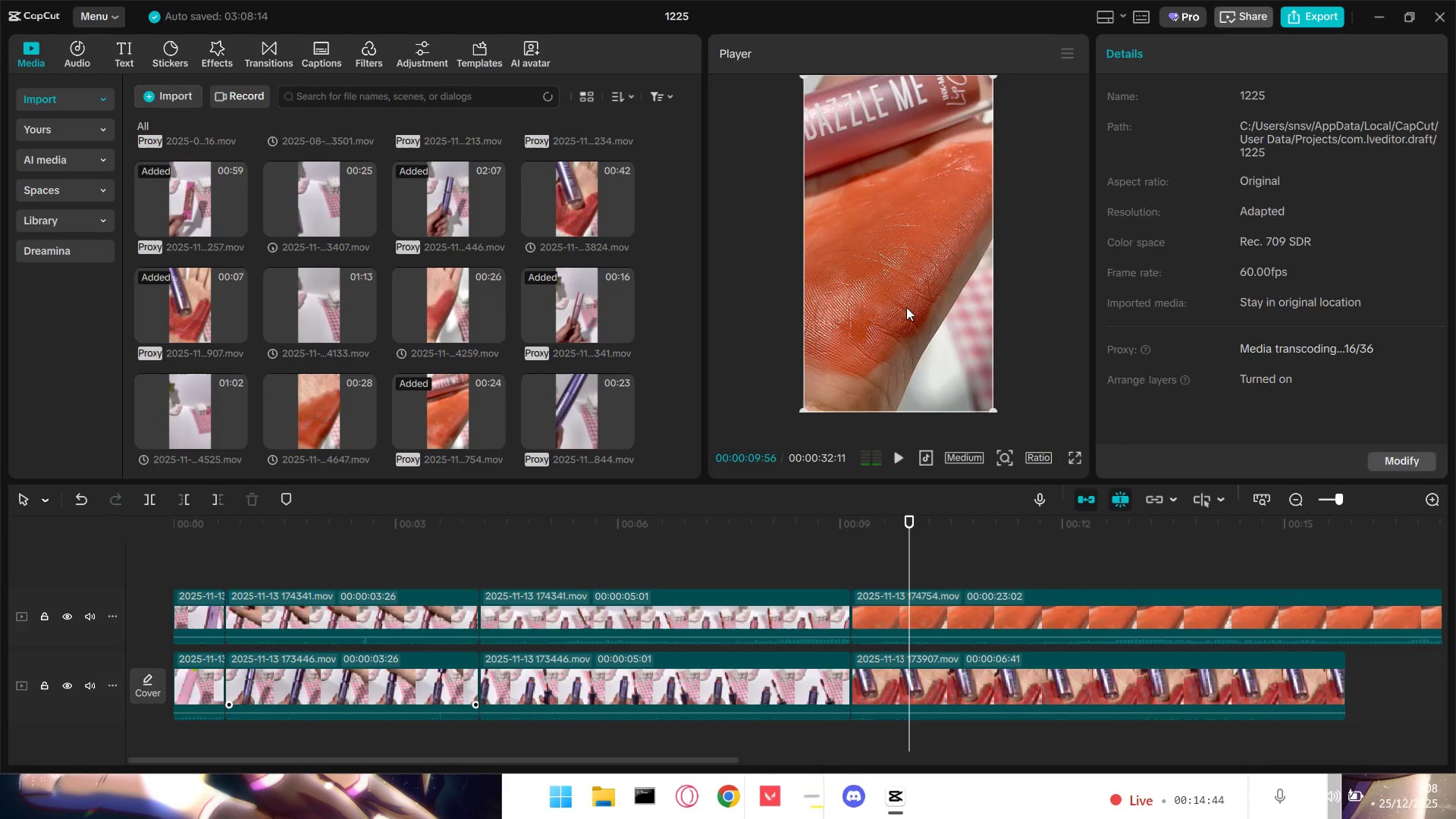 
left_click_drag(start_coordinate=[919, 306], to_coordinate=[833, 303])
 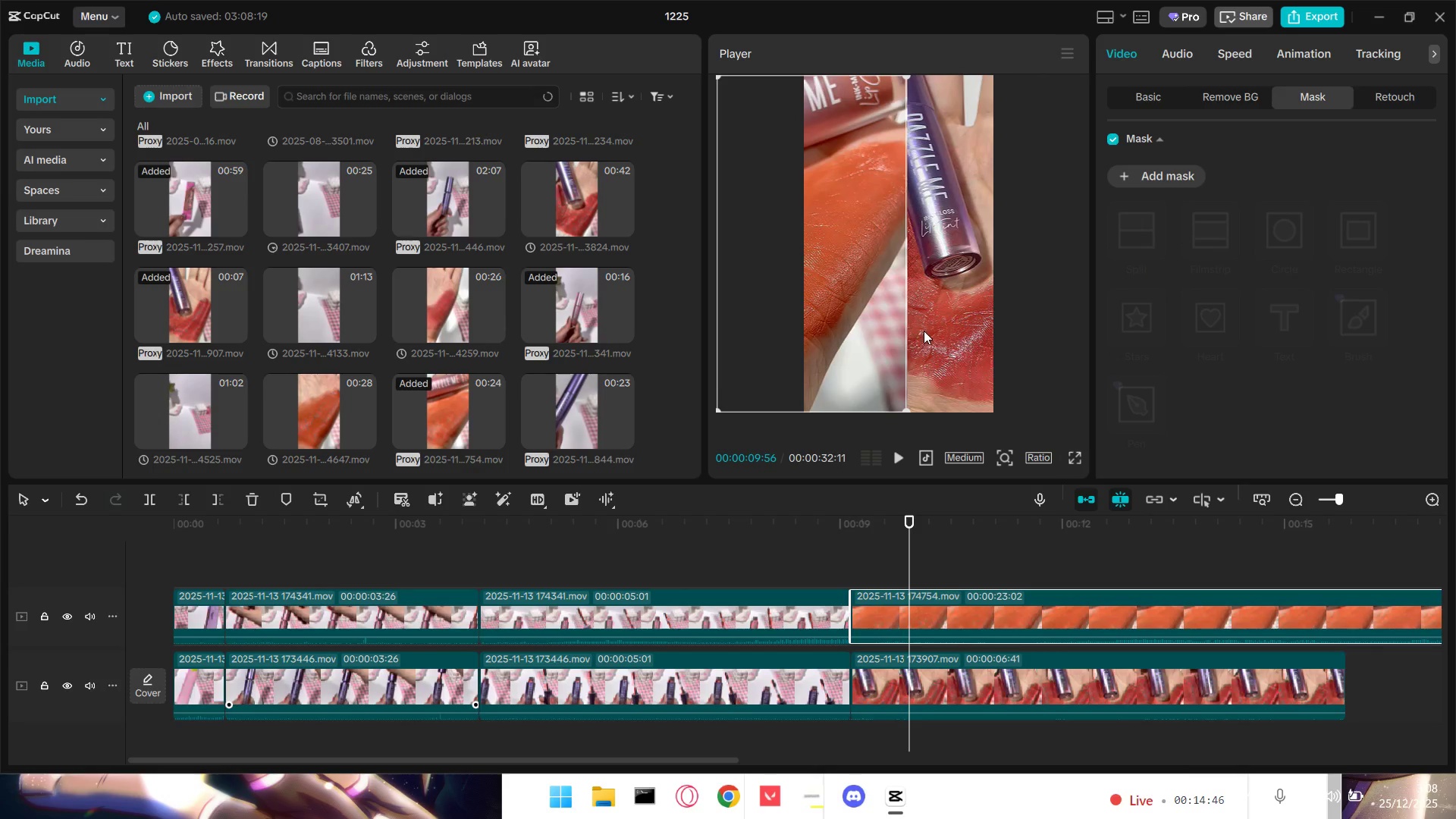 
left_click_drag(start_coordinate=[928, 332], to_coordinate=[937, 337])
 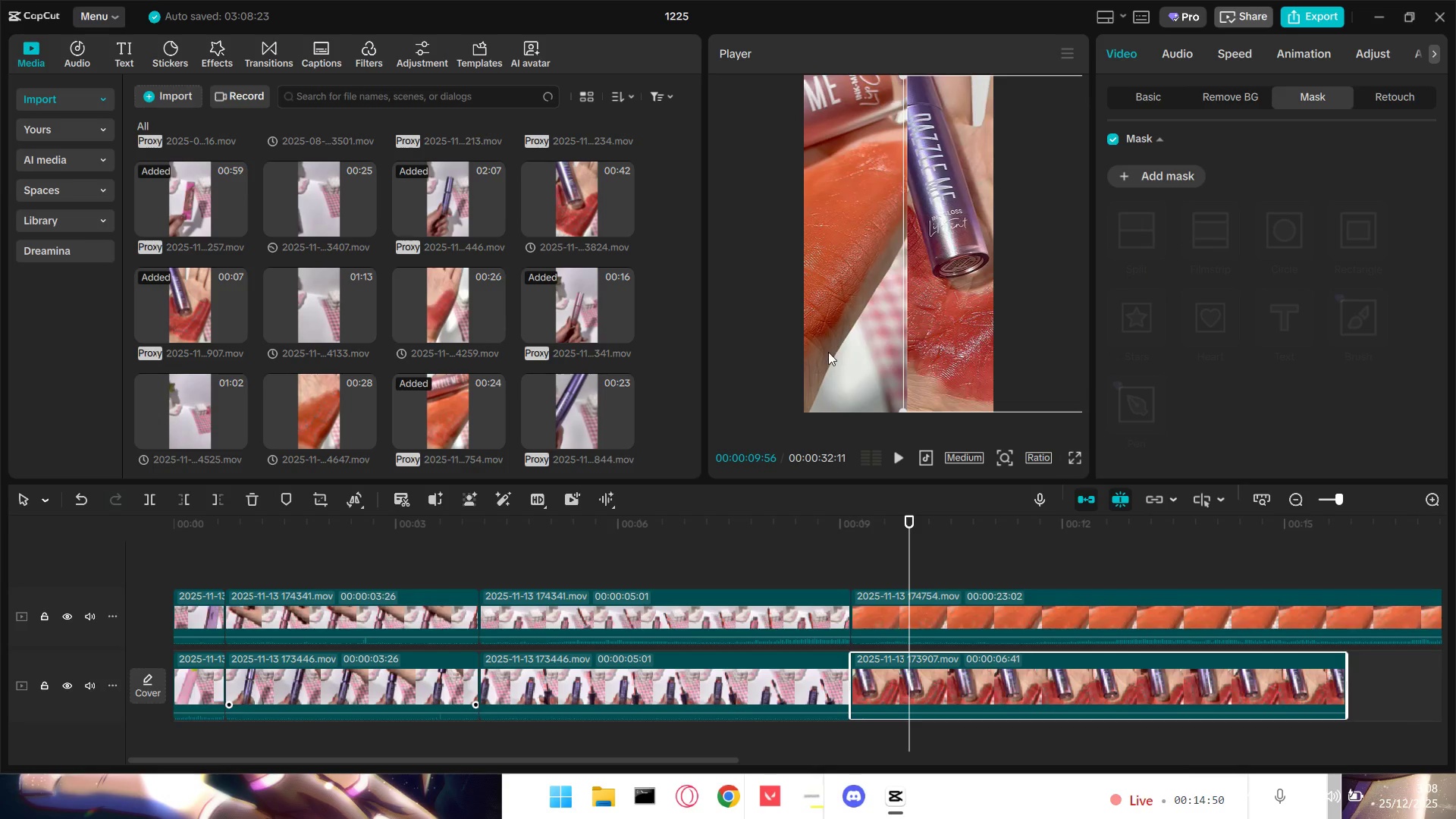 
left_click_drag(start_coordinate=[836, 344], to_coordinate=[889, 344])
 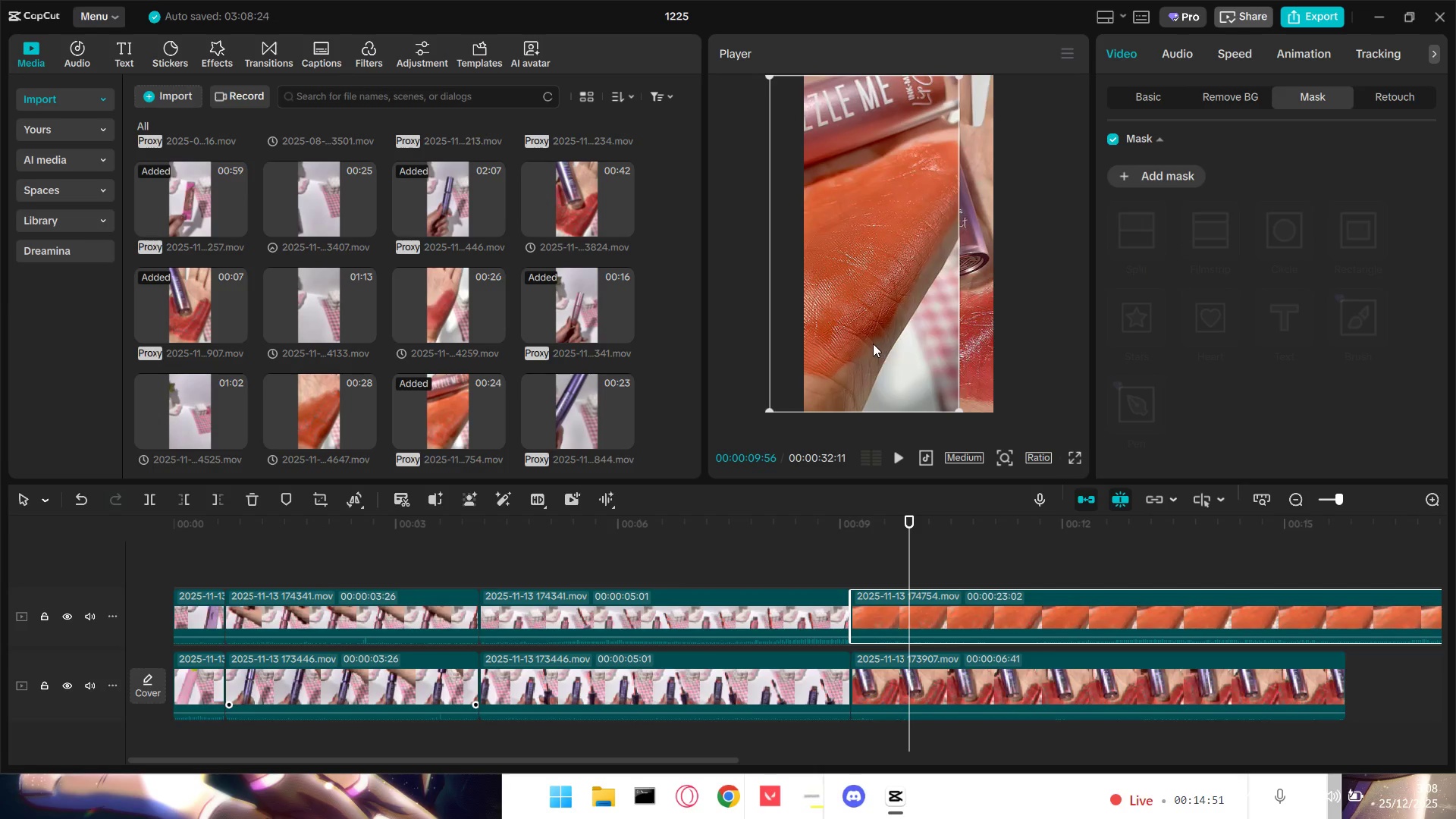 
left_click_drag(start_coordinate=[871, 340], to_coordinate=[827, 337])
 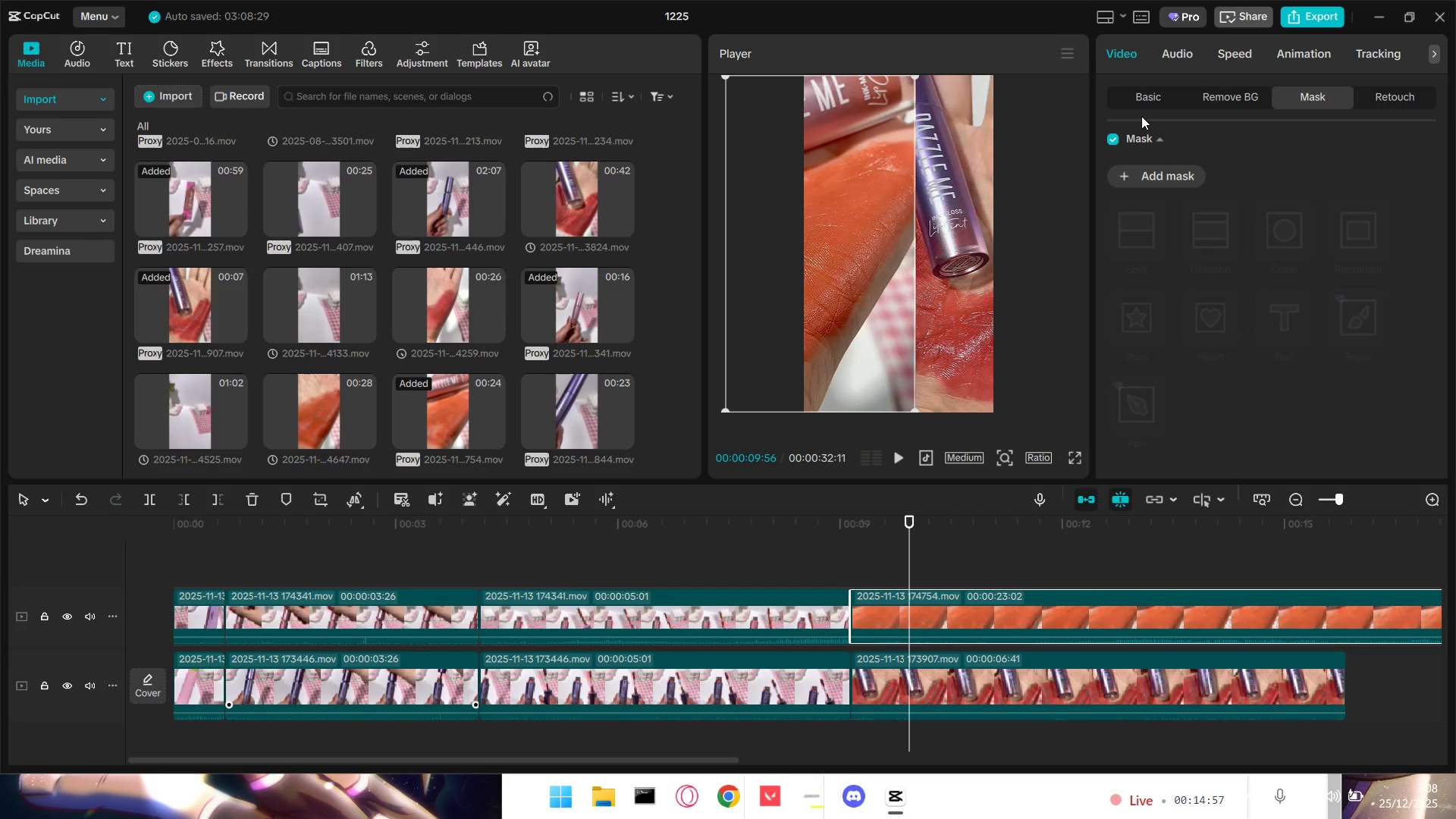 
left_click([1141, 174])
 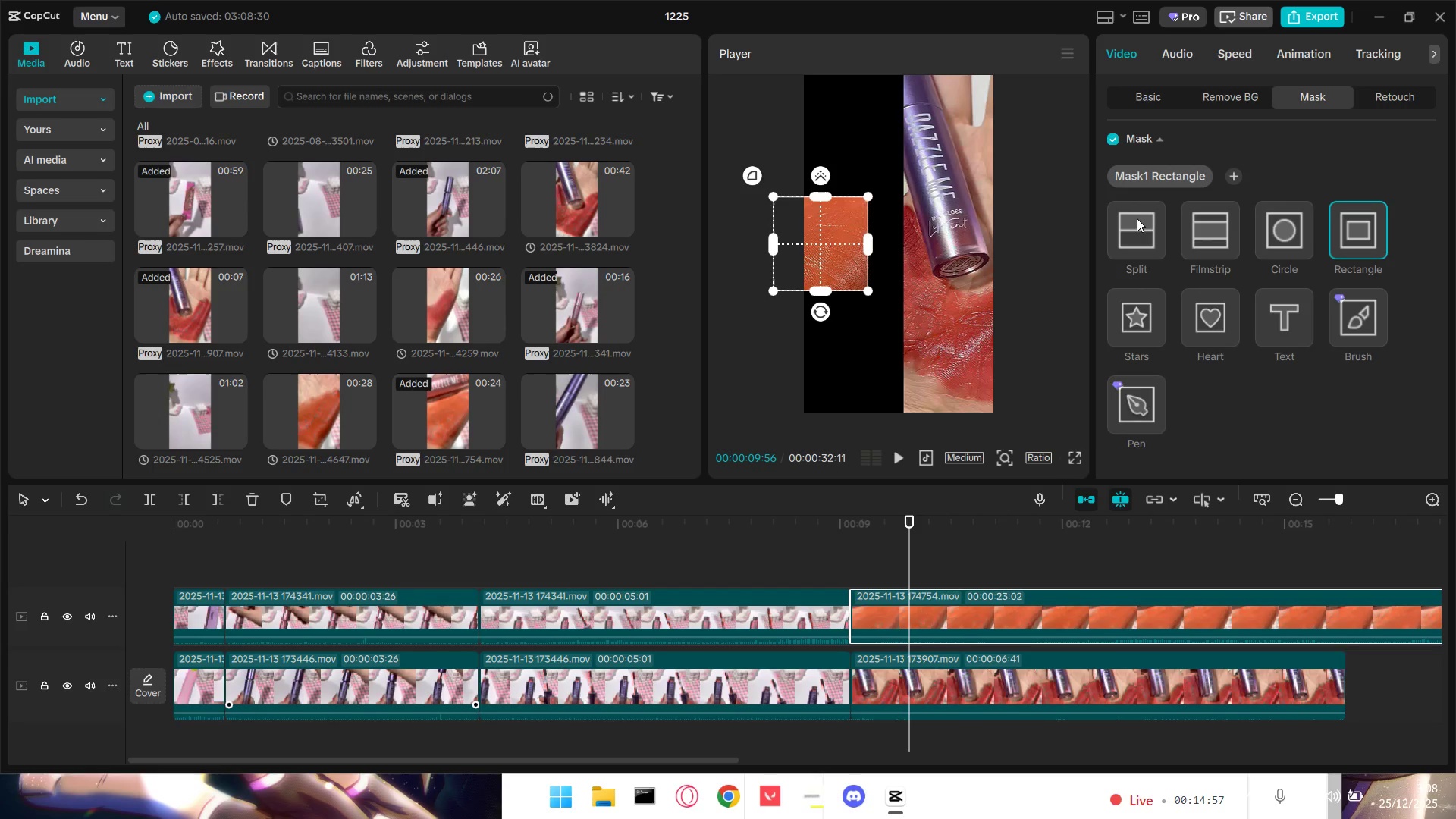 
double_click([1140, 222])
 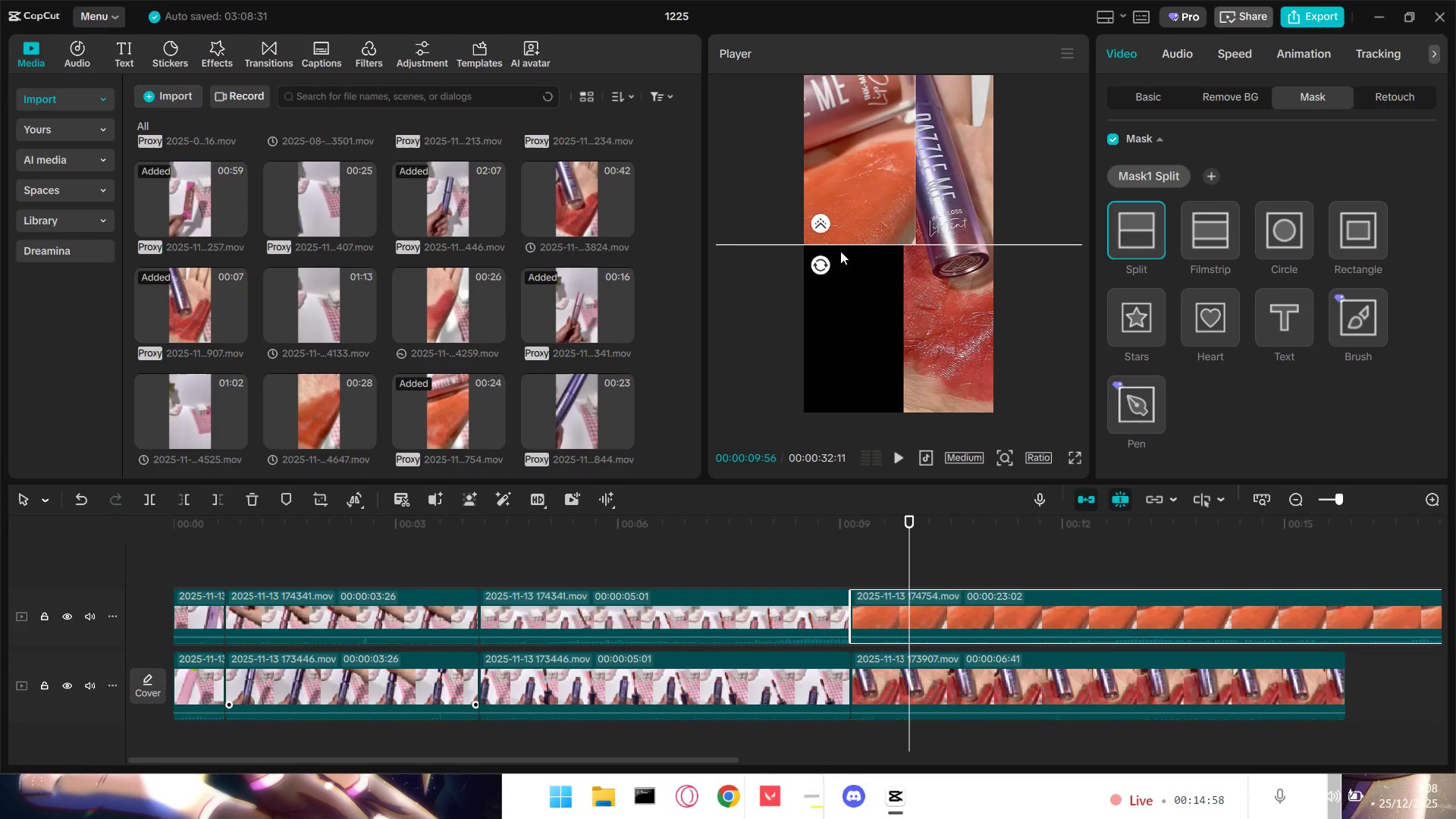 
left_click_drag(start_coordinate=[823, 265], to_coordinate=[912, 239])
 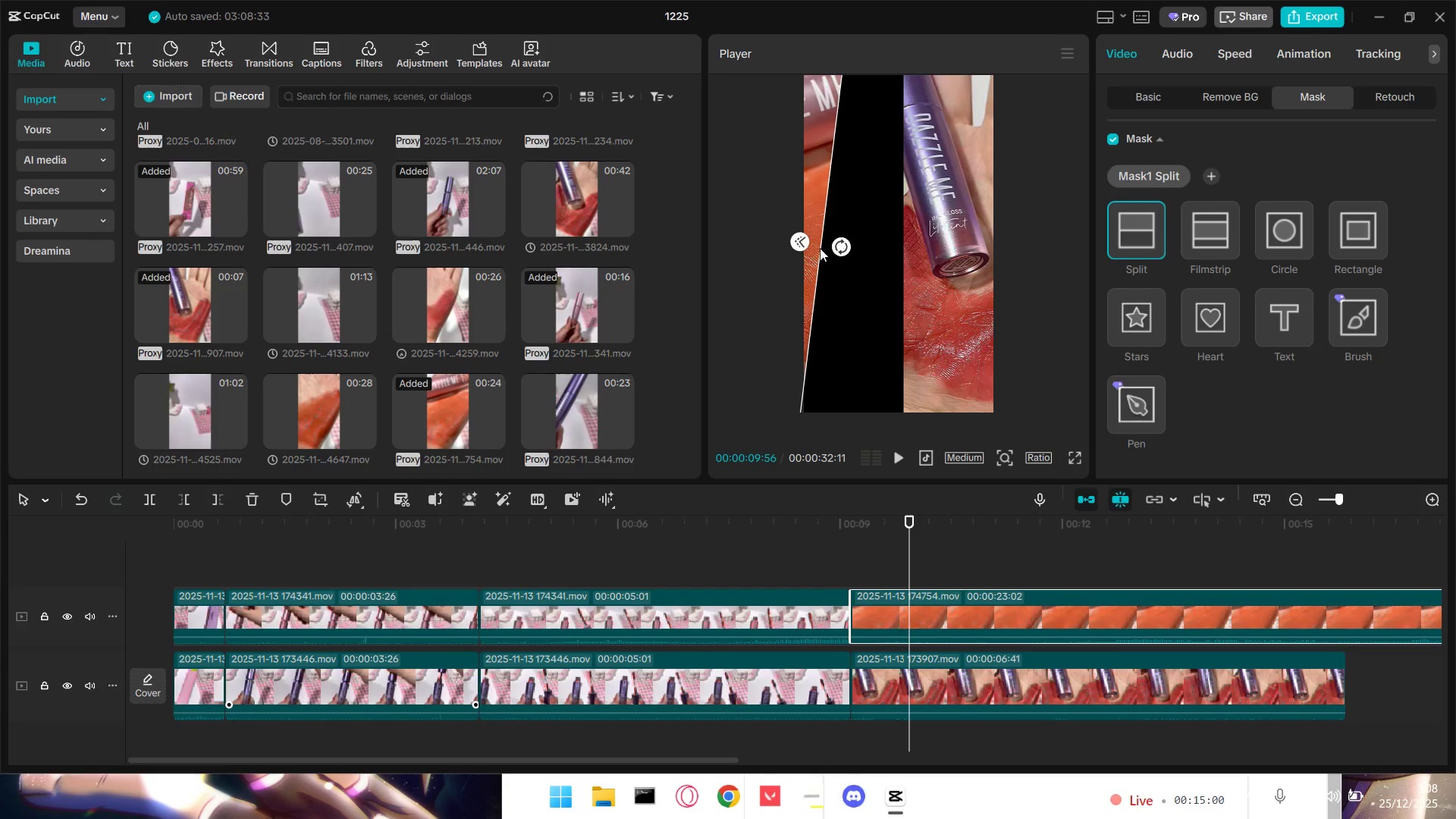 
left_click_drag(start_coordinate=[819, 249], to_coordinate=[905, 257])
 